 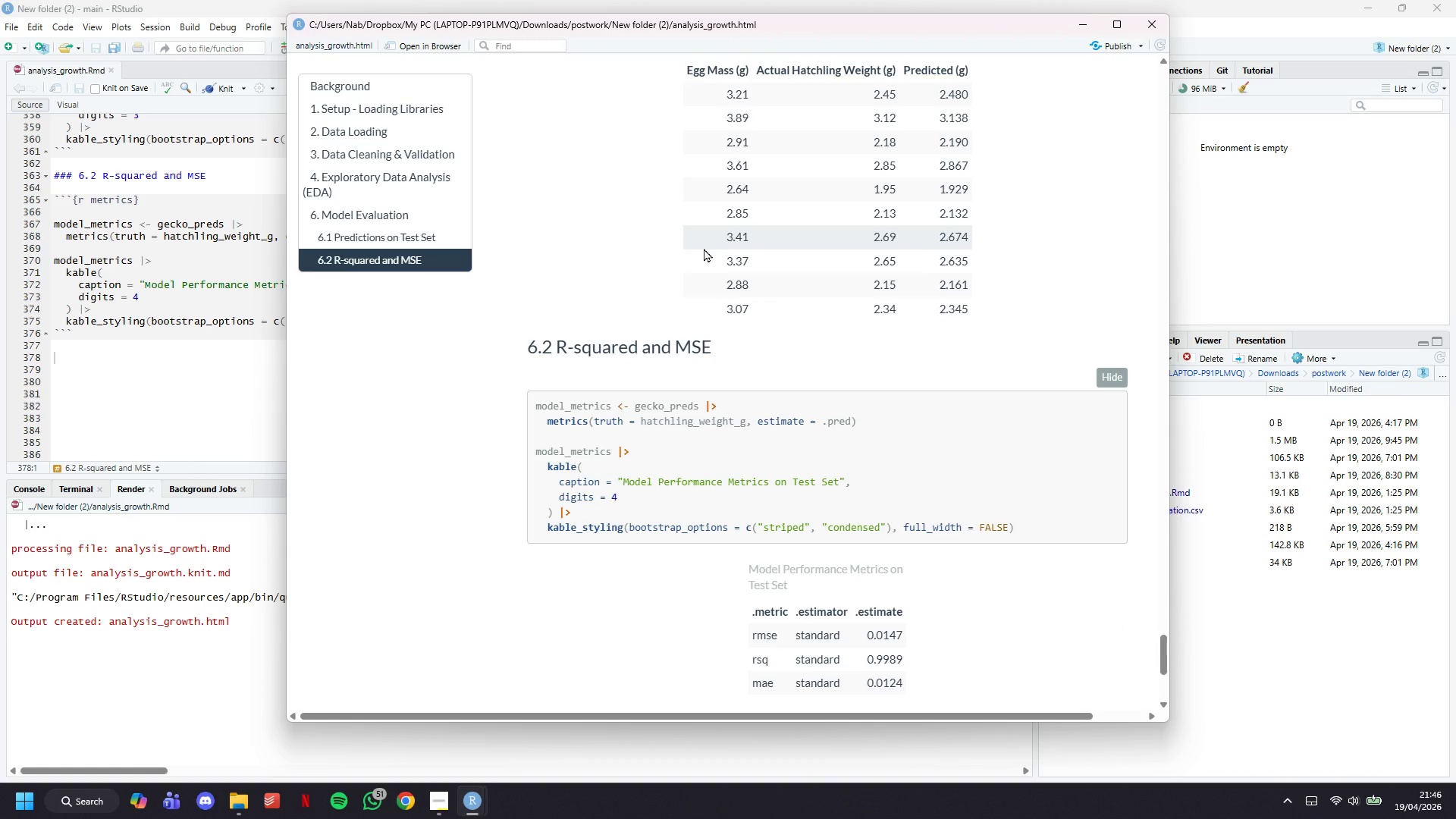 
left_click([102, 383])
 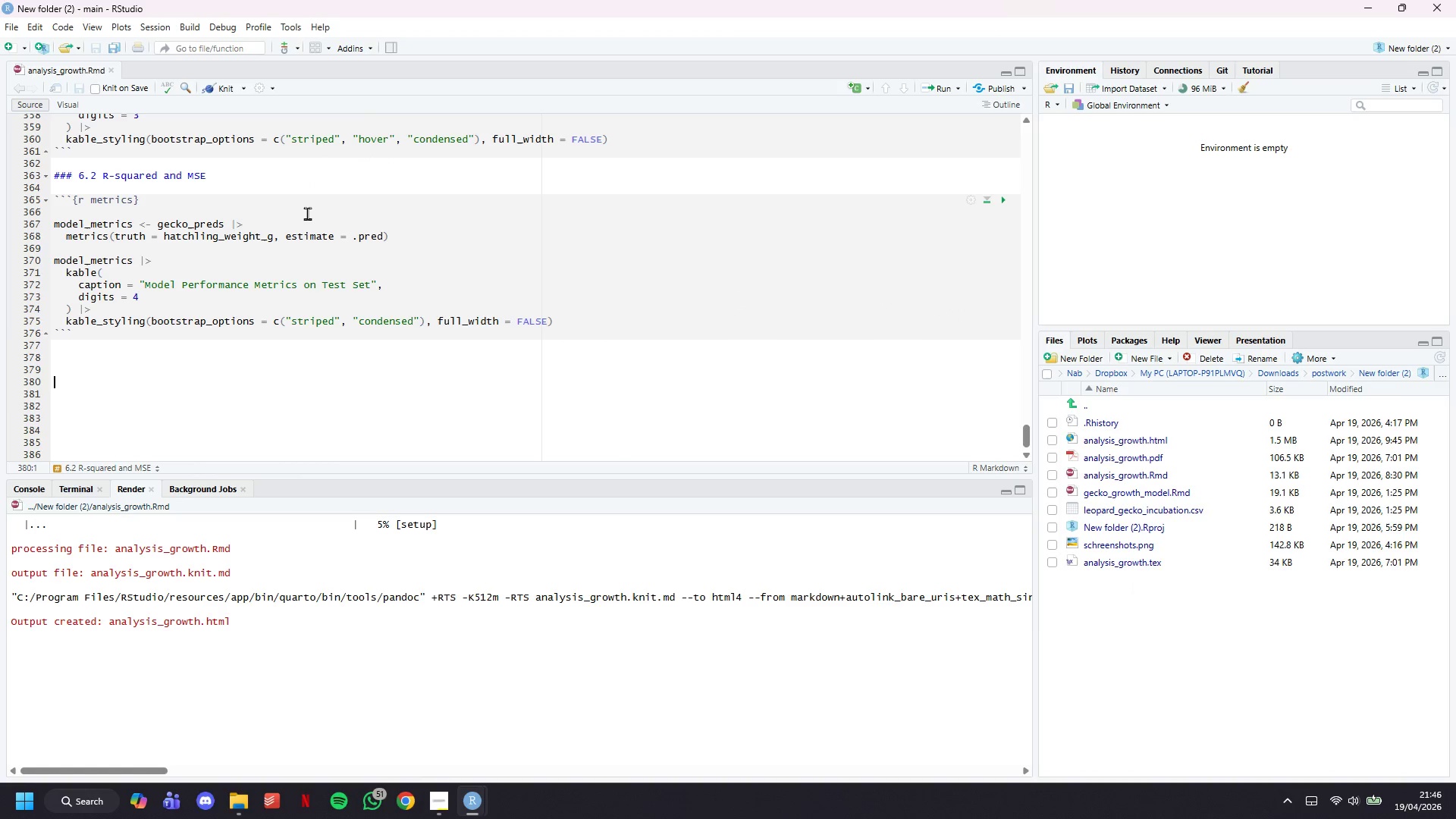 
wait(10.03)
 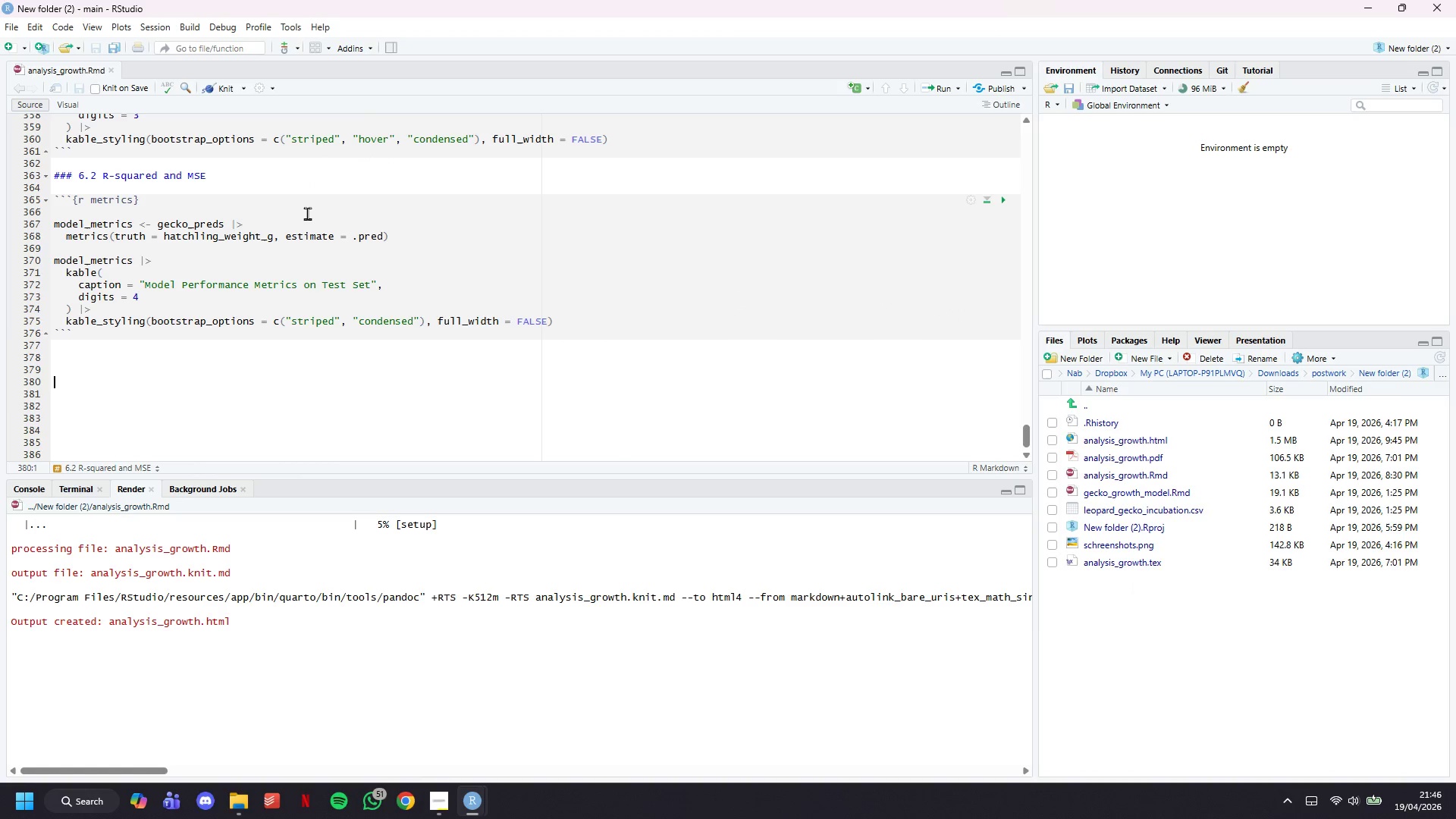 
key(Backquote)
 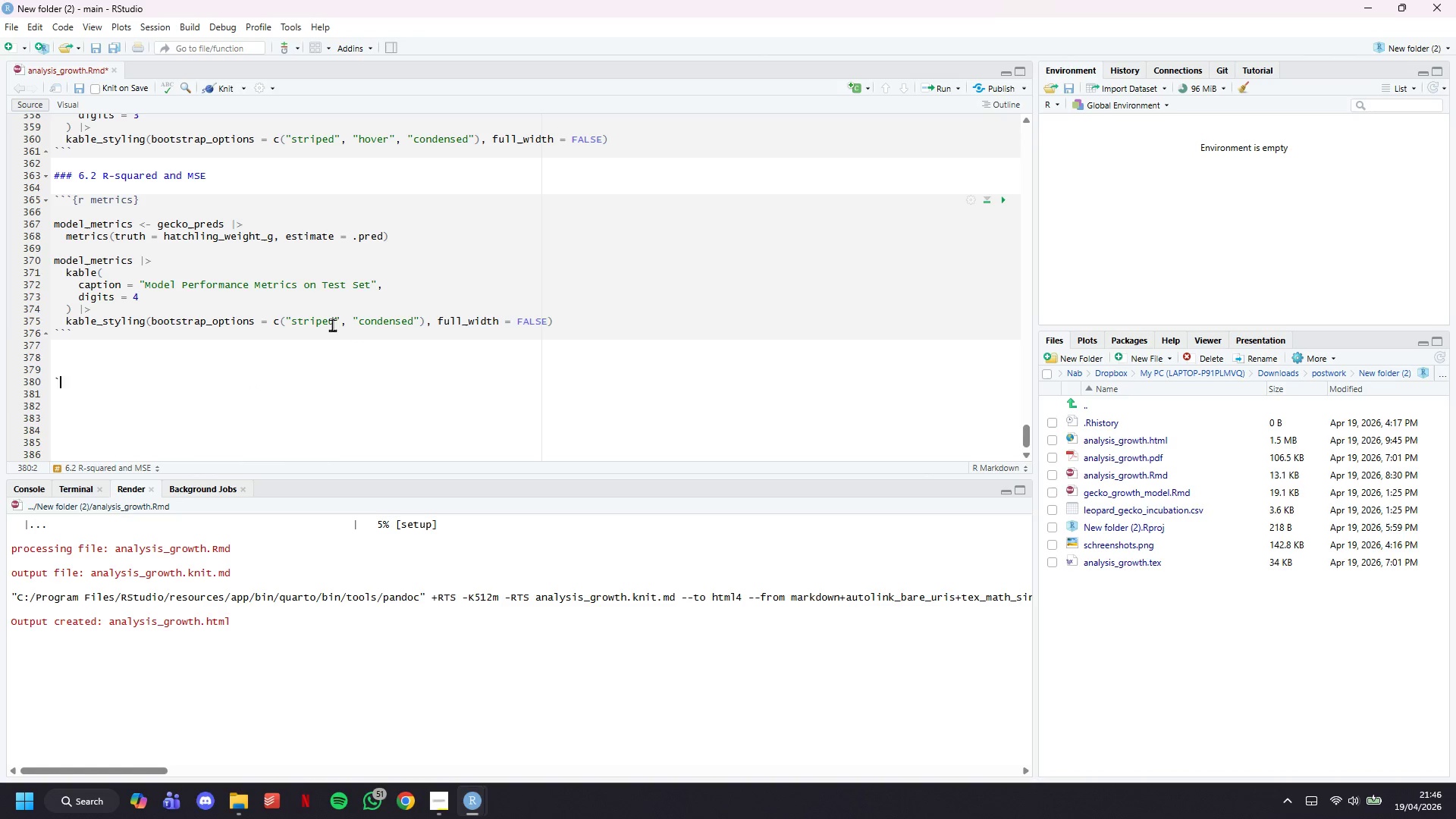 
key(Backquote)
 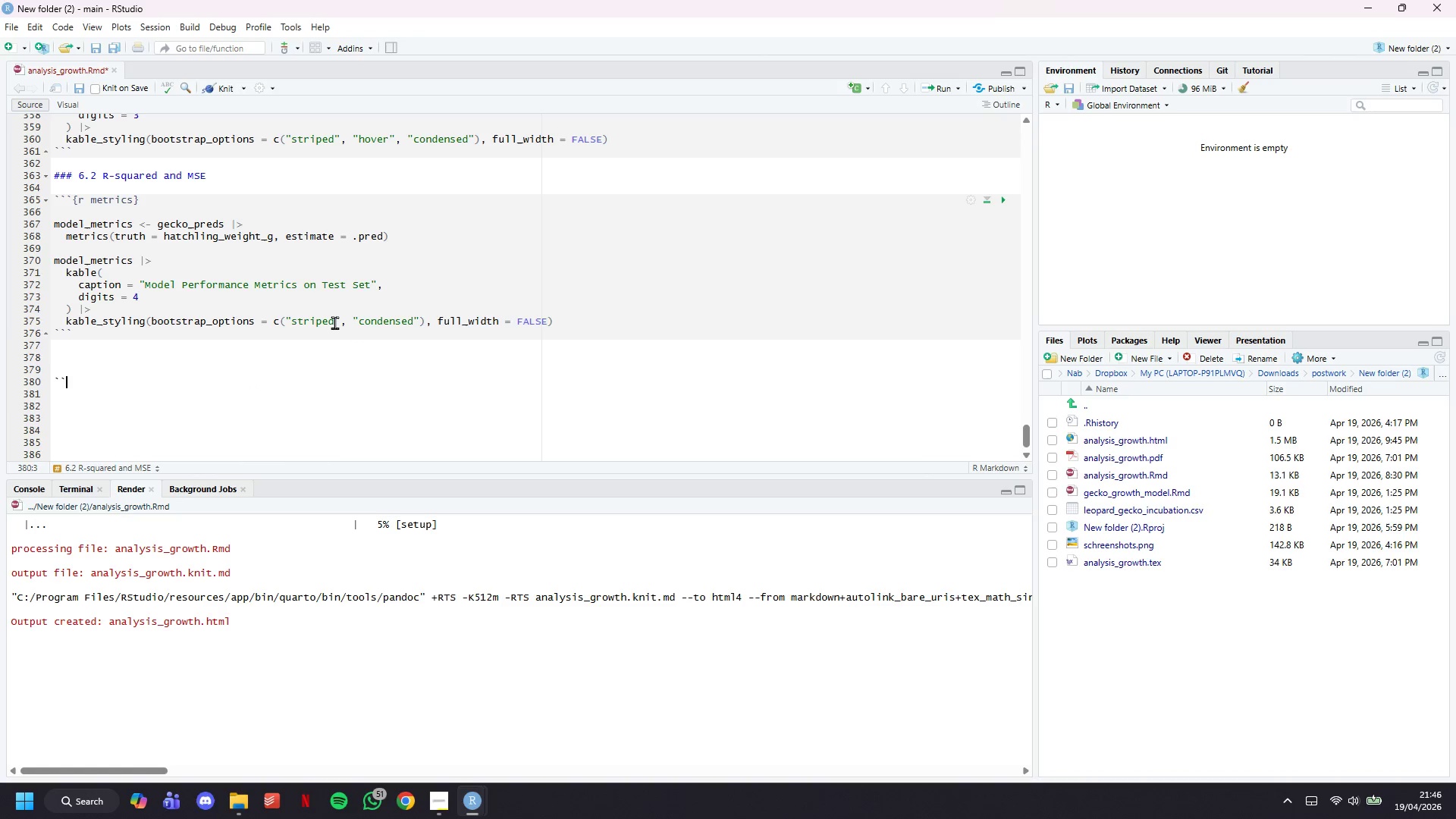 
key(Backquote)
 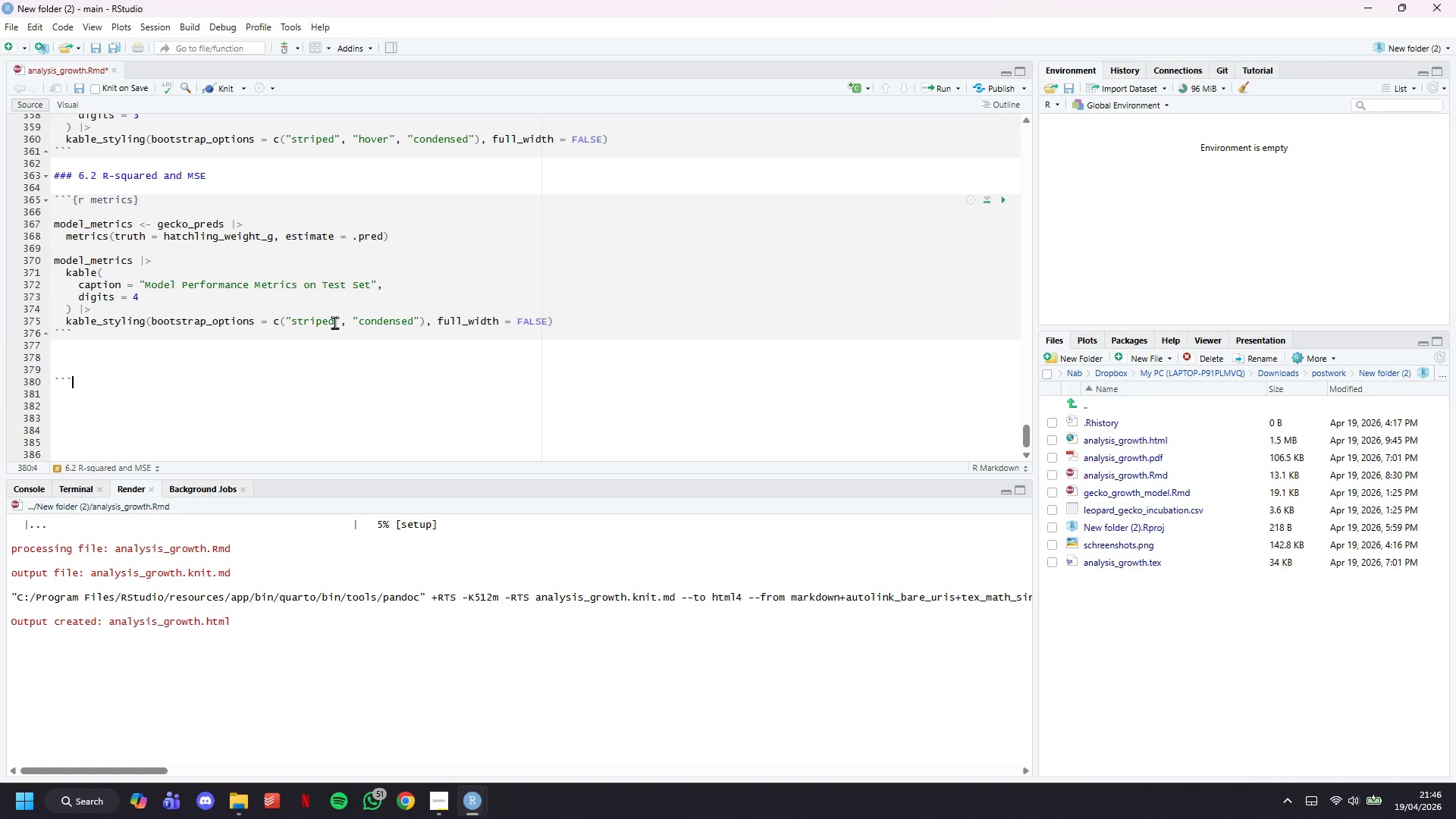 
key(Enter)
 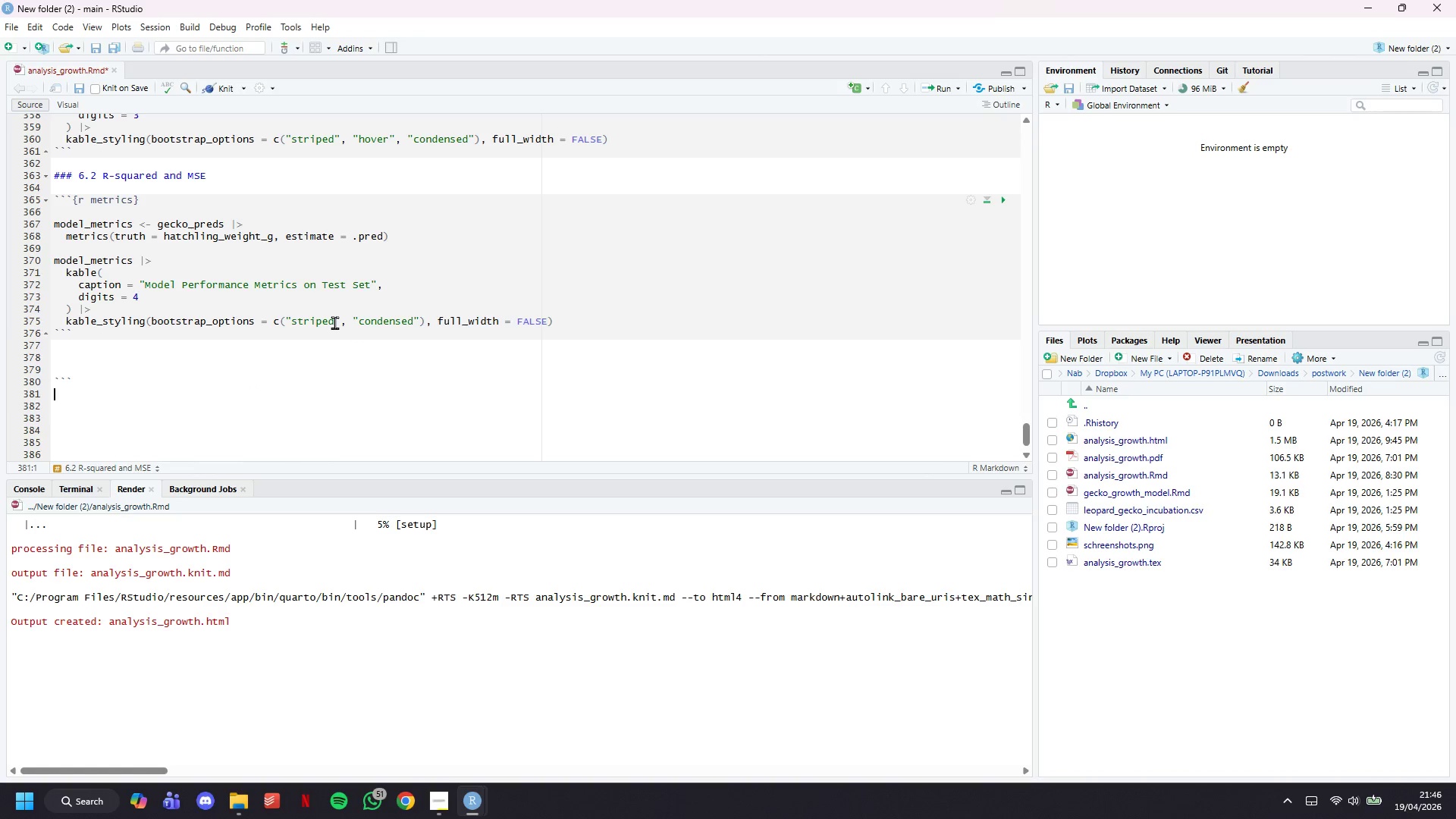 
key(Enter)
 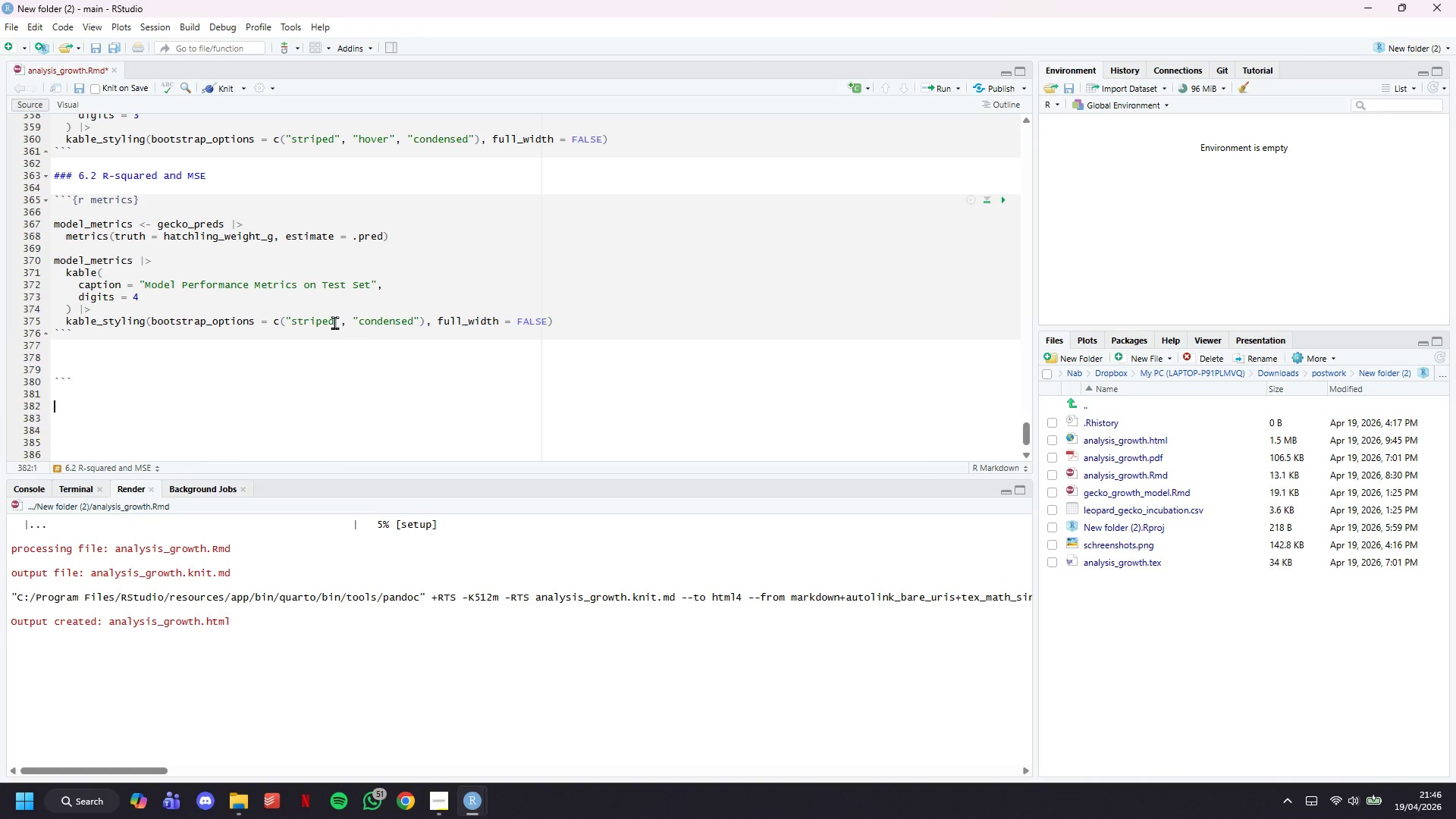 
key(Enter)
 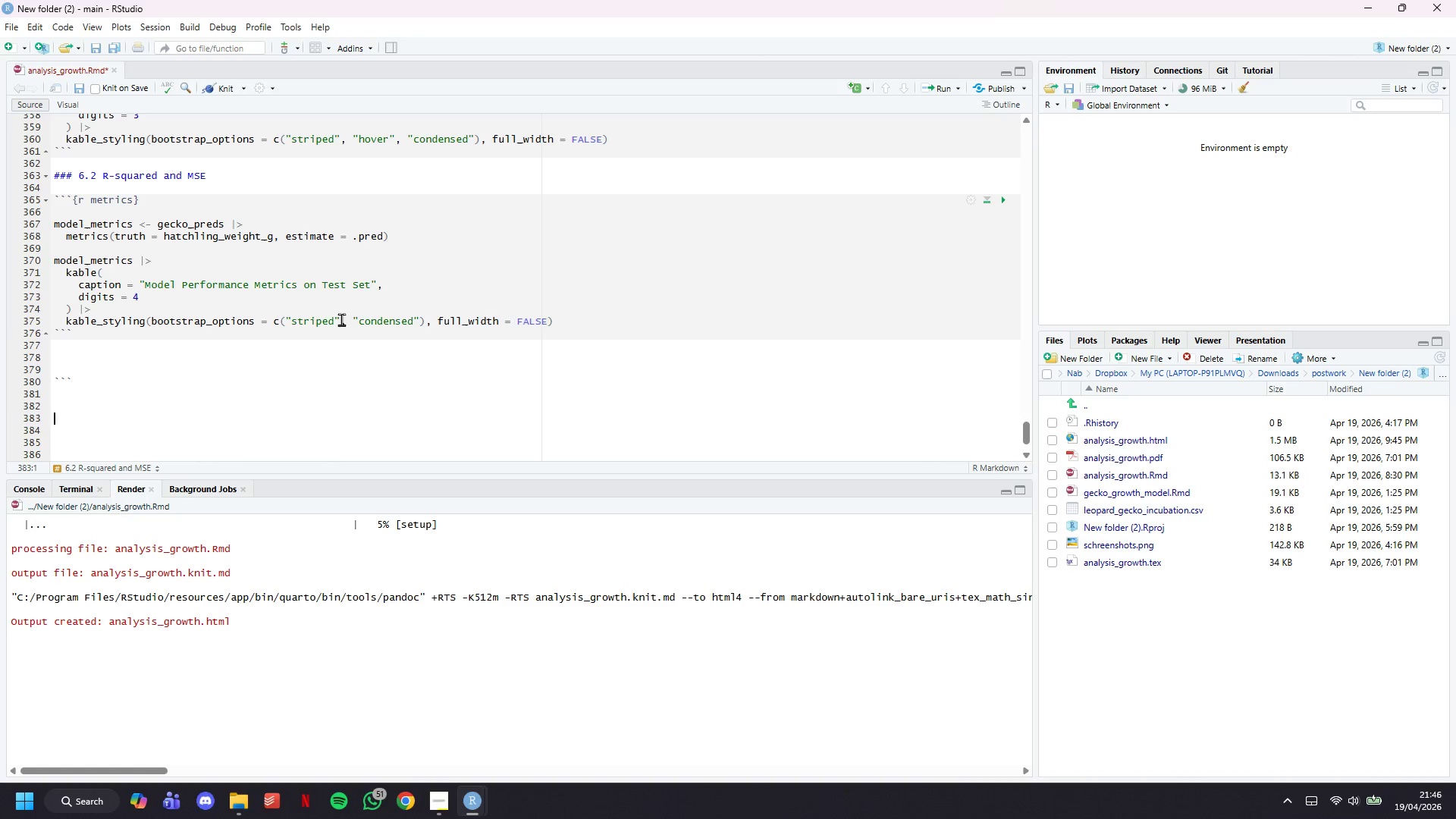 
key(Backquote)
 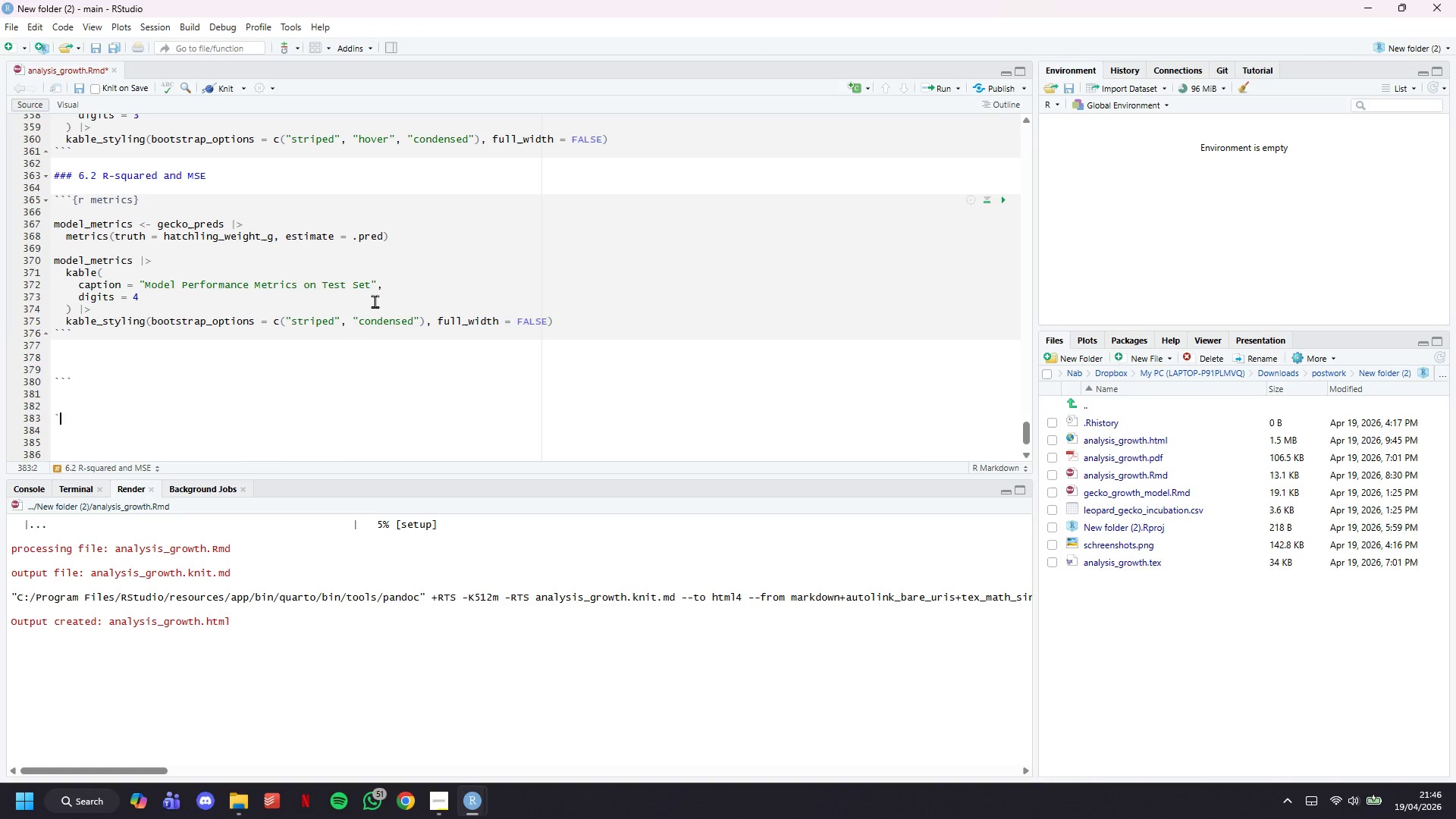 
key(Backquote)
 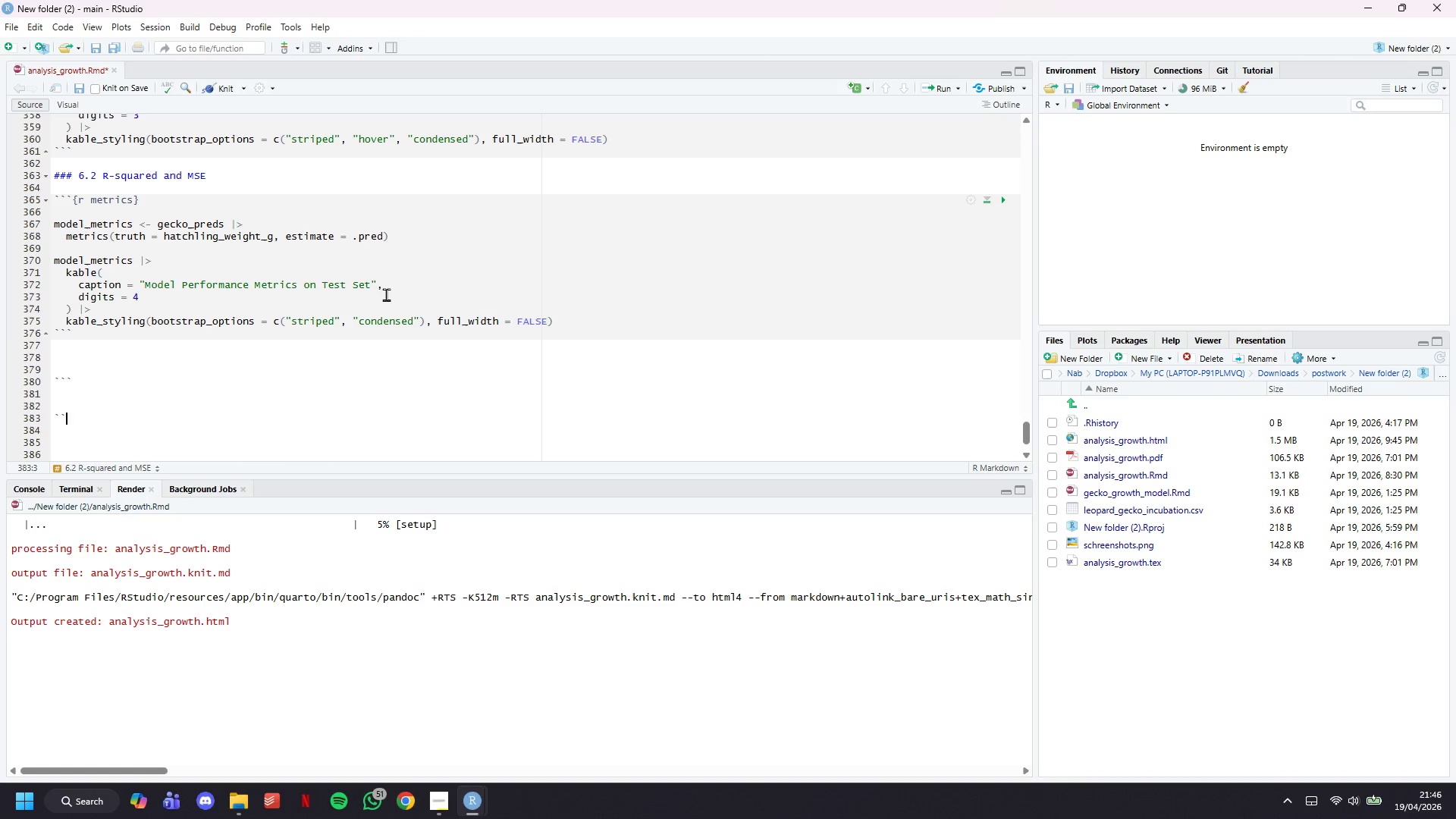 
key(Backquote)
 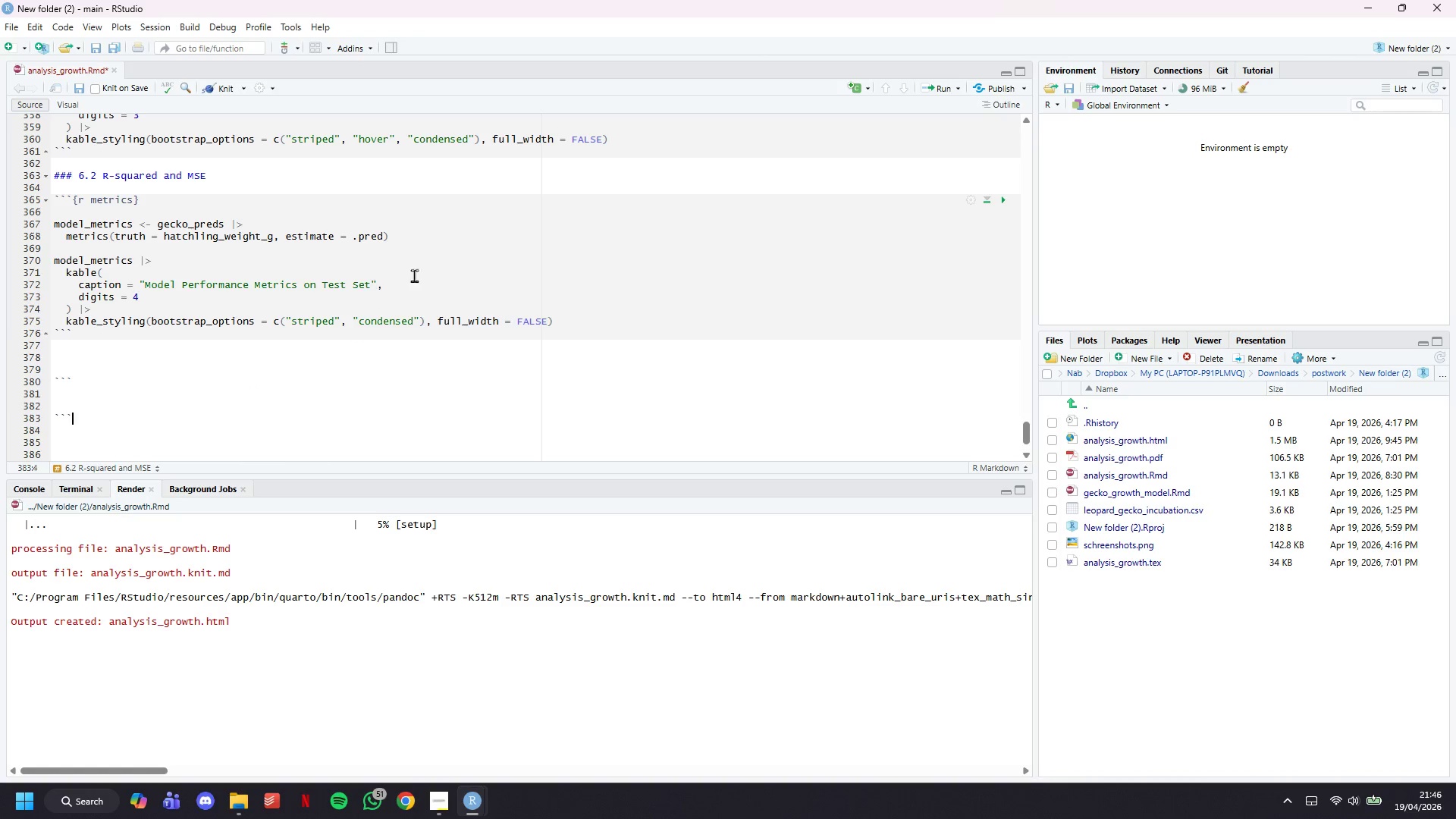 
key(ArrowUp)
 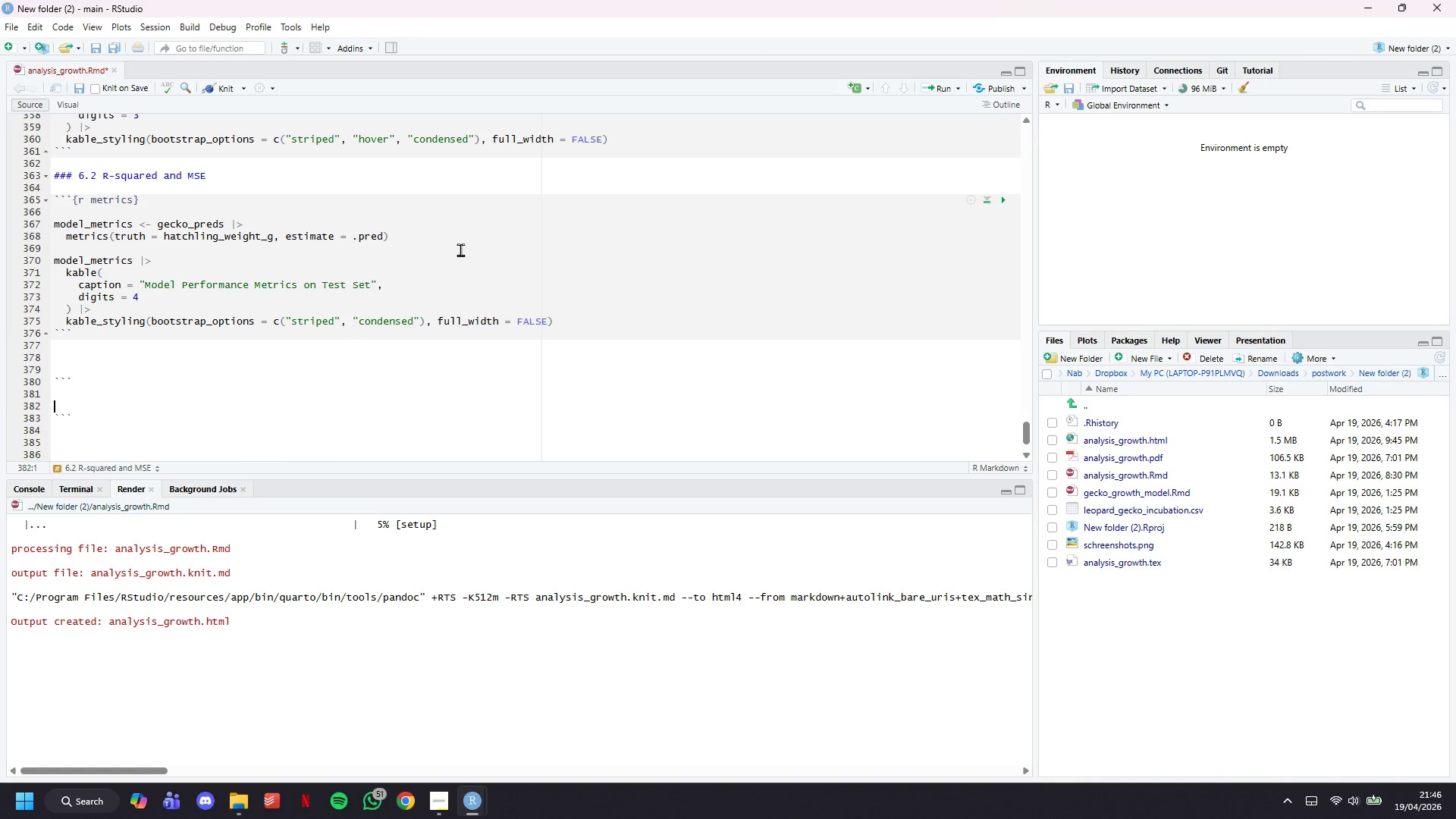 
key(ArrowUp)
 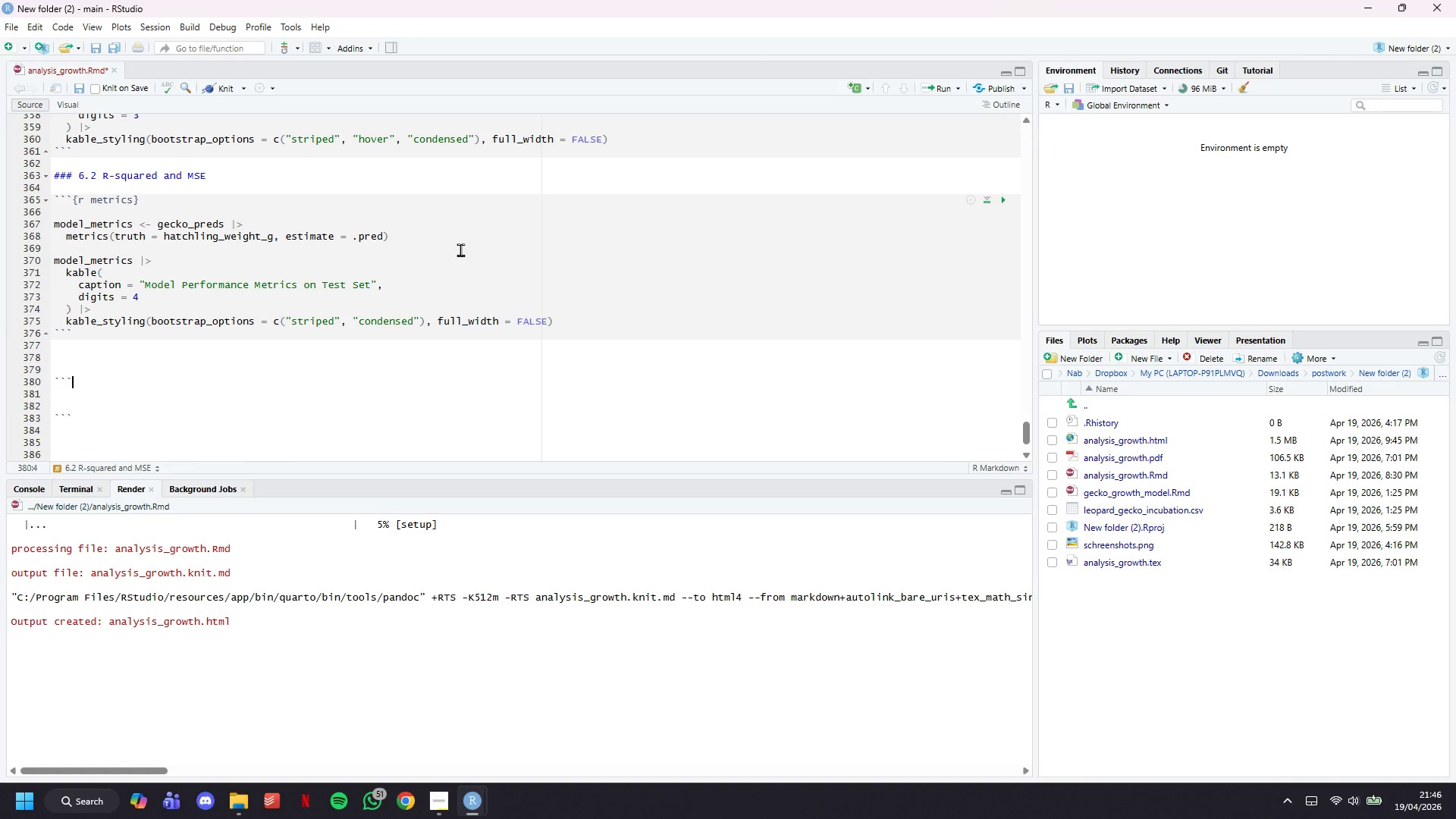 
key(ArrowUp)
 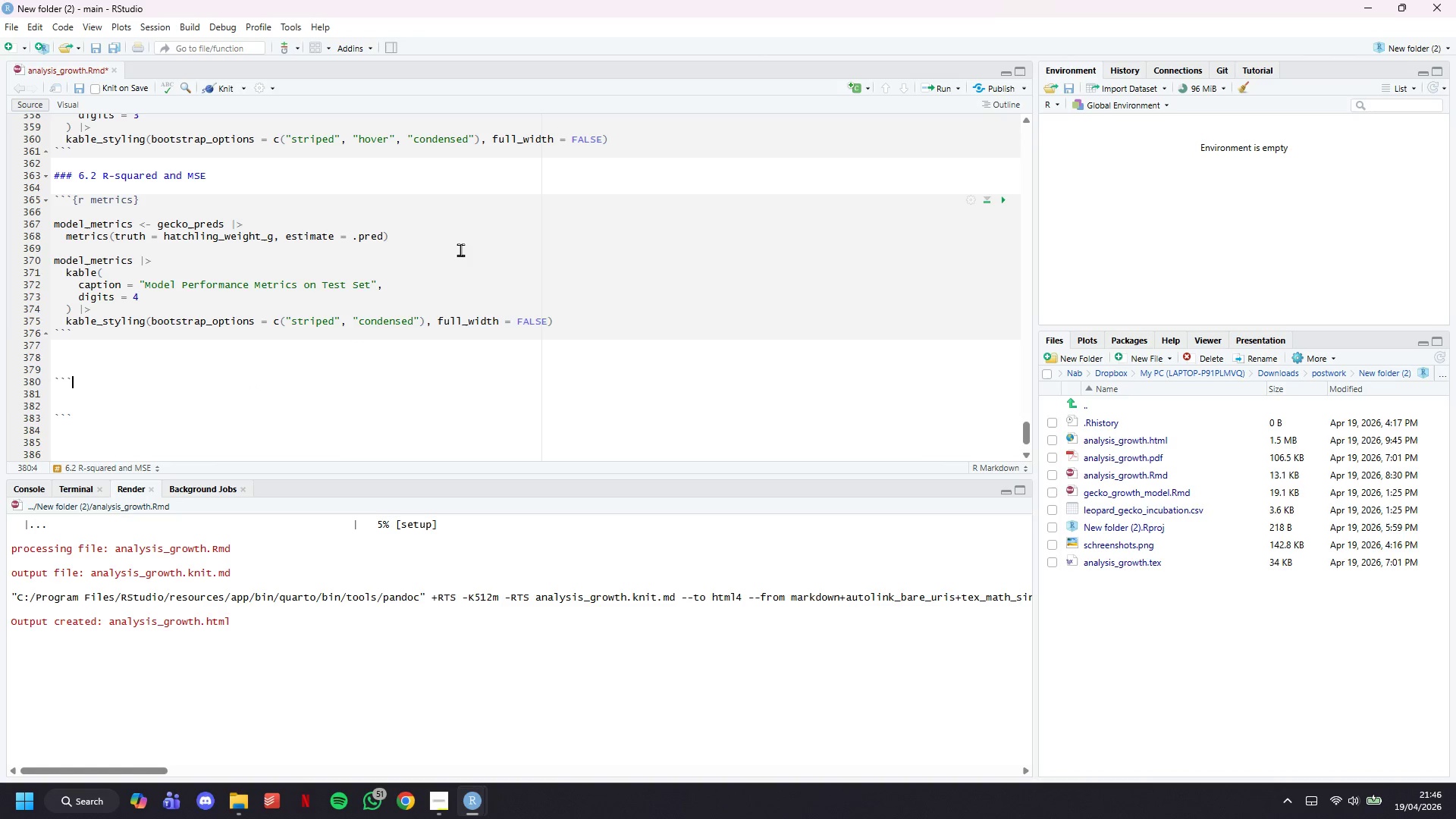 
key(Shift+BracketLeft)
 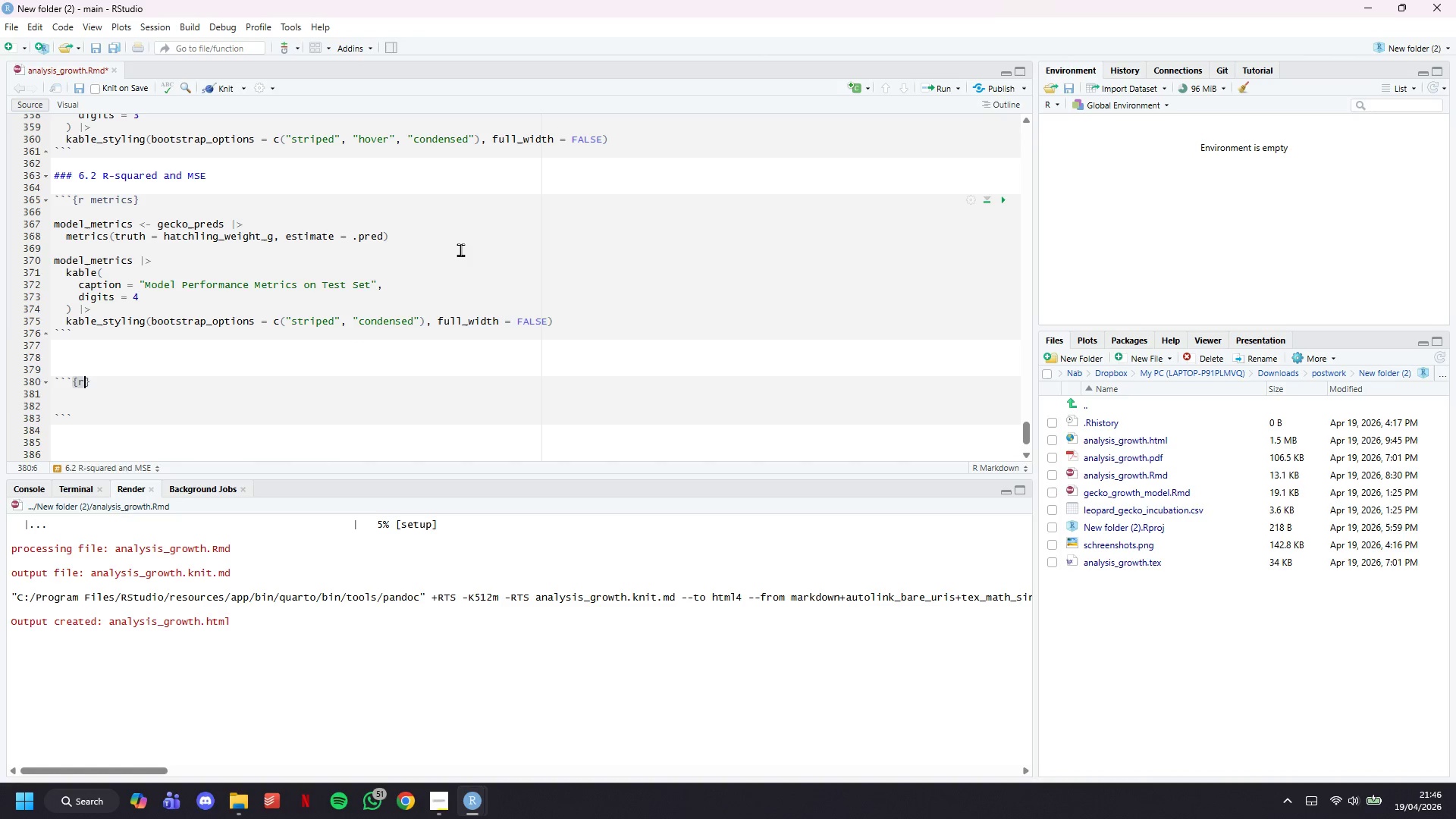 
key(R)
 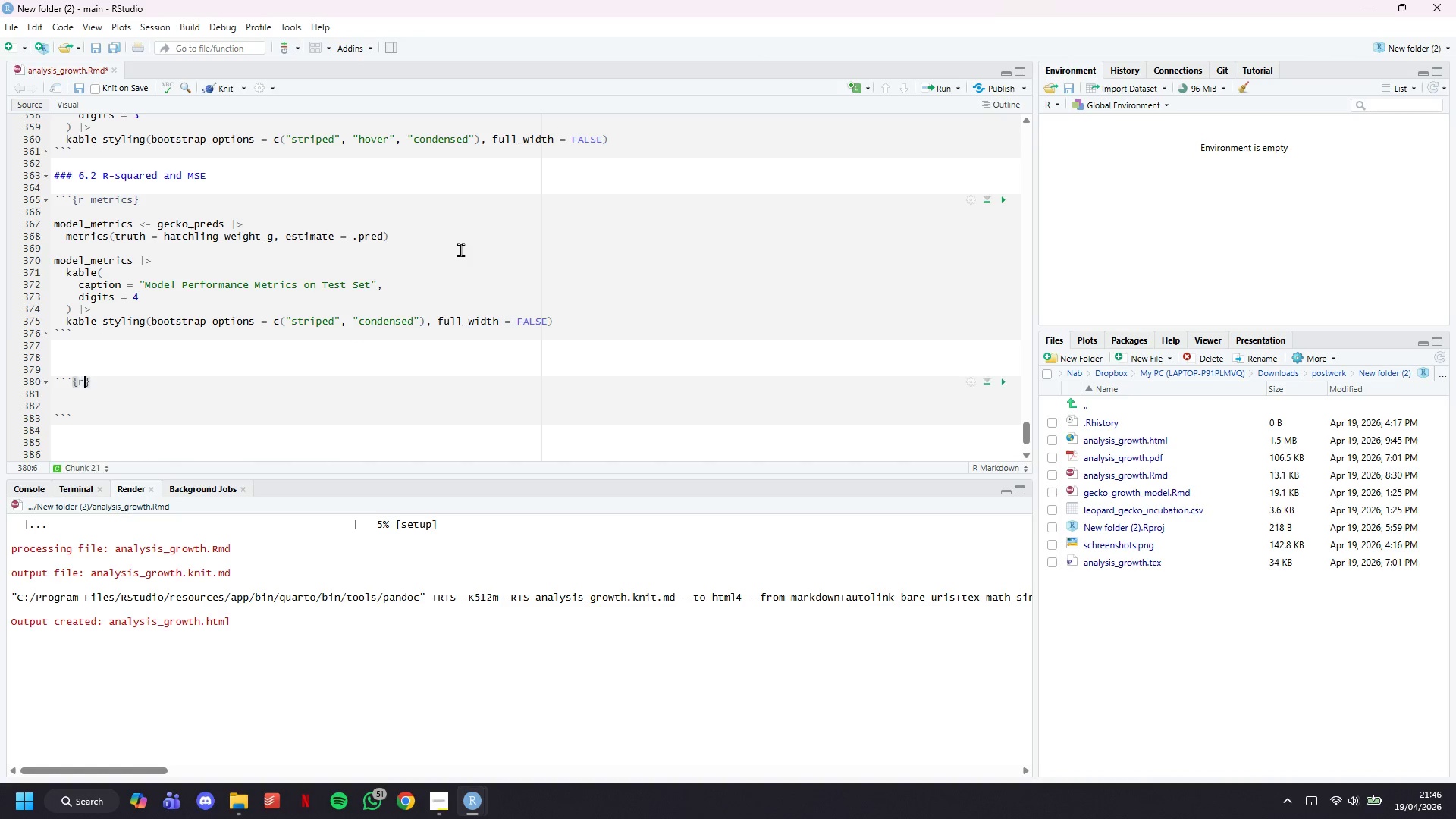 
key(Space)
 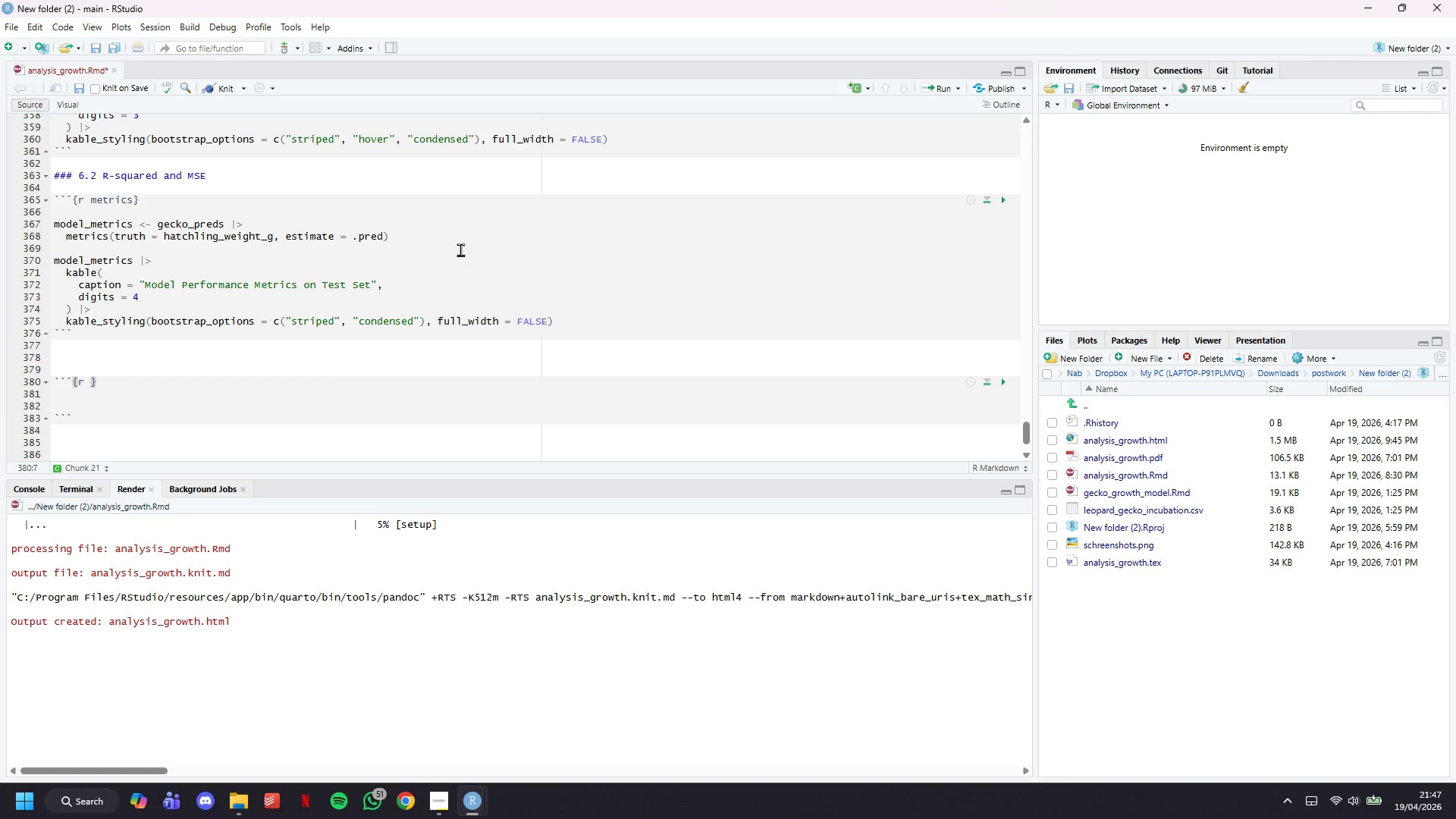 
wait(26.7)
 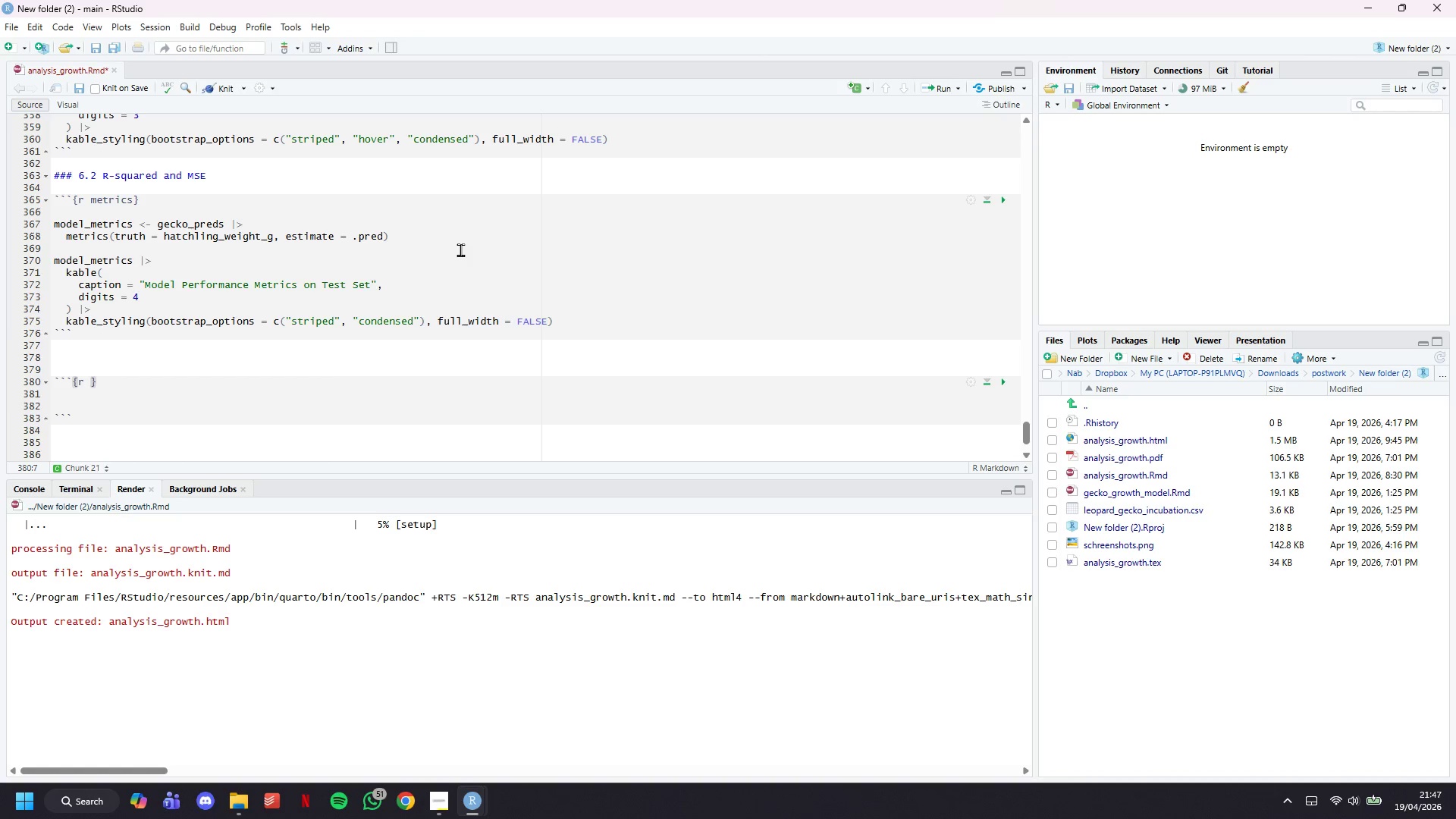 
type(mse-manuakl)
key(Backspace)
key(Backspace)
type(l)
 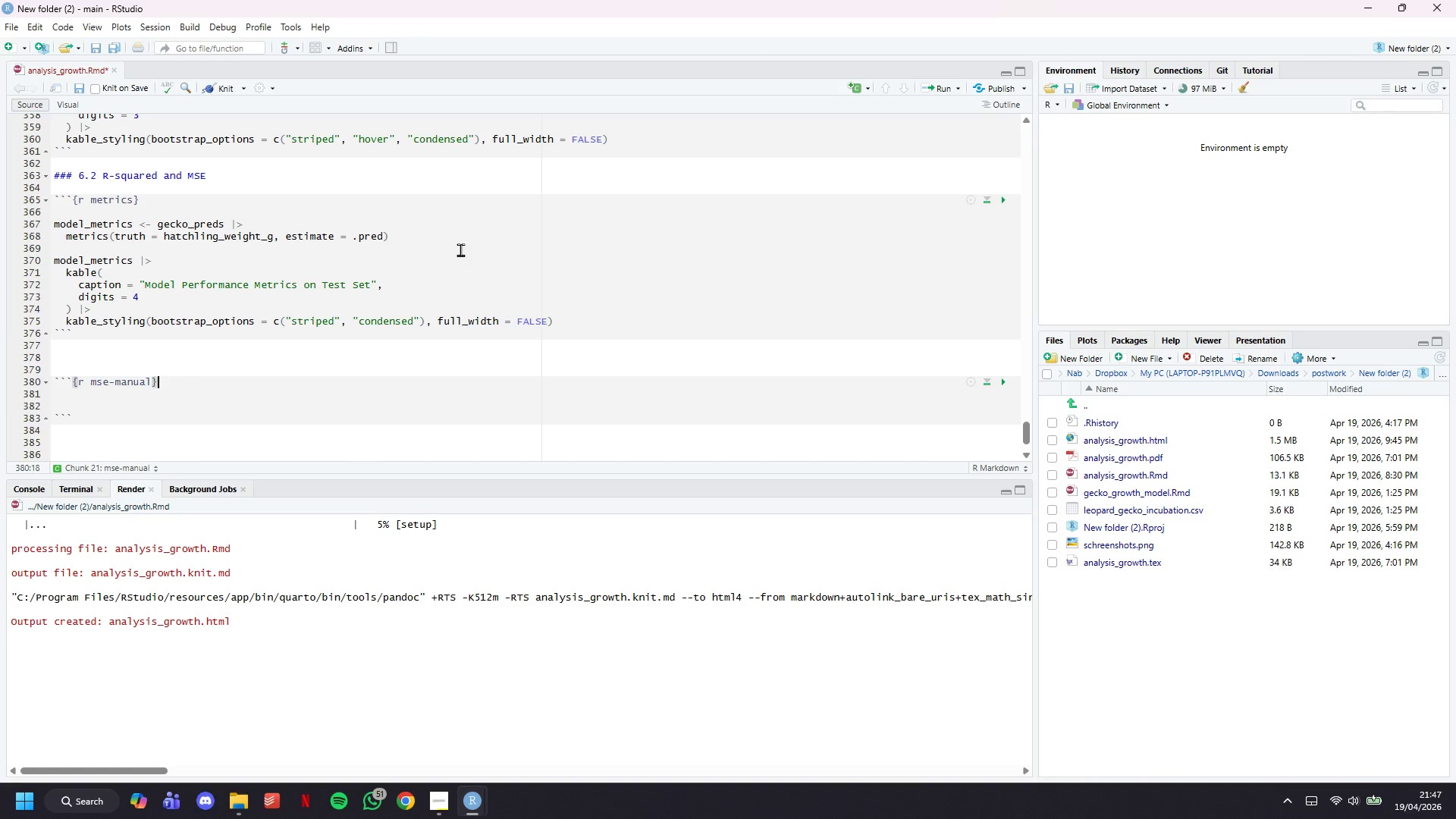 
key(ArrowRight)
 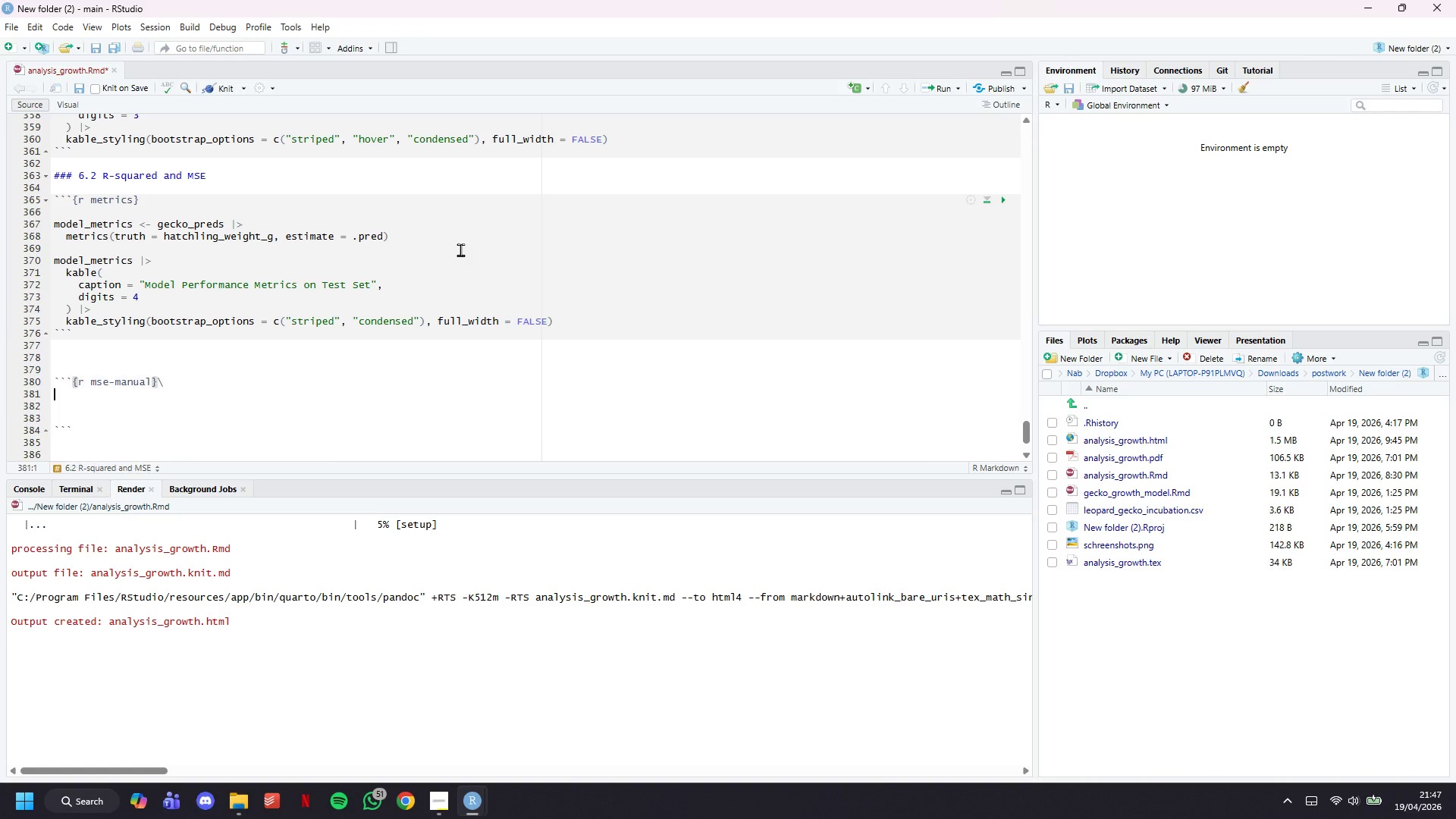 
key(Backslash)
 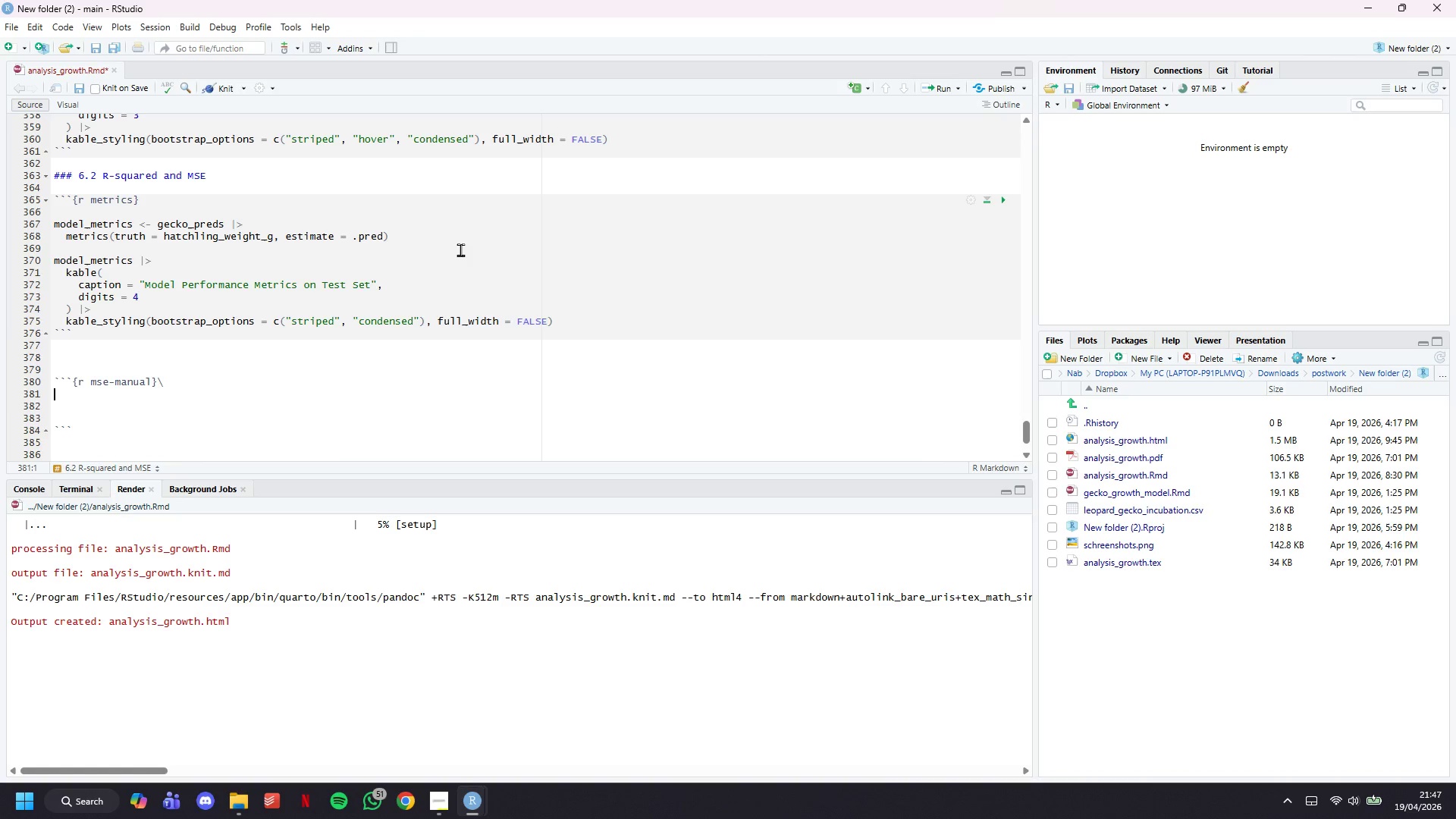 
key(Enter)
 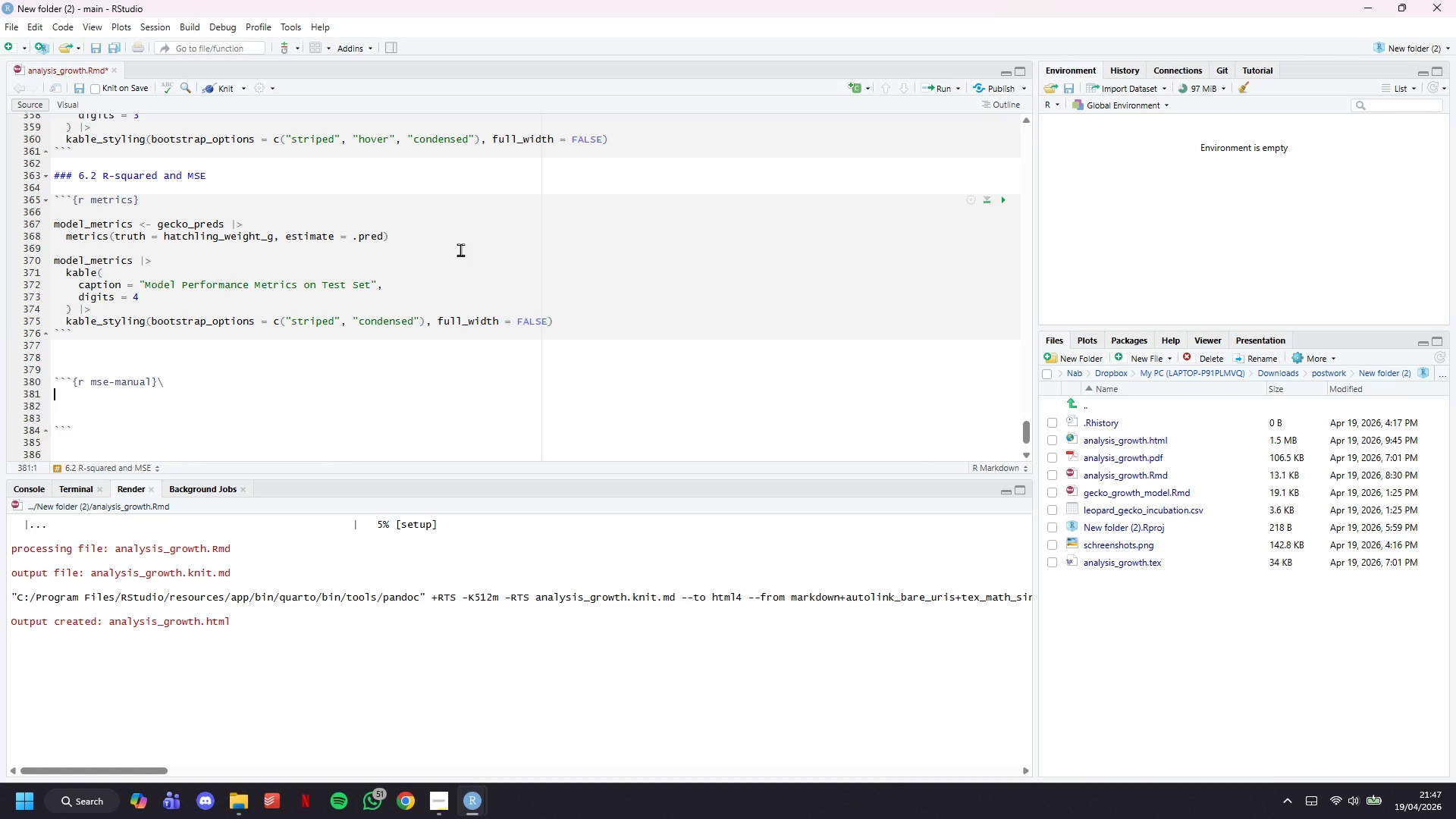 
key(Backspace)
 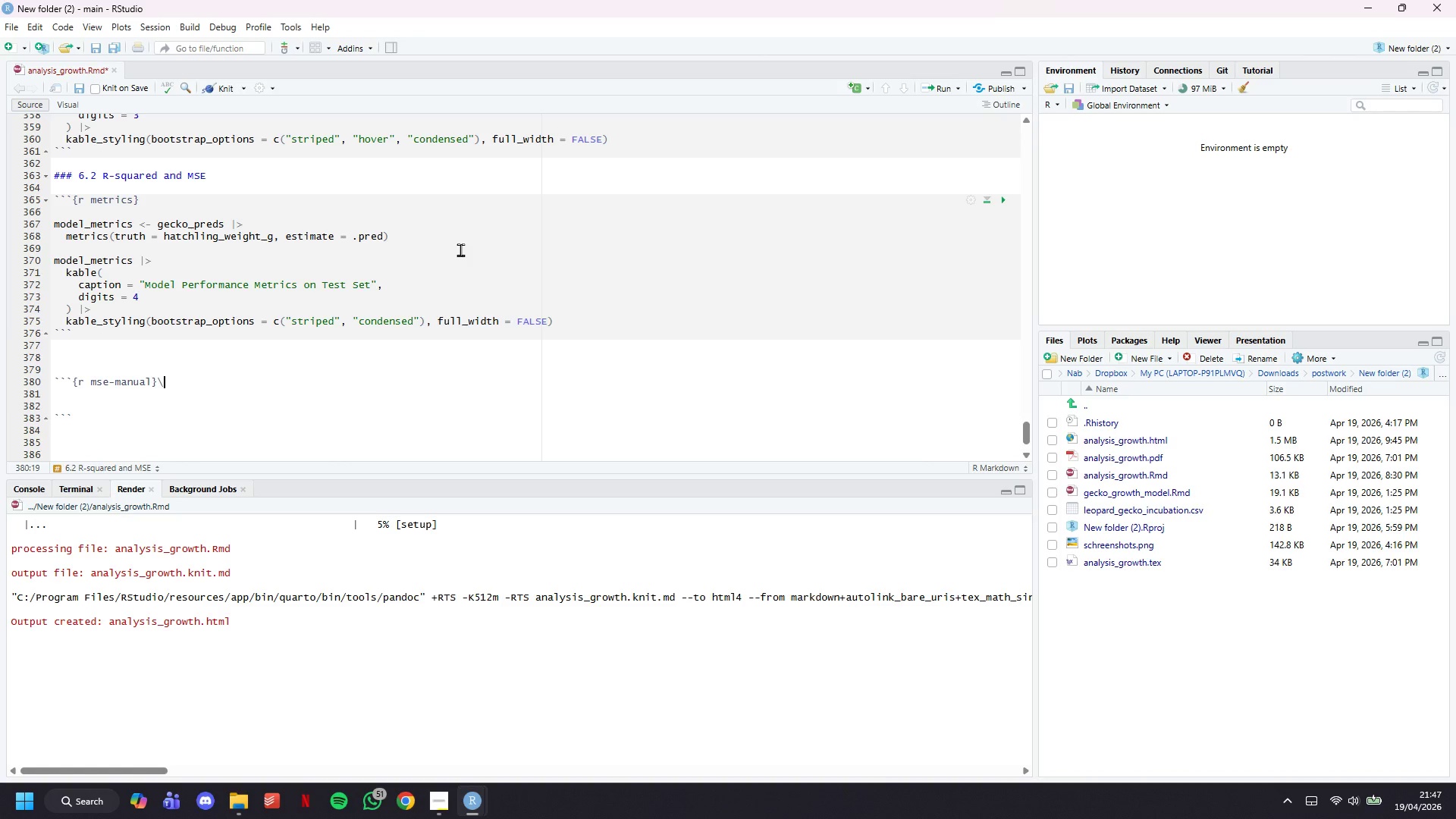 
key(Backspace)
 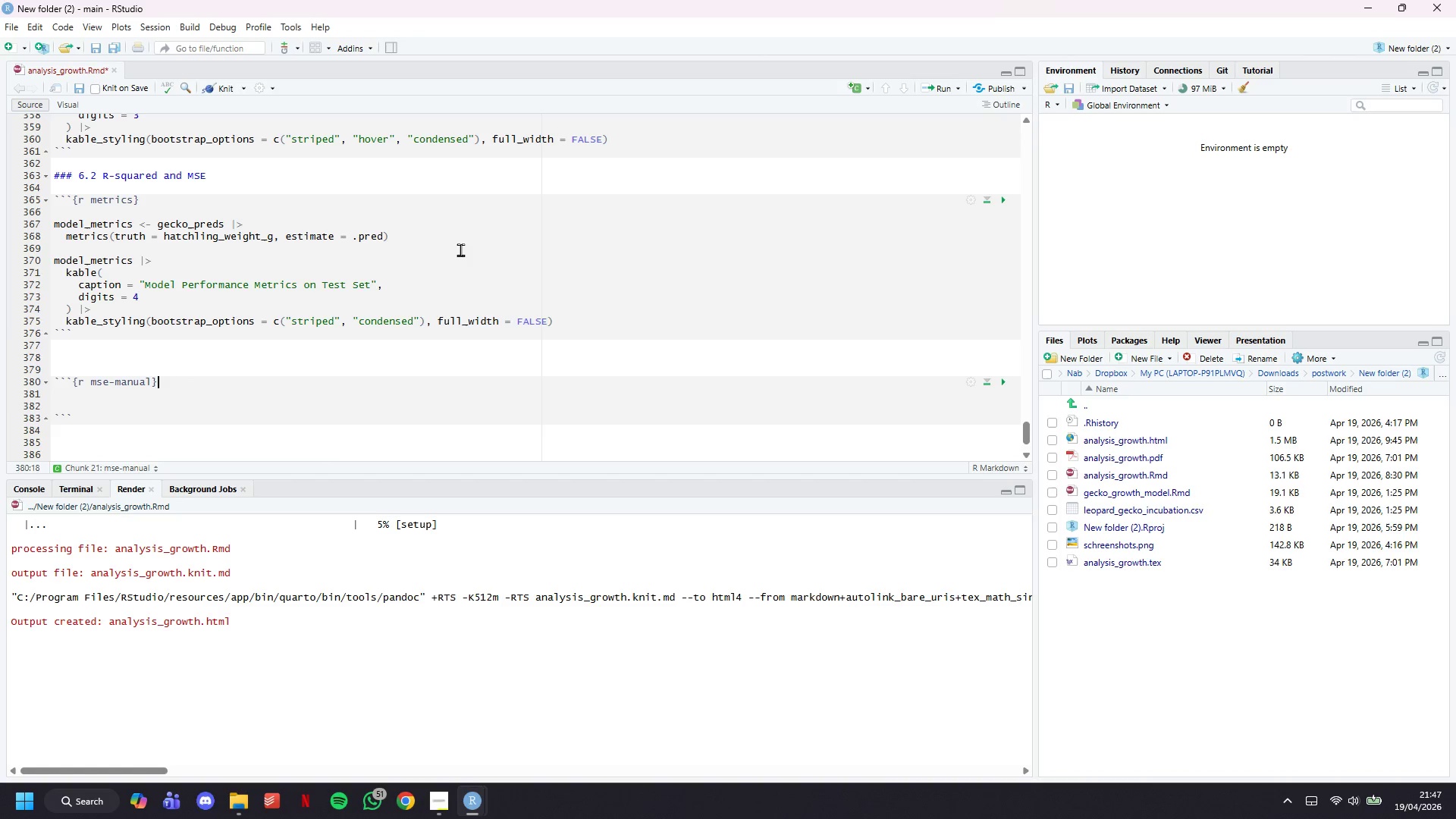 
key(Enter)
 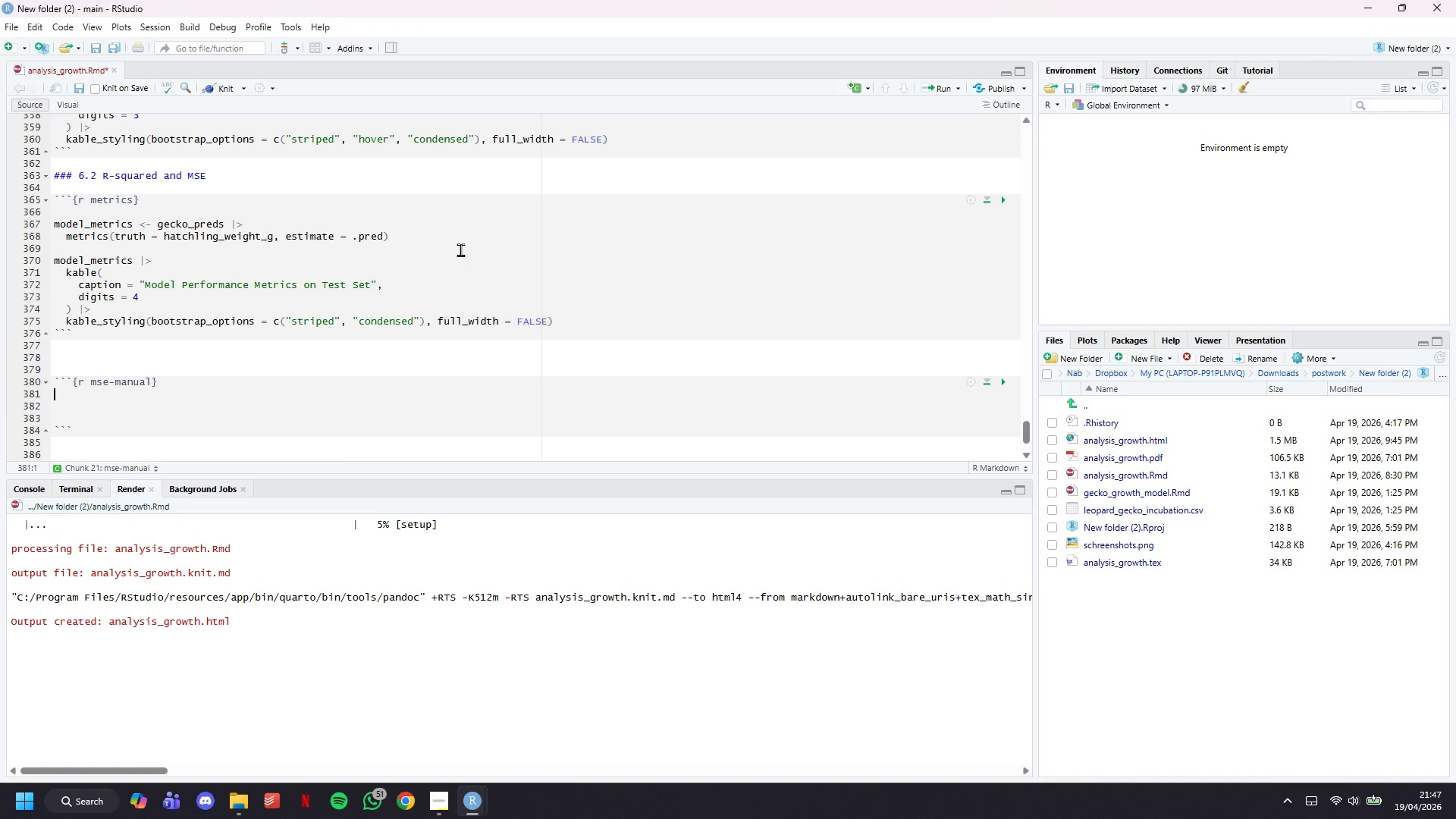 
type(# MSE calculated manually for )
key(Backspace)
key(Backspace)
key(Backspace)
key(Backspace)
key(Backspace)
type( for clarity)
 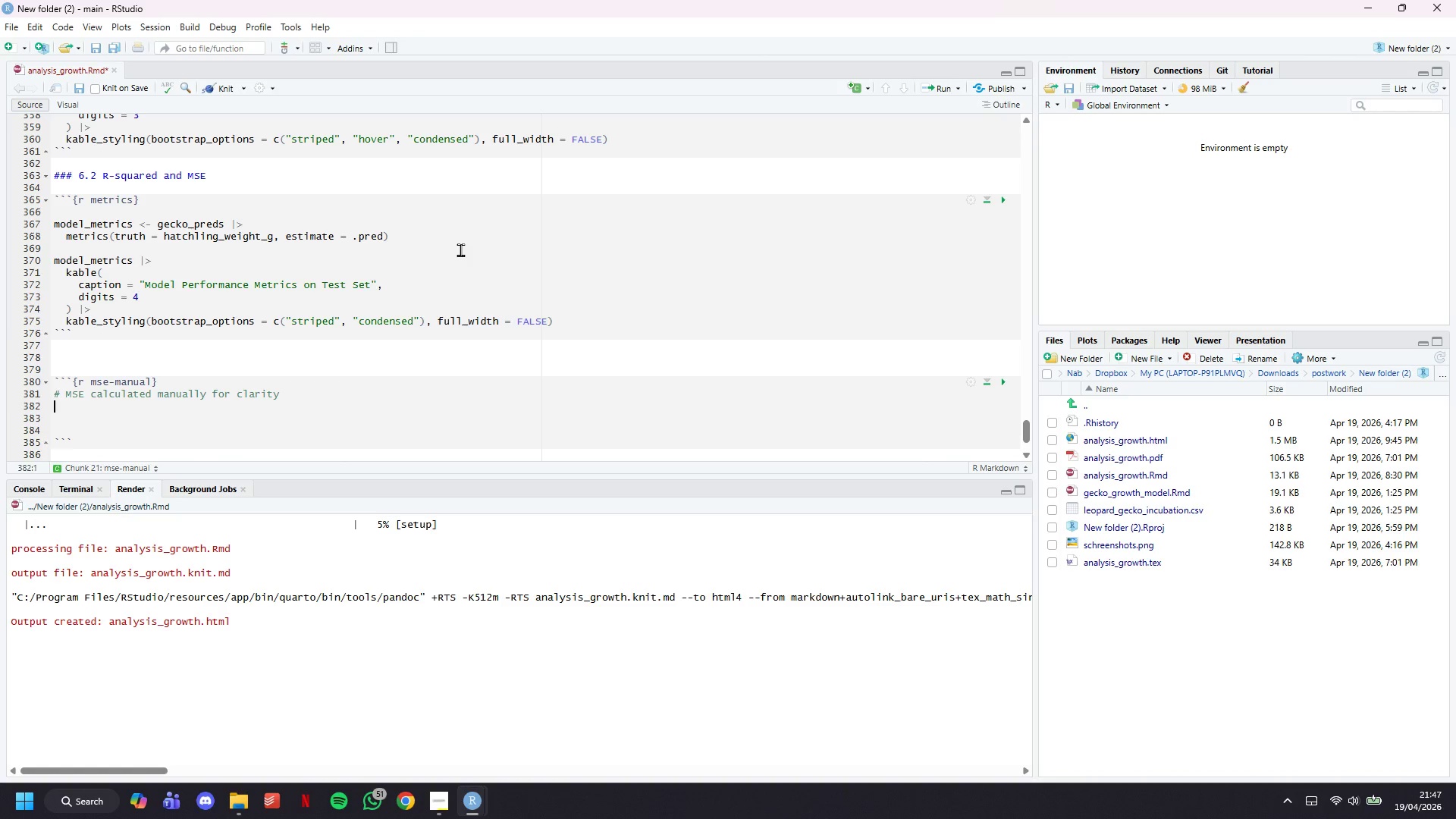 
key(Enter)
 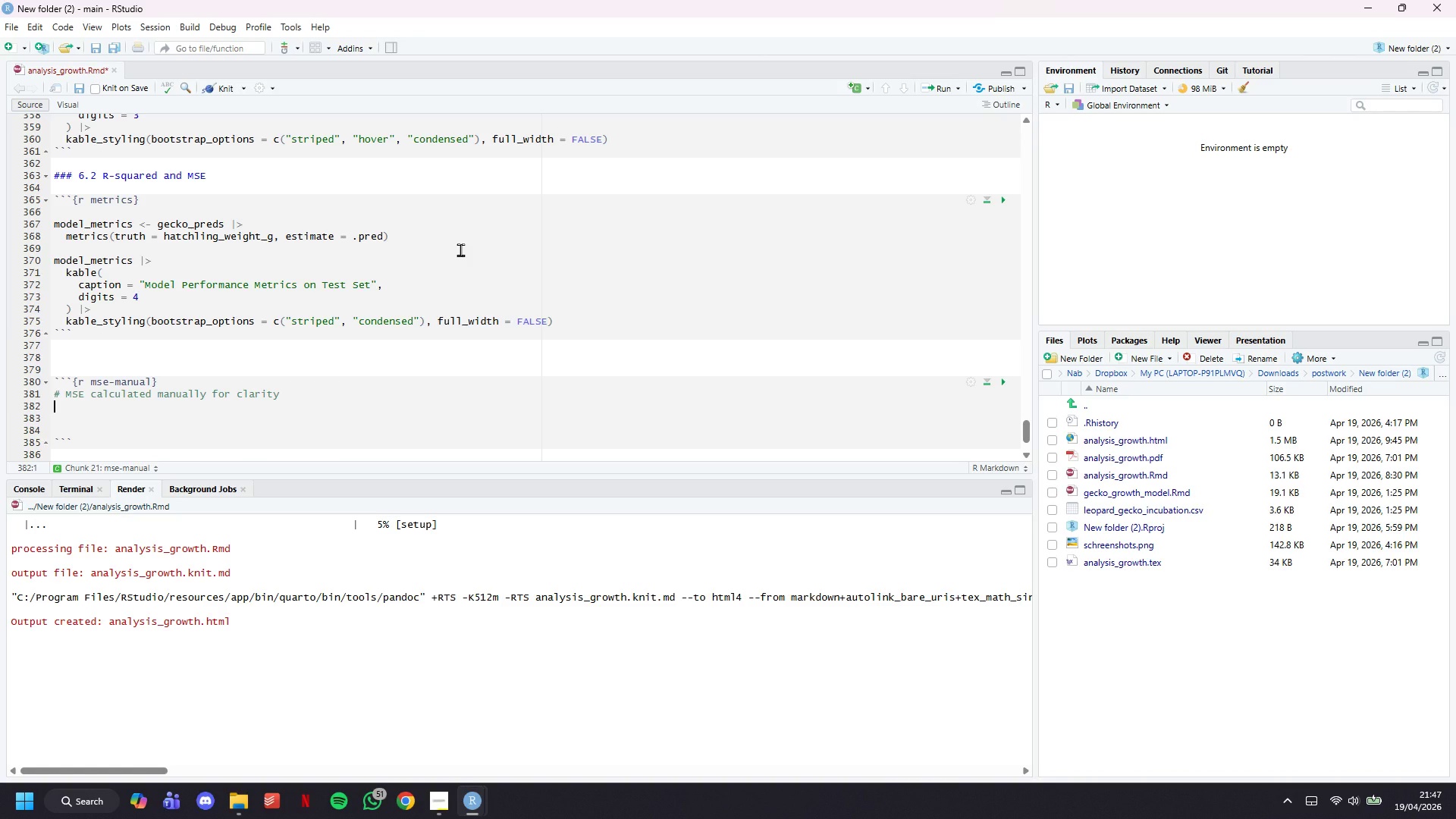 
type(mse_val <- gecko))
key(Backspace)
type(_preds |>)
 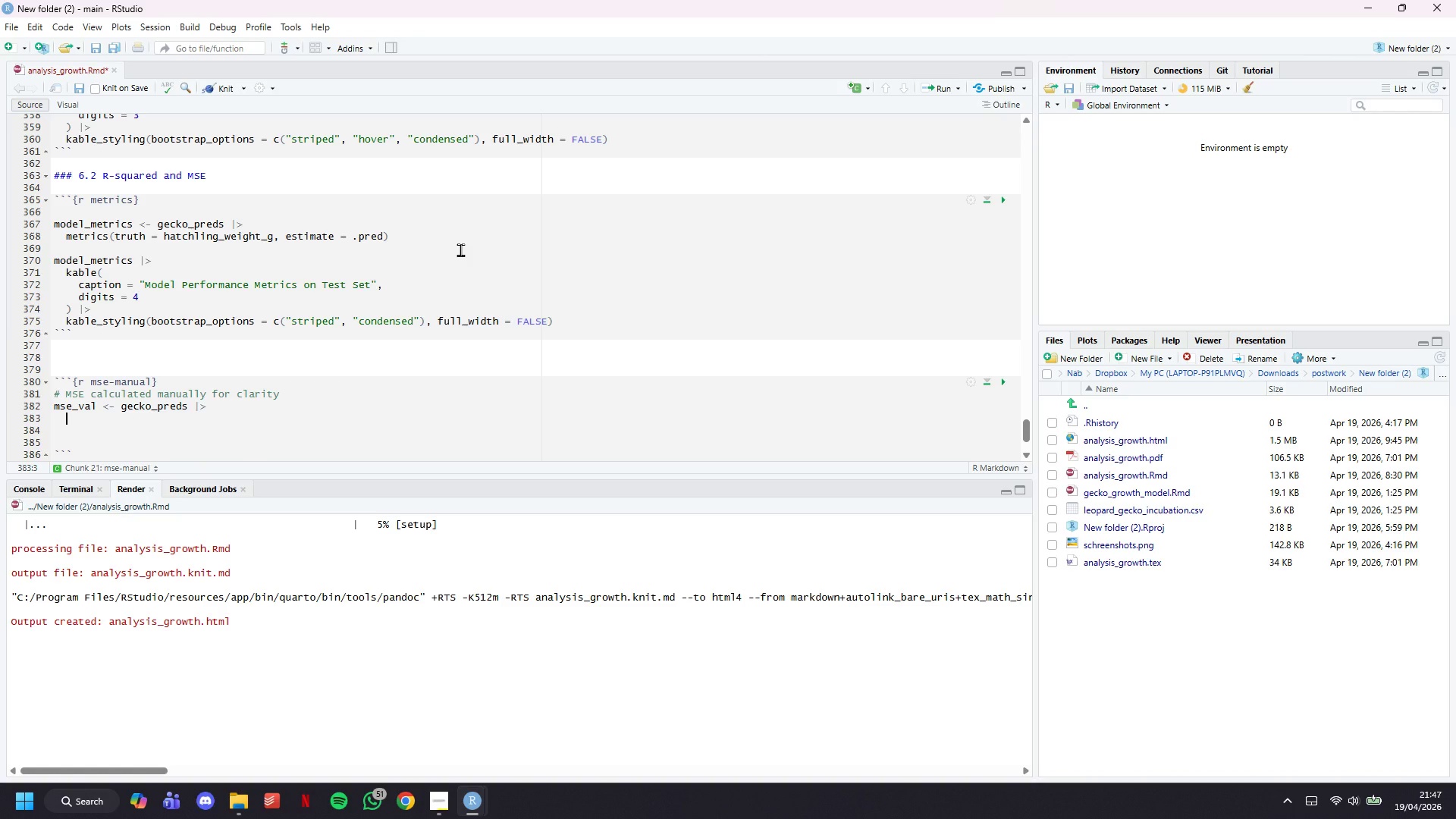 
 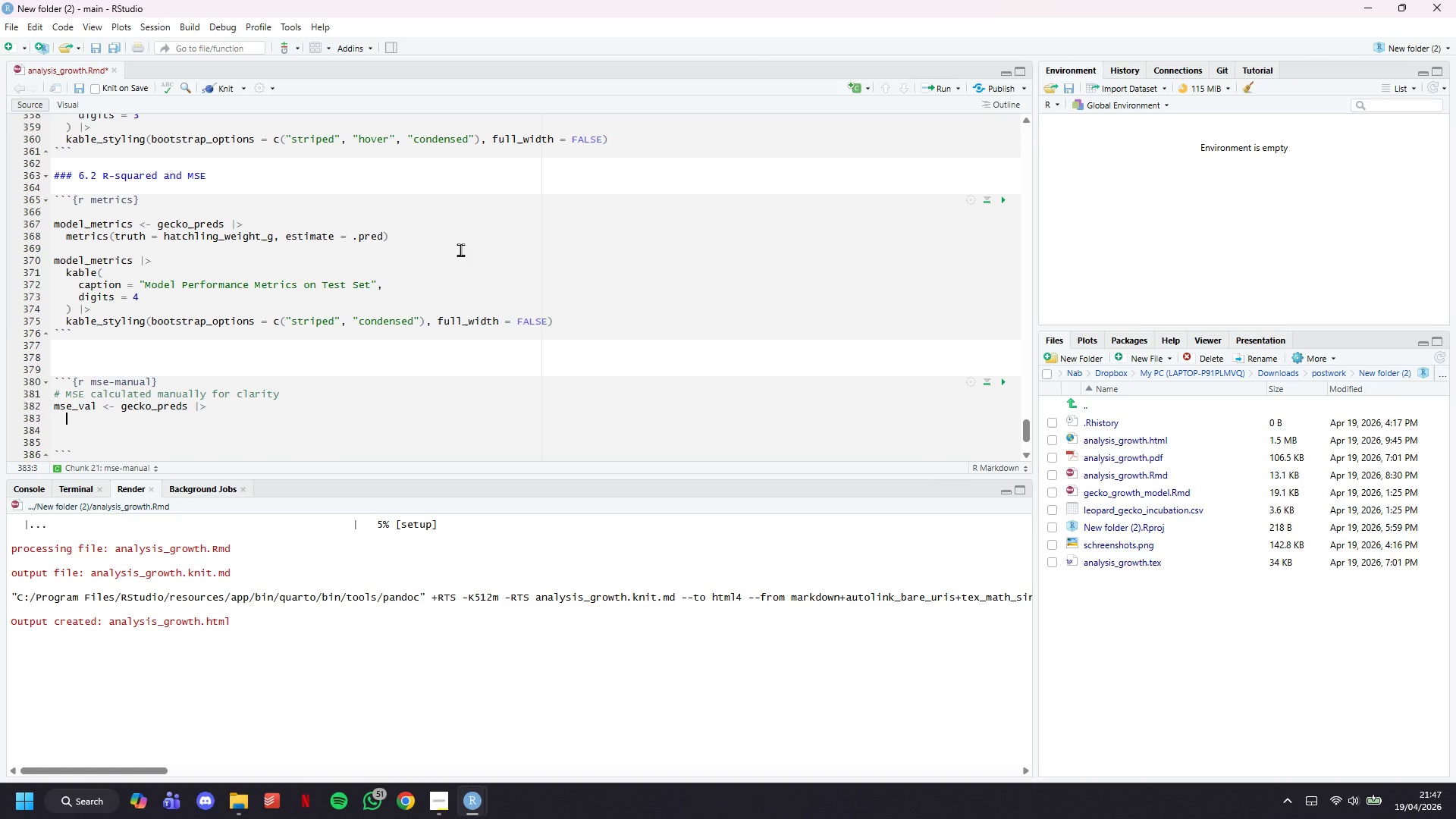 
key(Enter)
 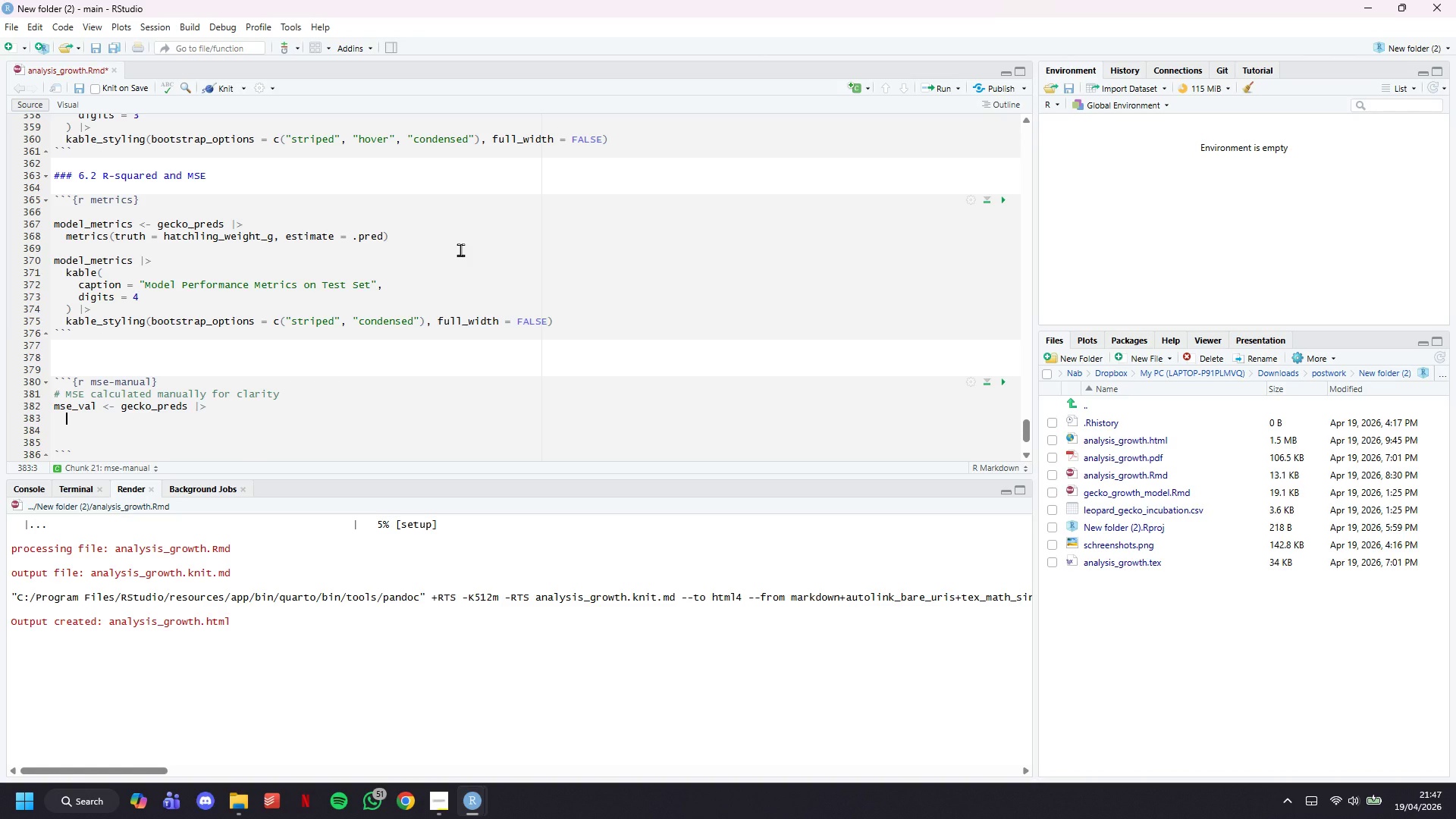 
type(summarise9)
key(Backspace)
type((MSE = mean(hatchling_weight_g)
 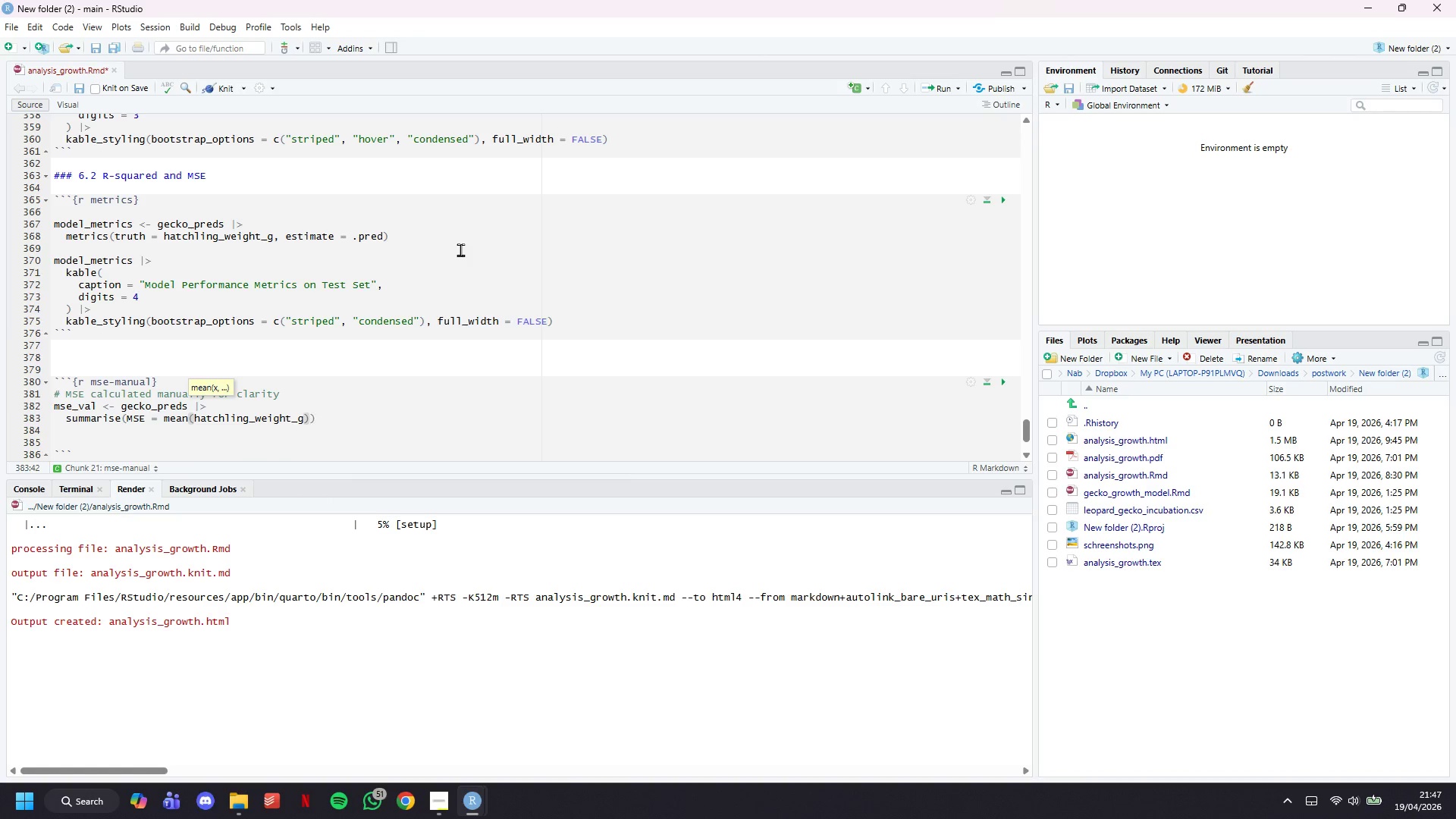 
wait(6.12)
 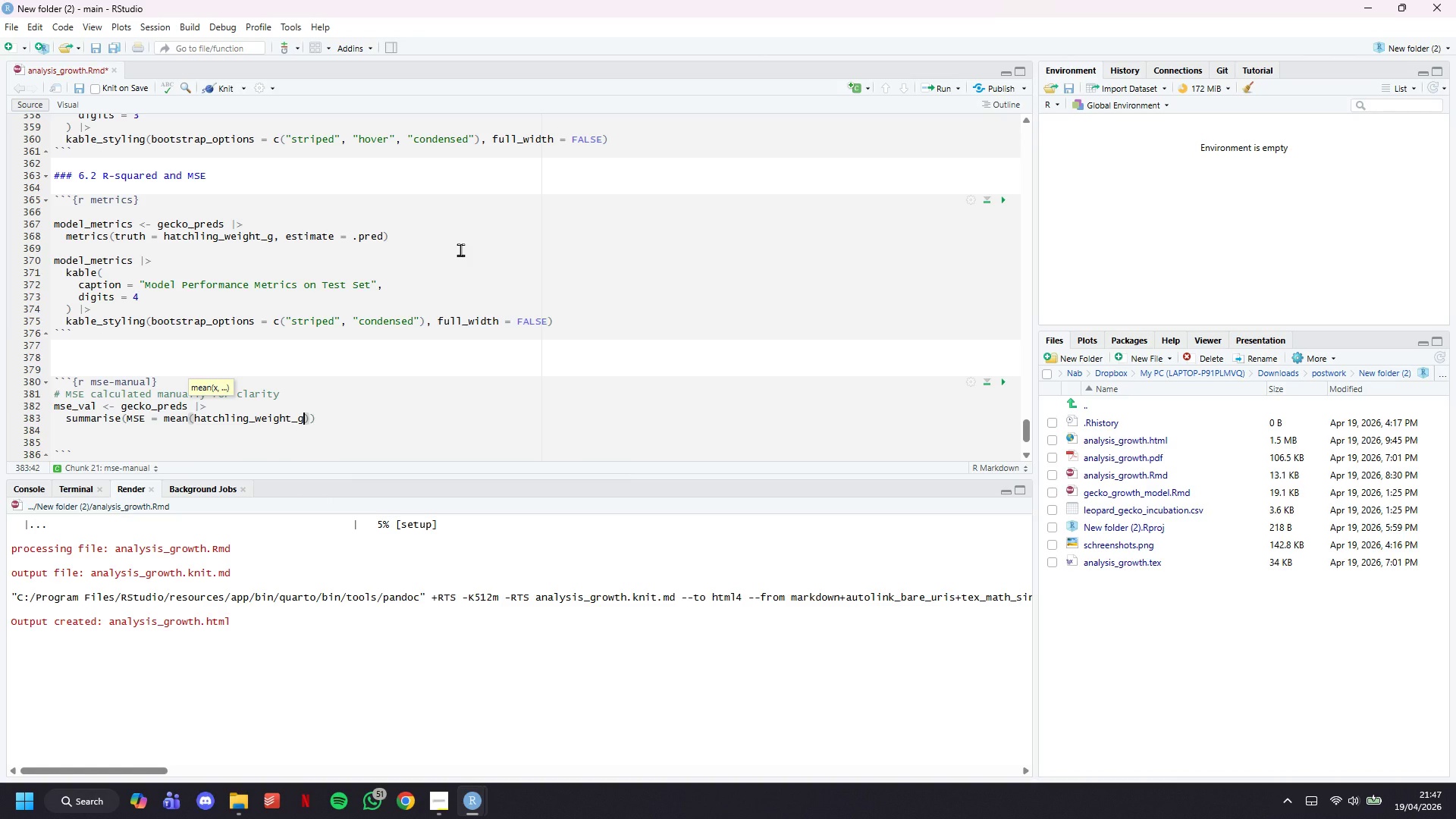 
type( - .pred)
 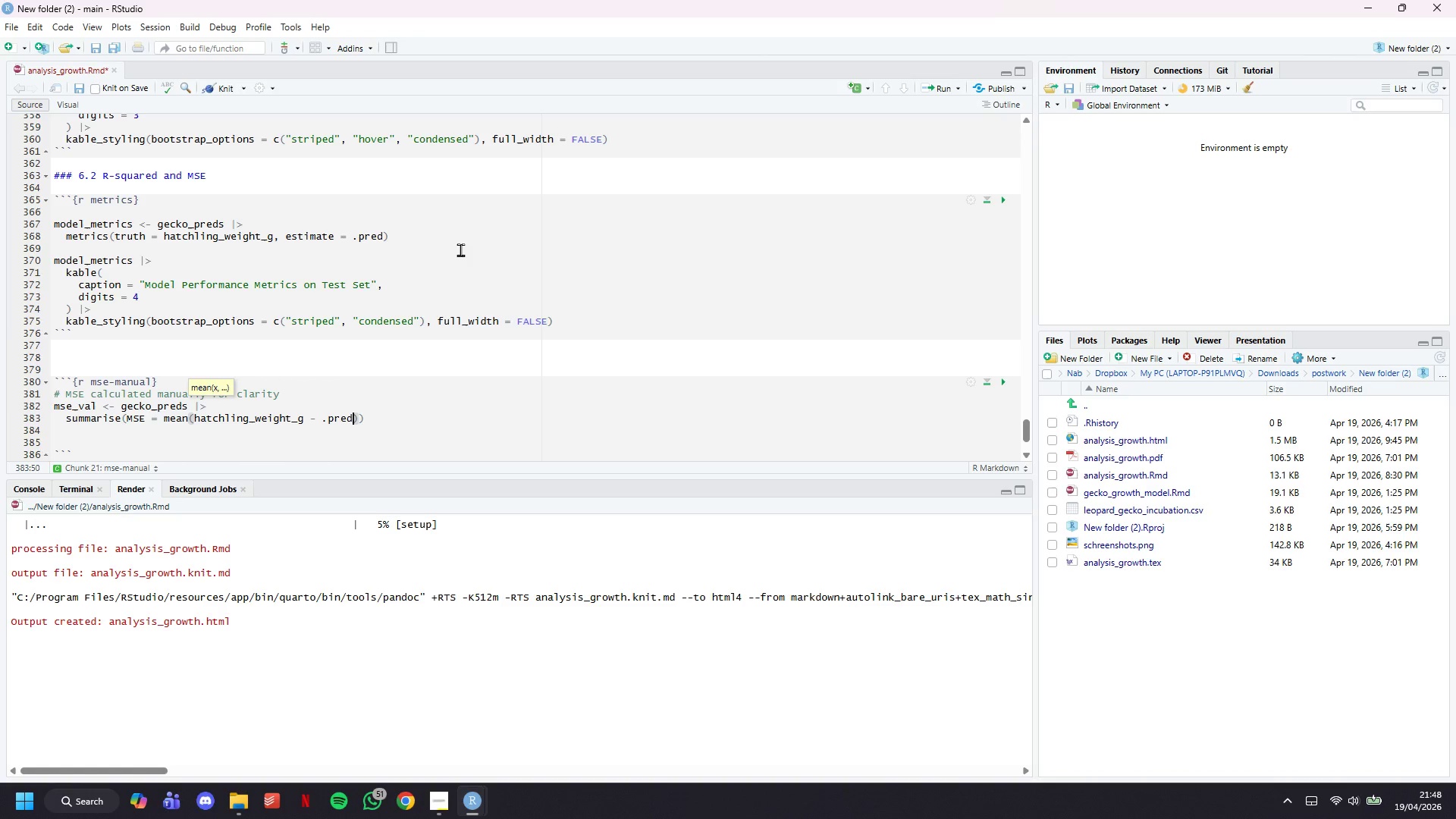 
key(ArrowRight)
 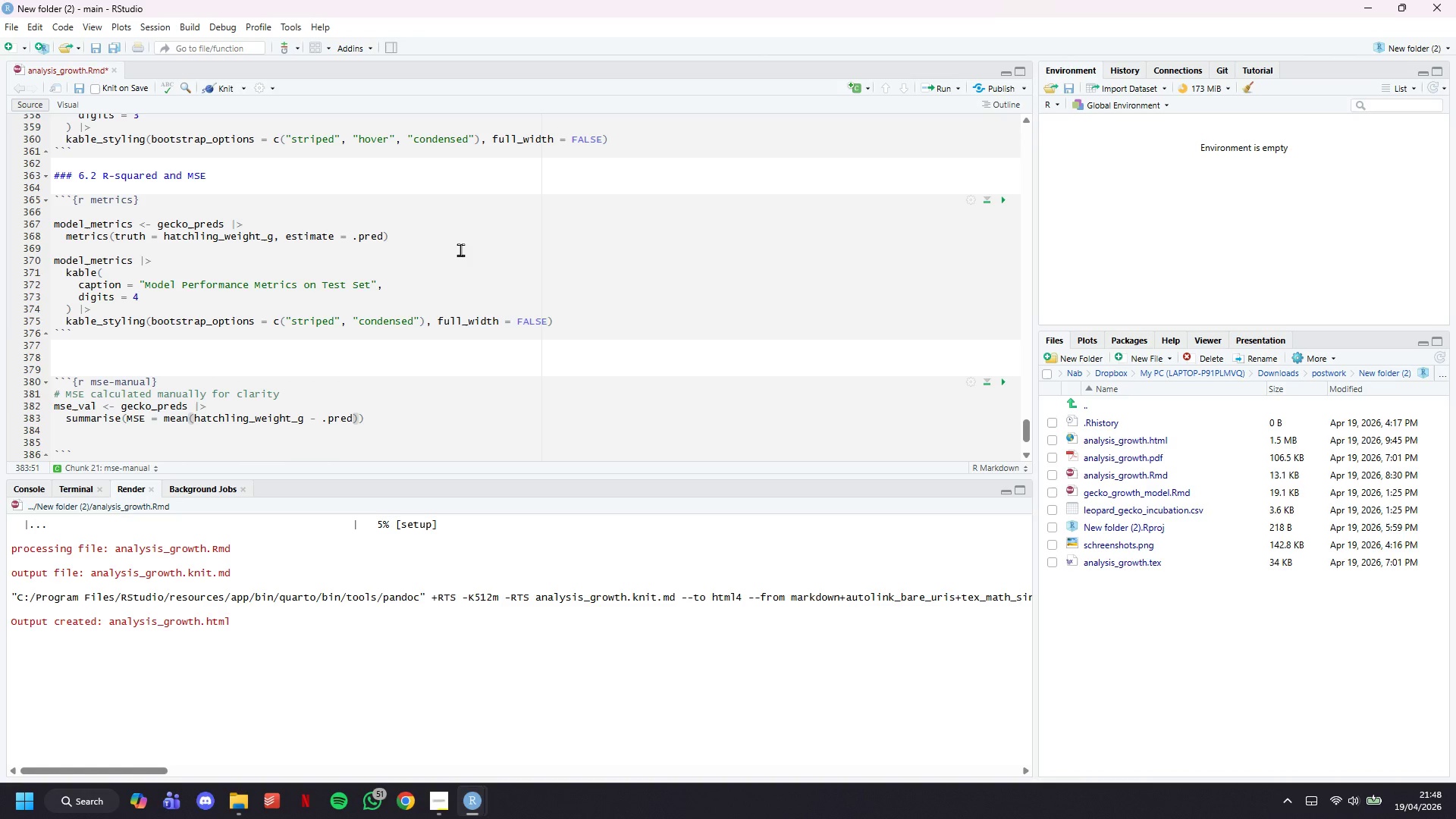 
type(^2)
 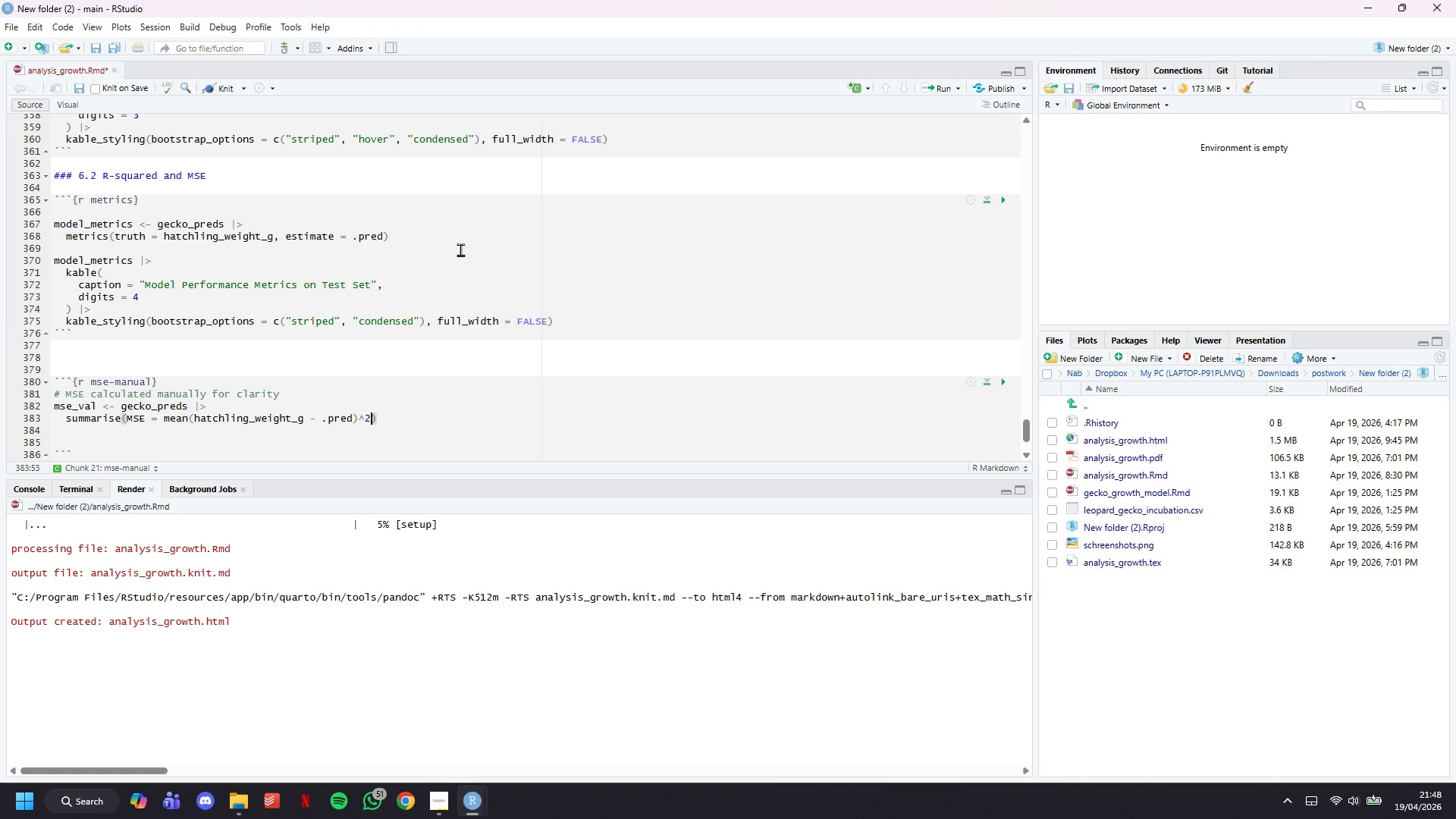 
key(ArrowRight)
 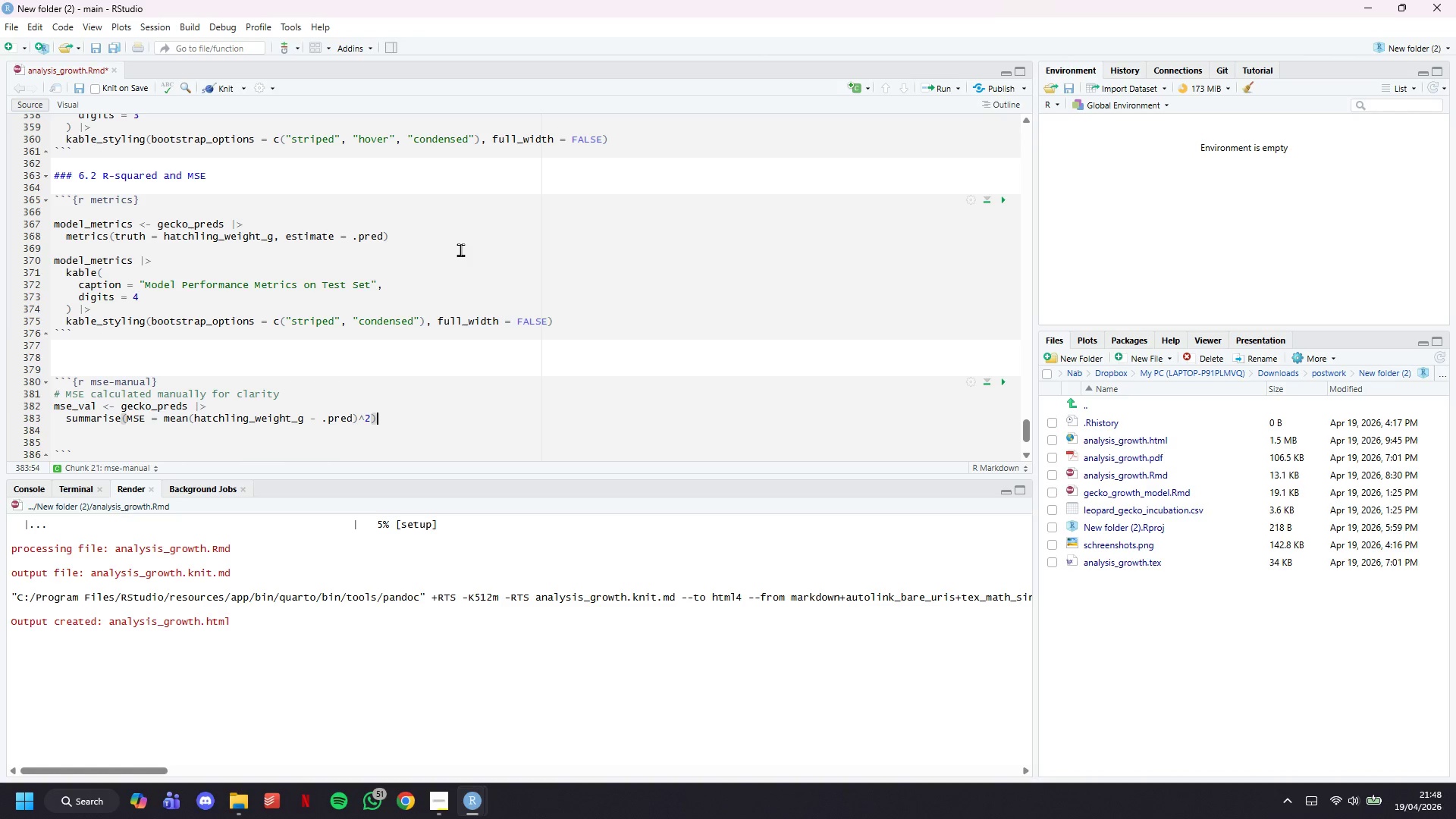 
key(ArrowDown)
 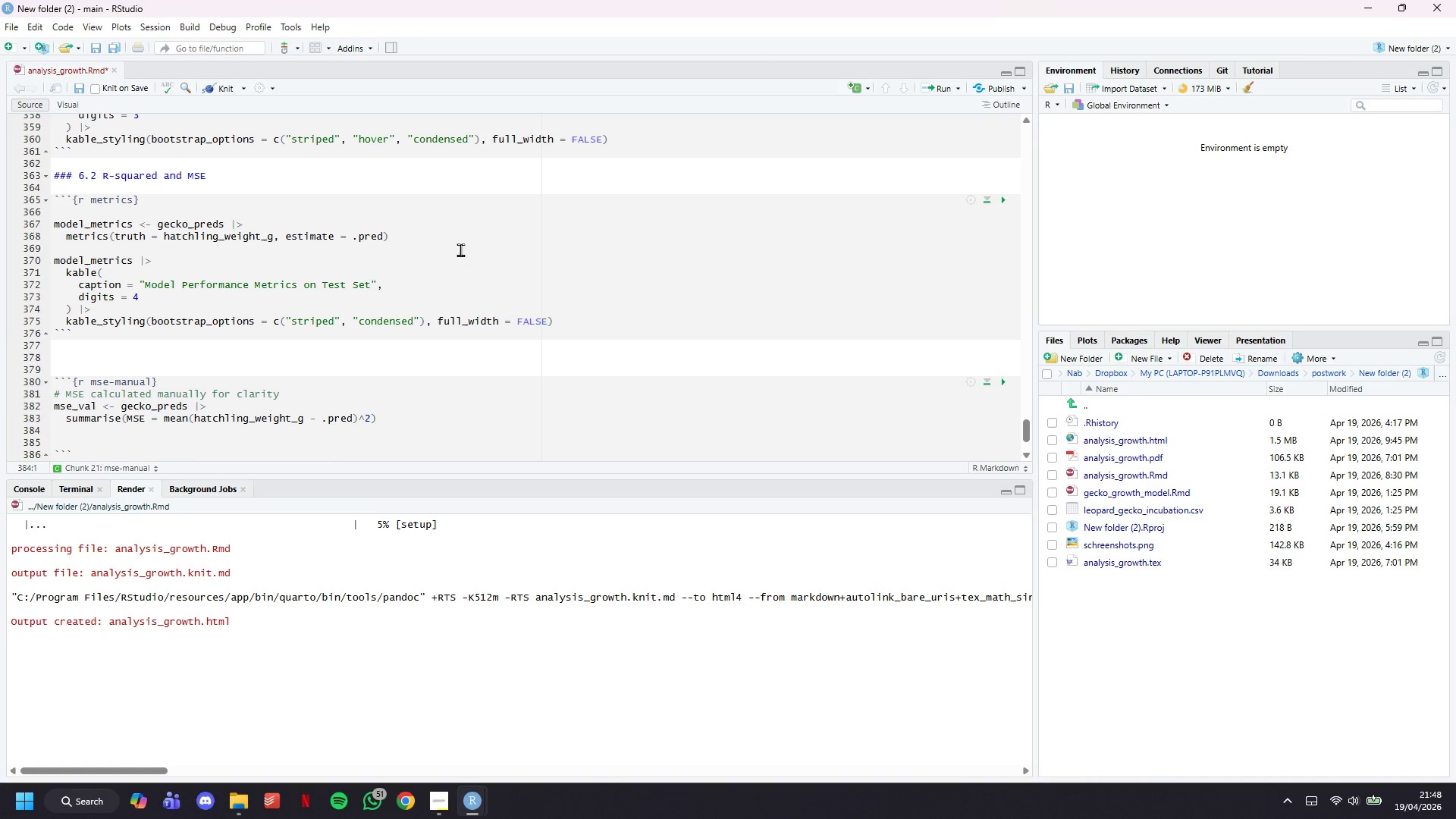 
key(ArrowDown)
 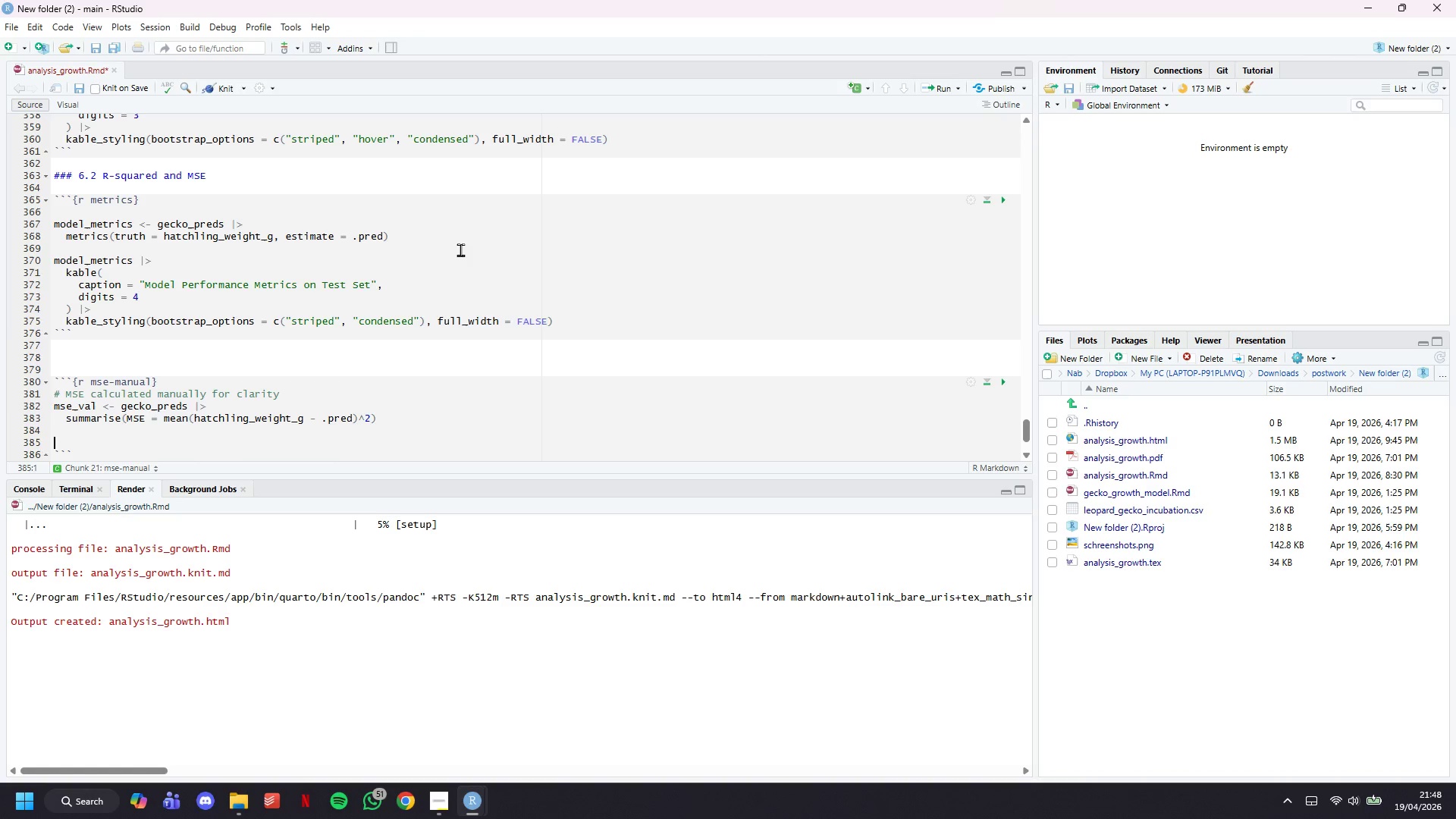 
key(ArrowUp)
 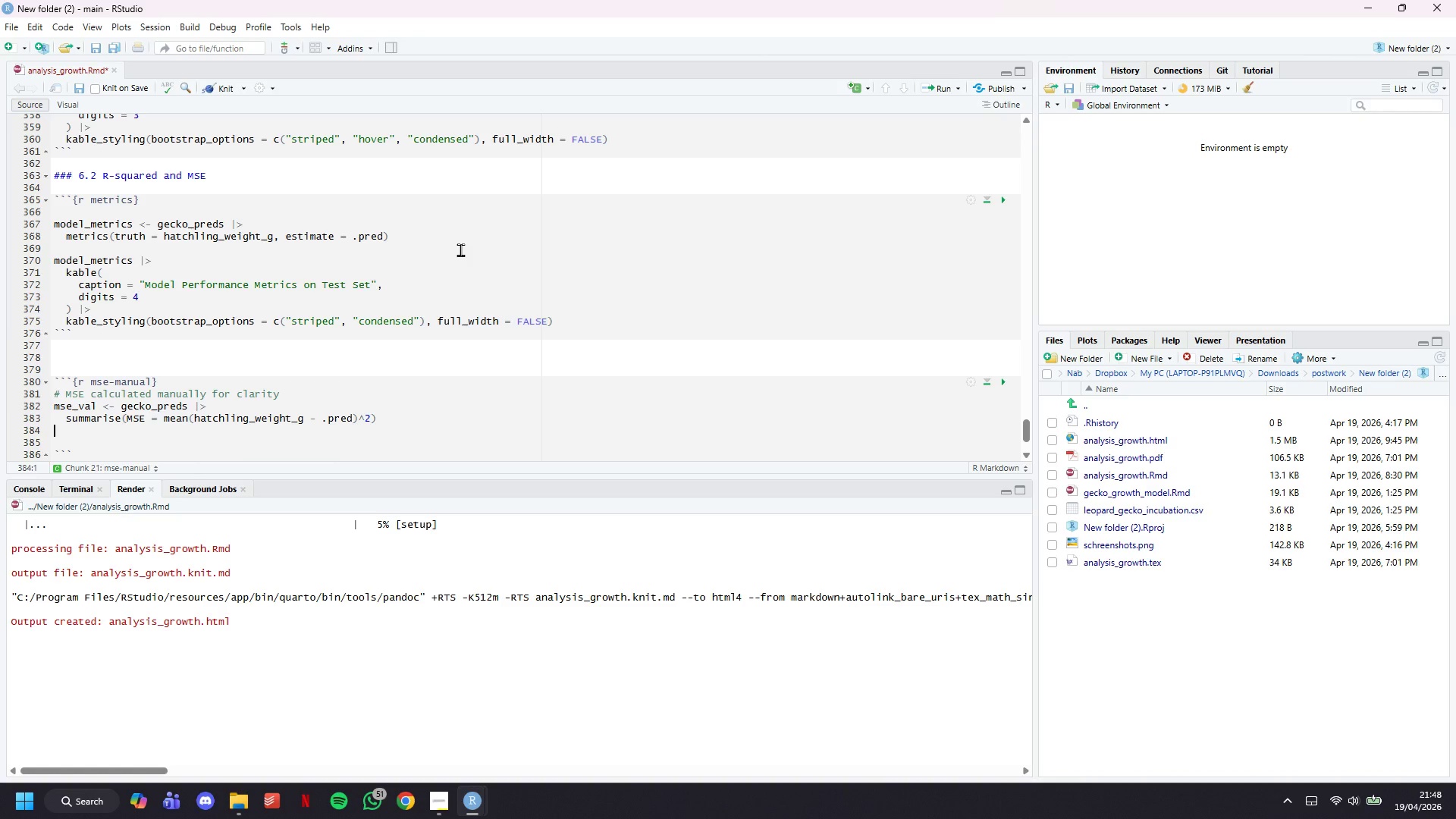 
key(ArrowLeft)
 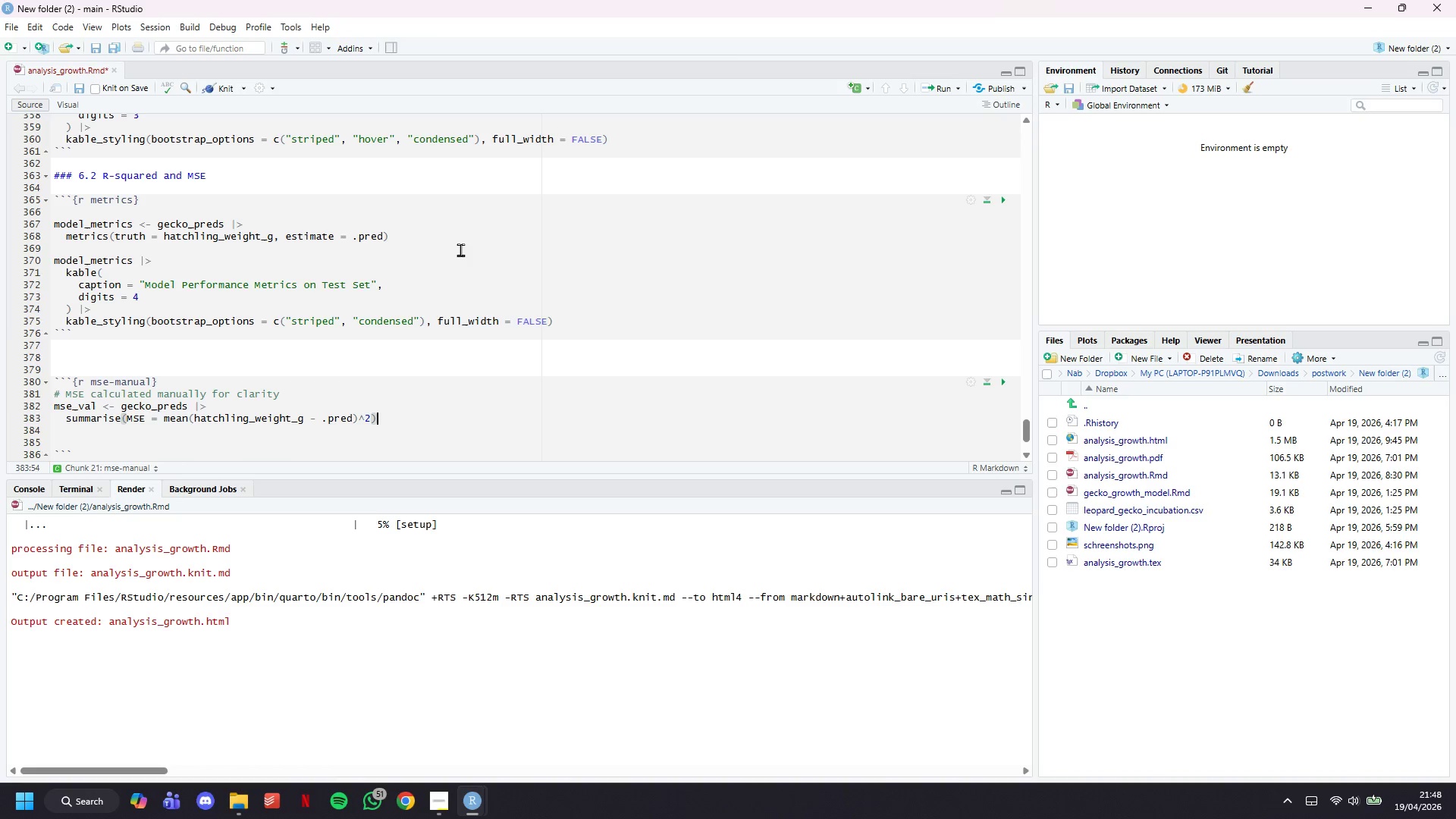 
wait(5.36)
 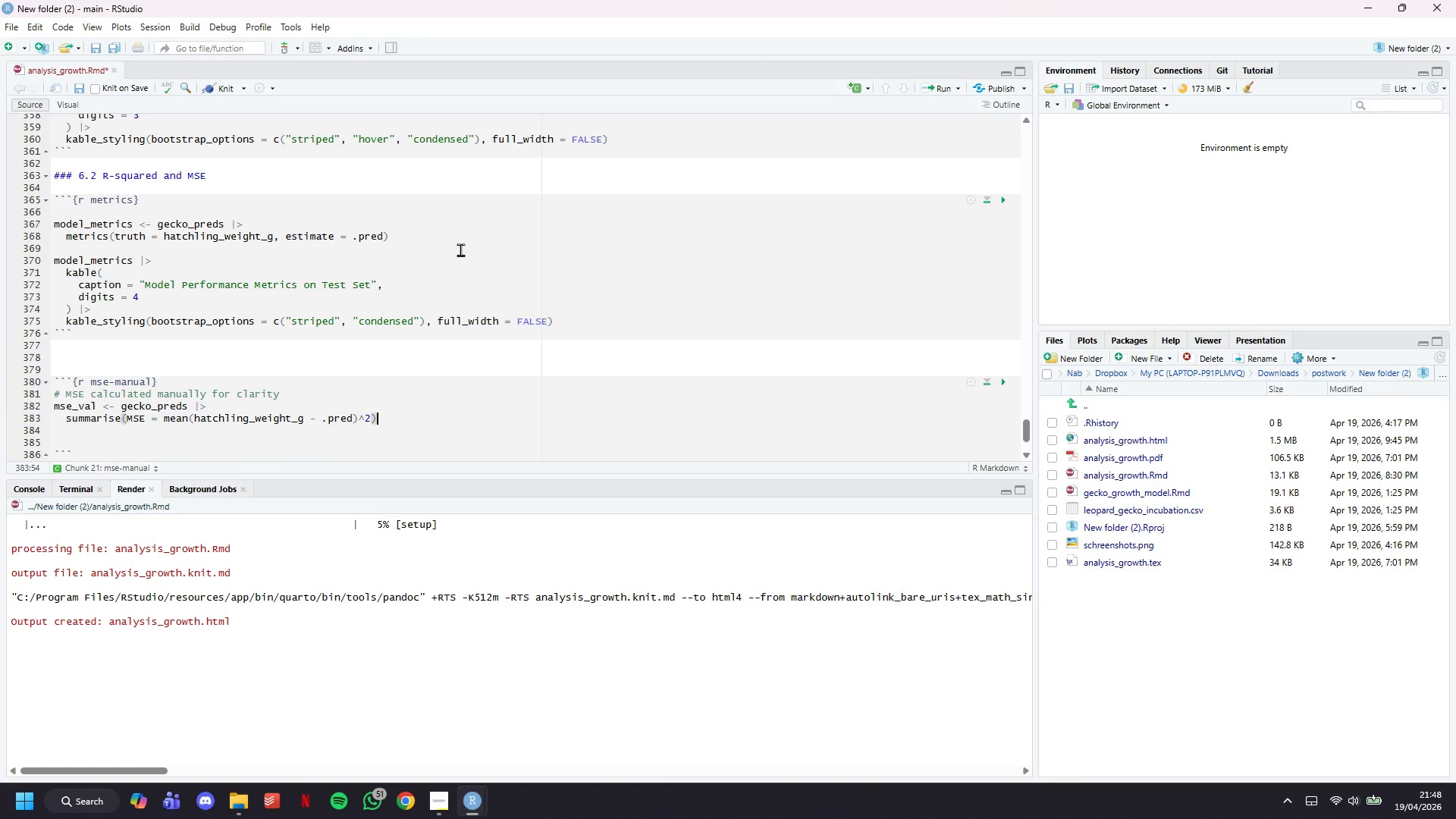 
key(ArrowUp)
 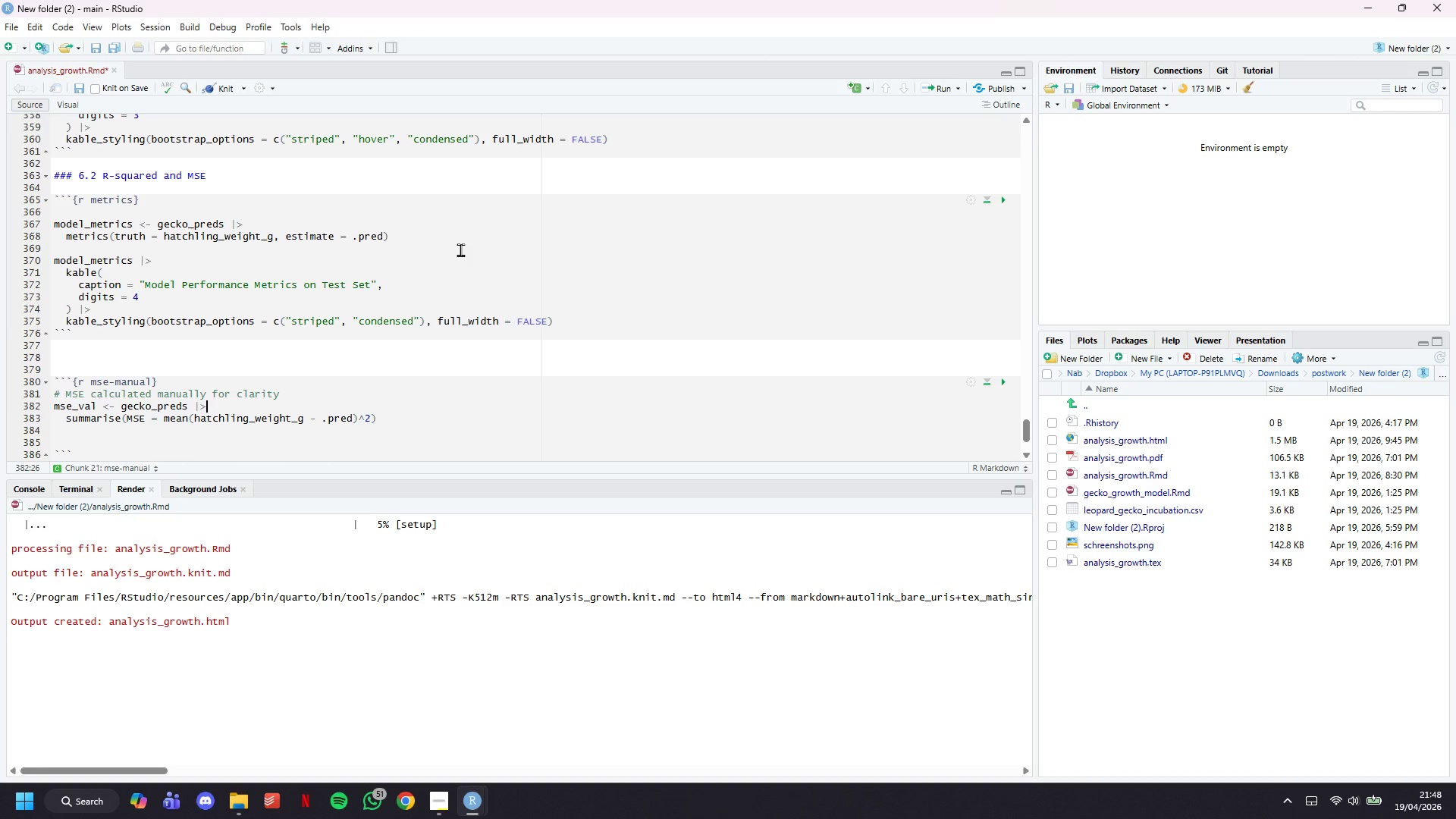 
key(ArrowDown)
 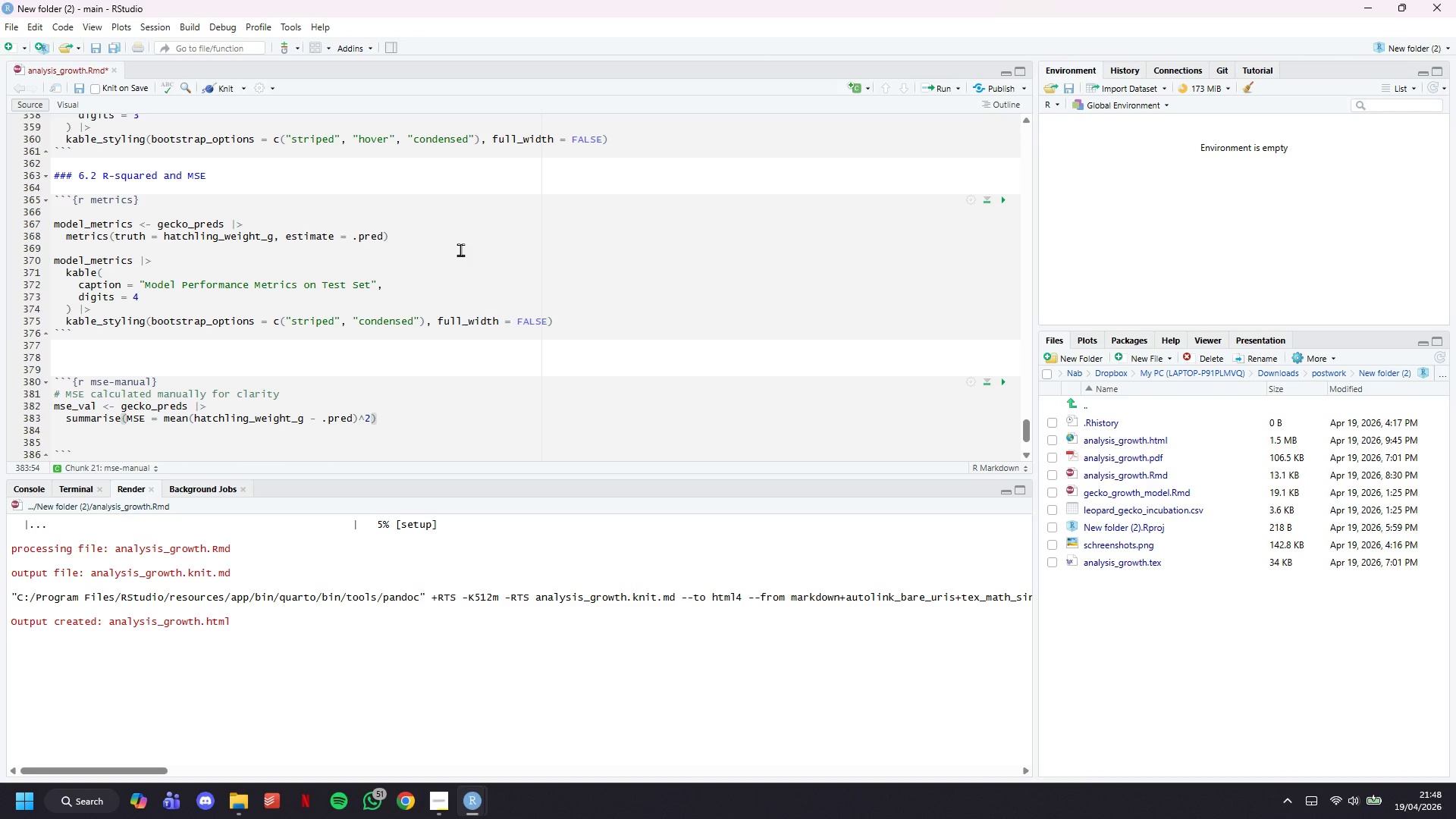 
key(ArrowLeft)
 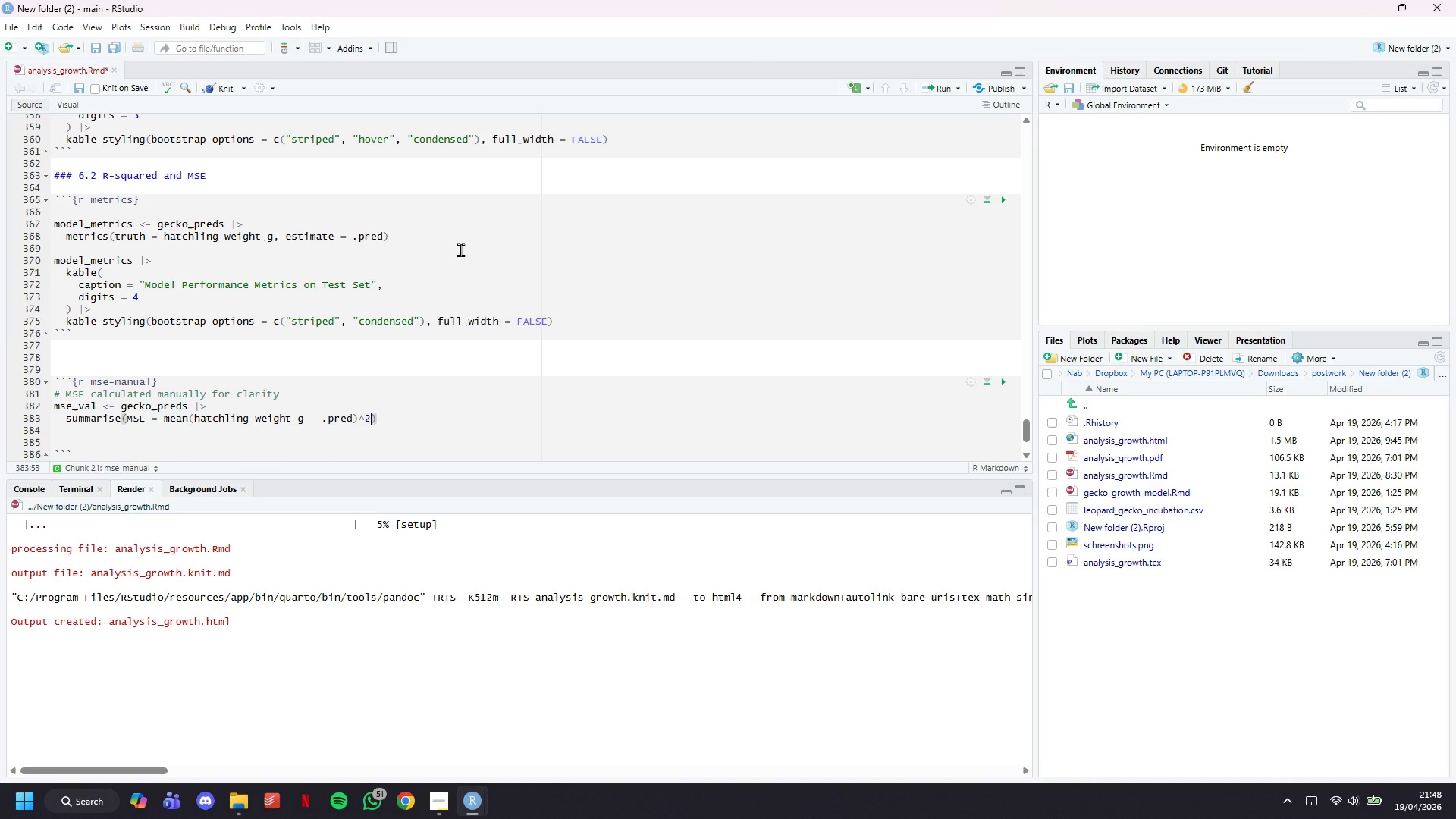 
key(ArrowLeft)
 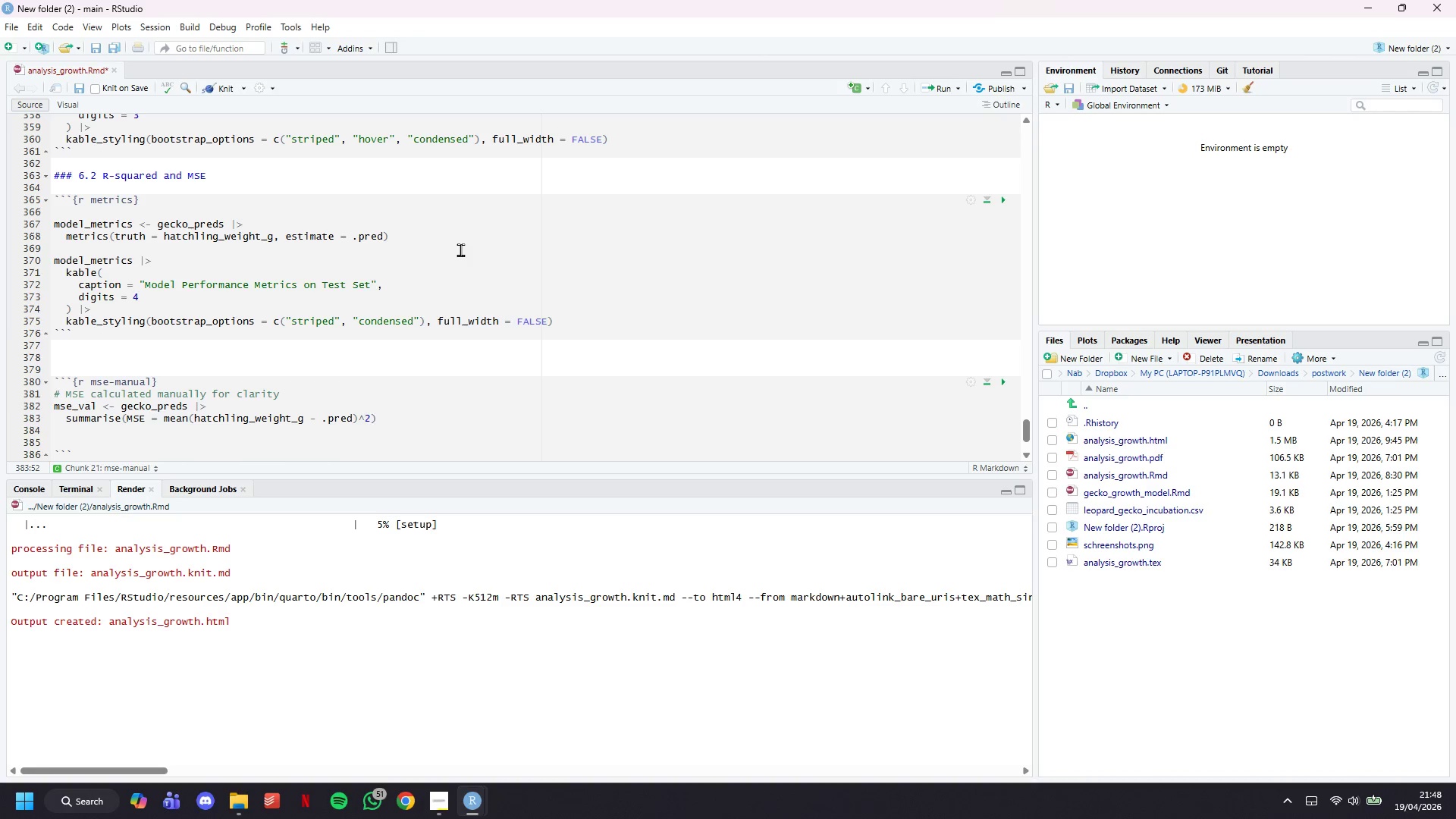 
key(ArrowLeft)
 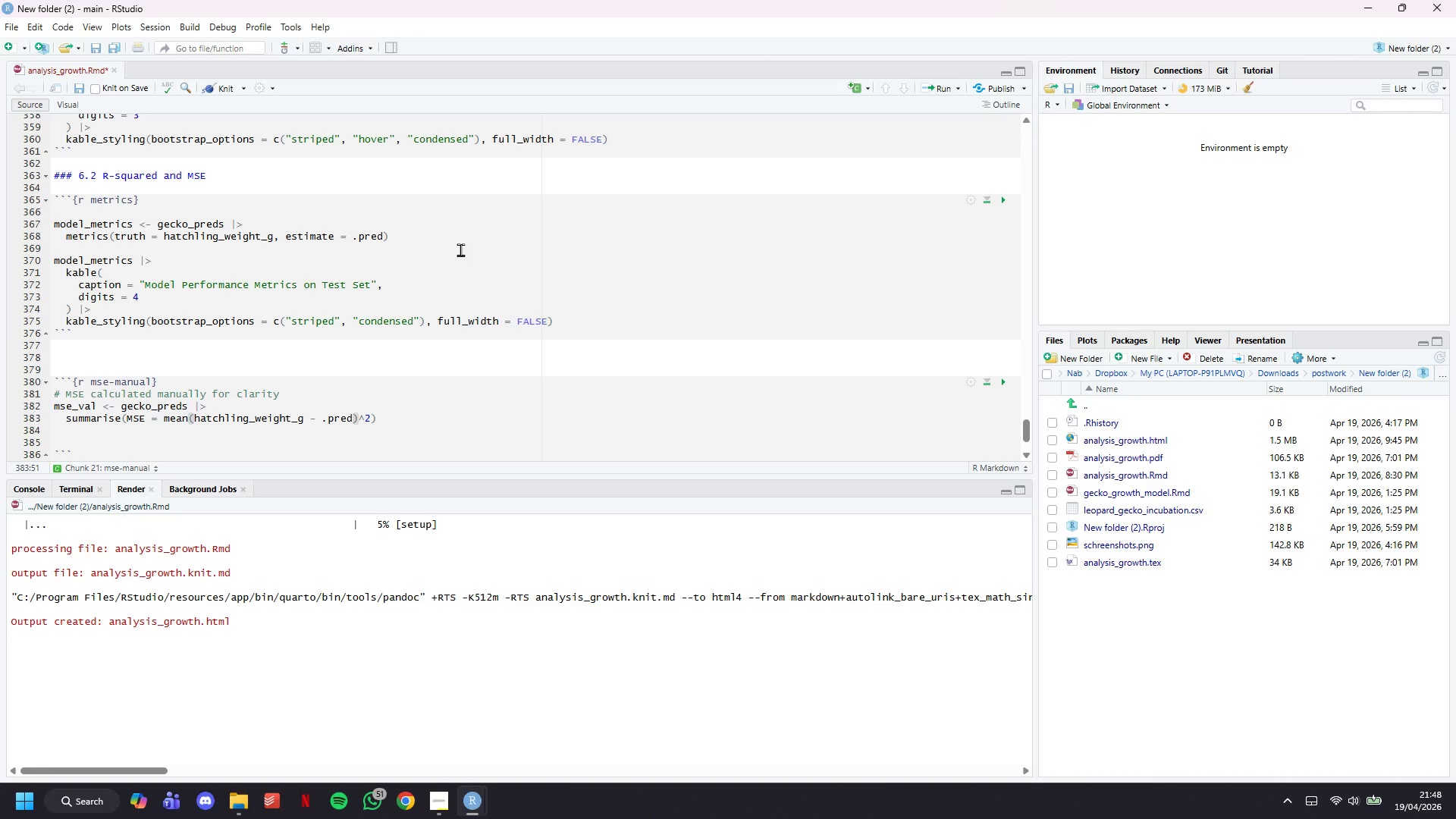 
hold_key(key=ArrowLeft, duration=1.2)
 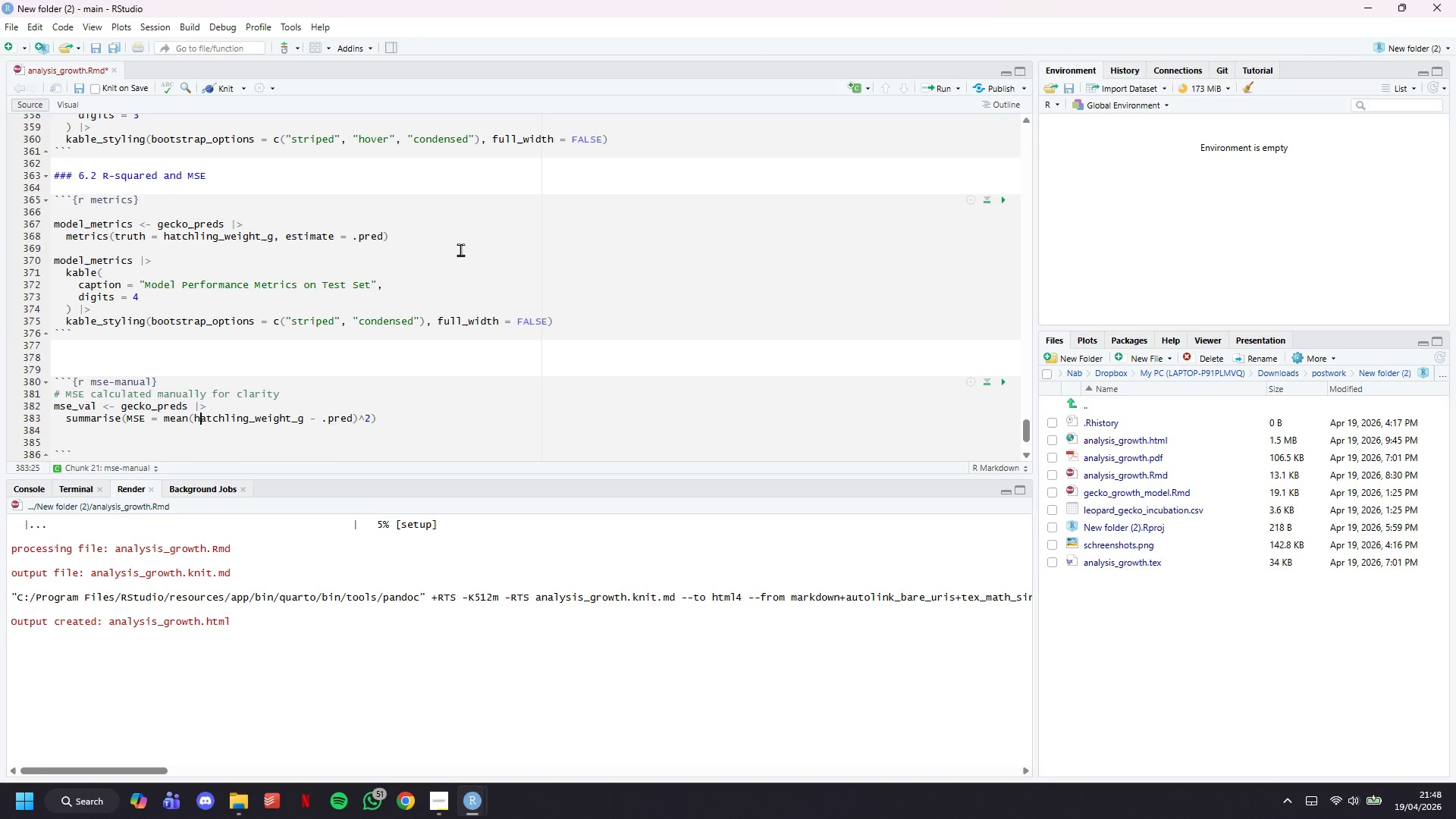 
key(ArrowLeft)
 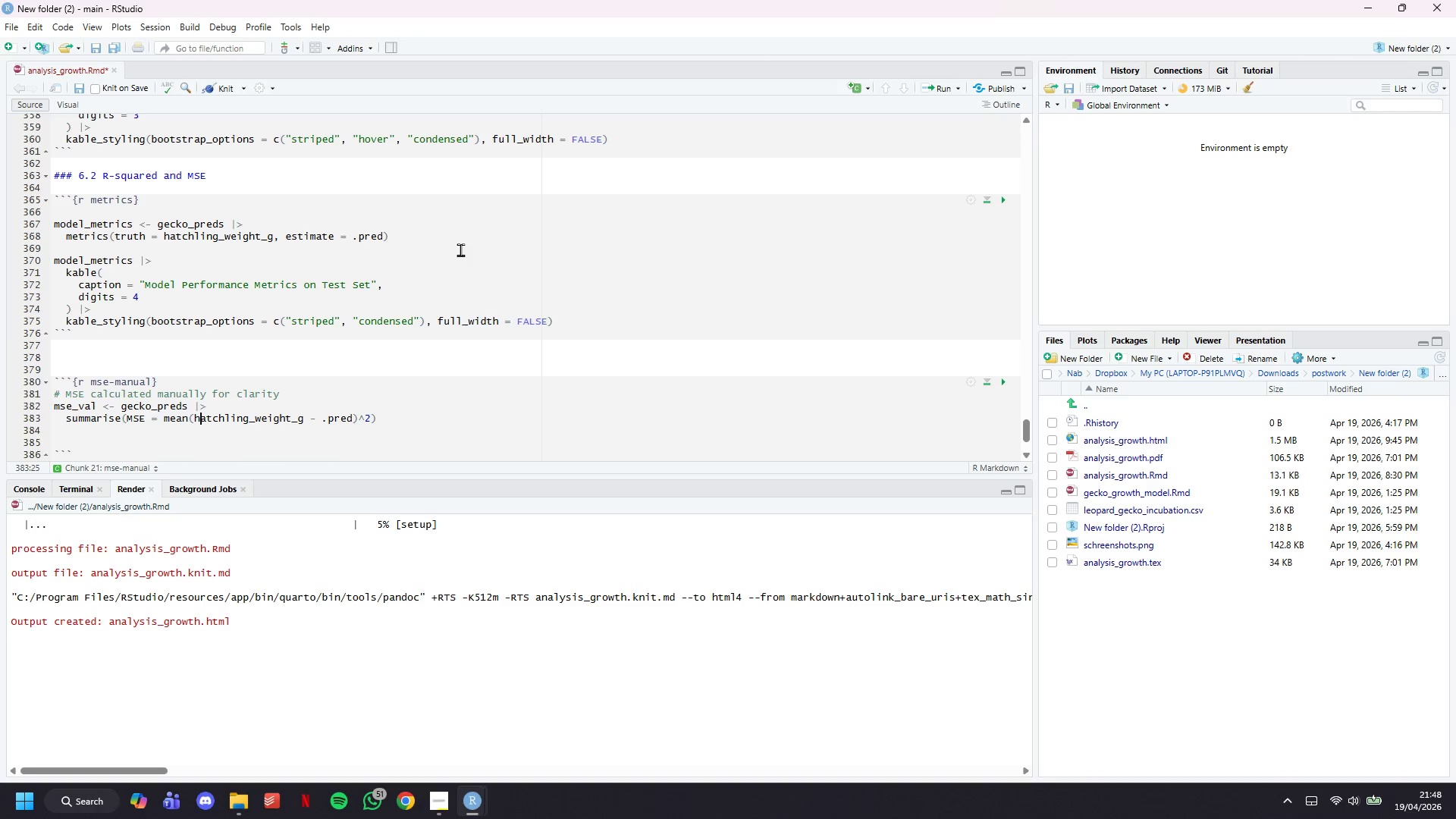 
key(ArrowLeft)
 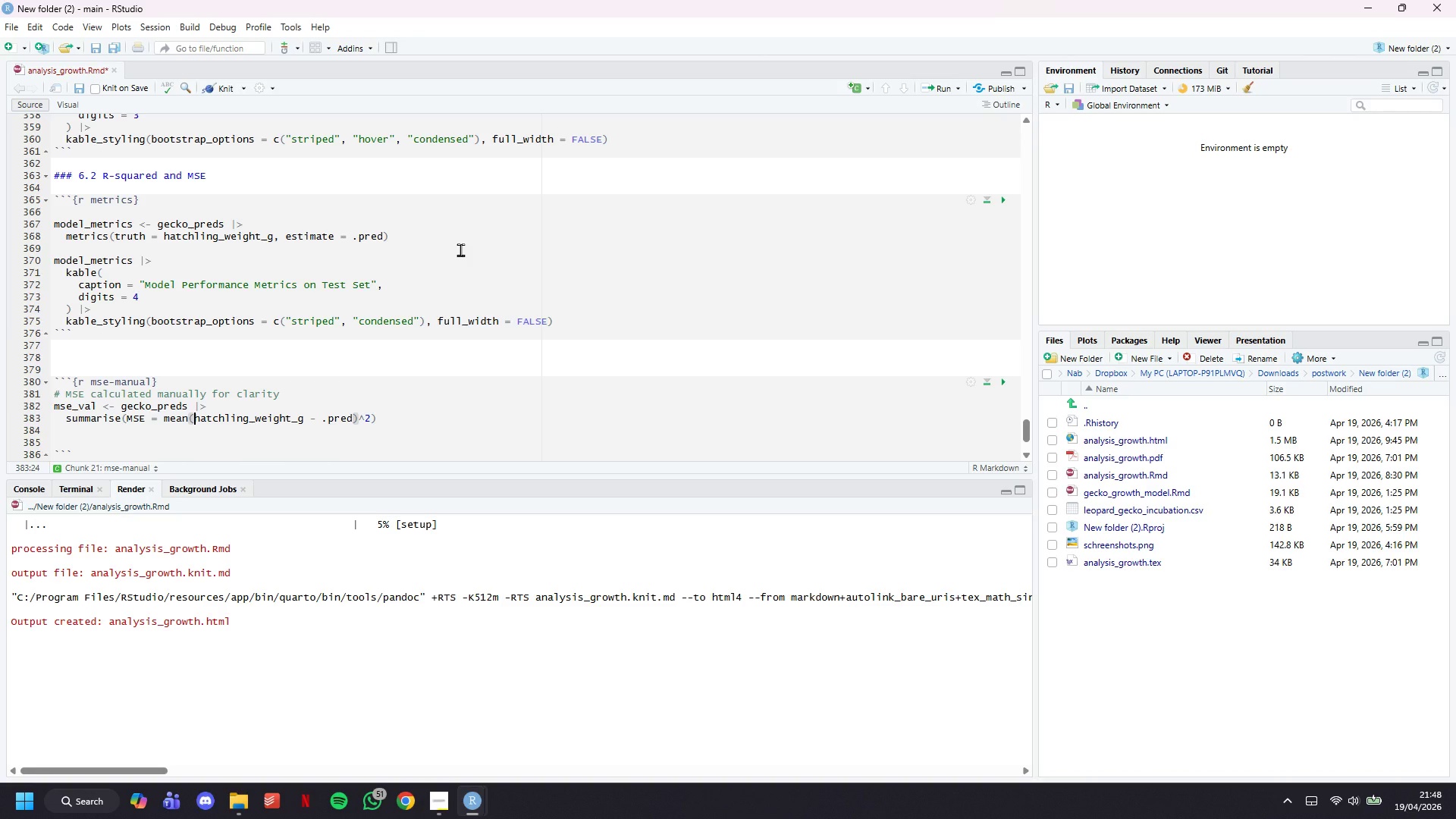 
key(Shift+9)
 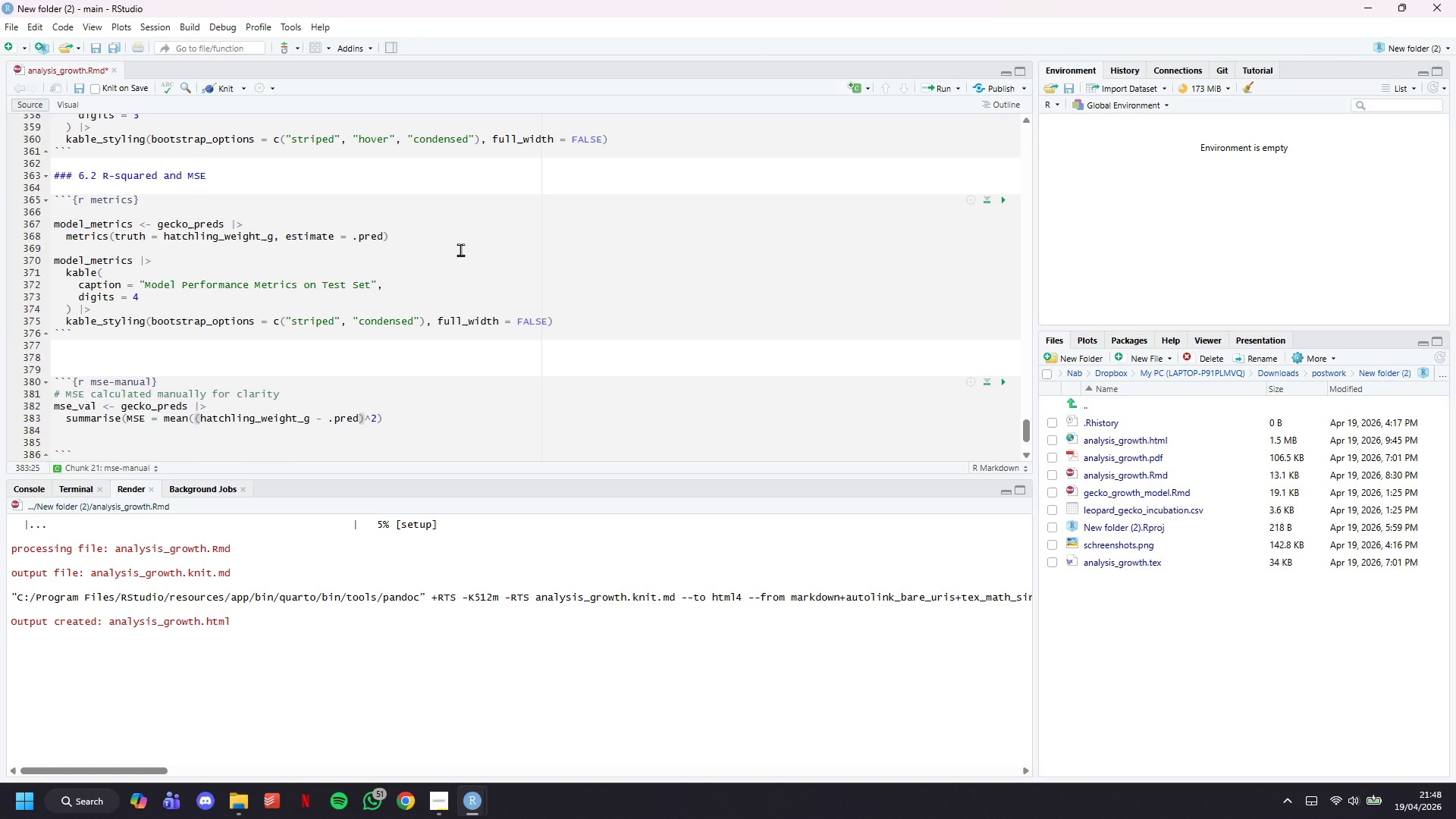 
key(ArrowDown)
 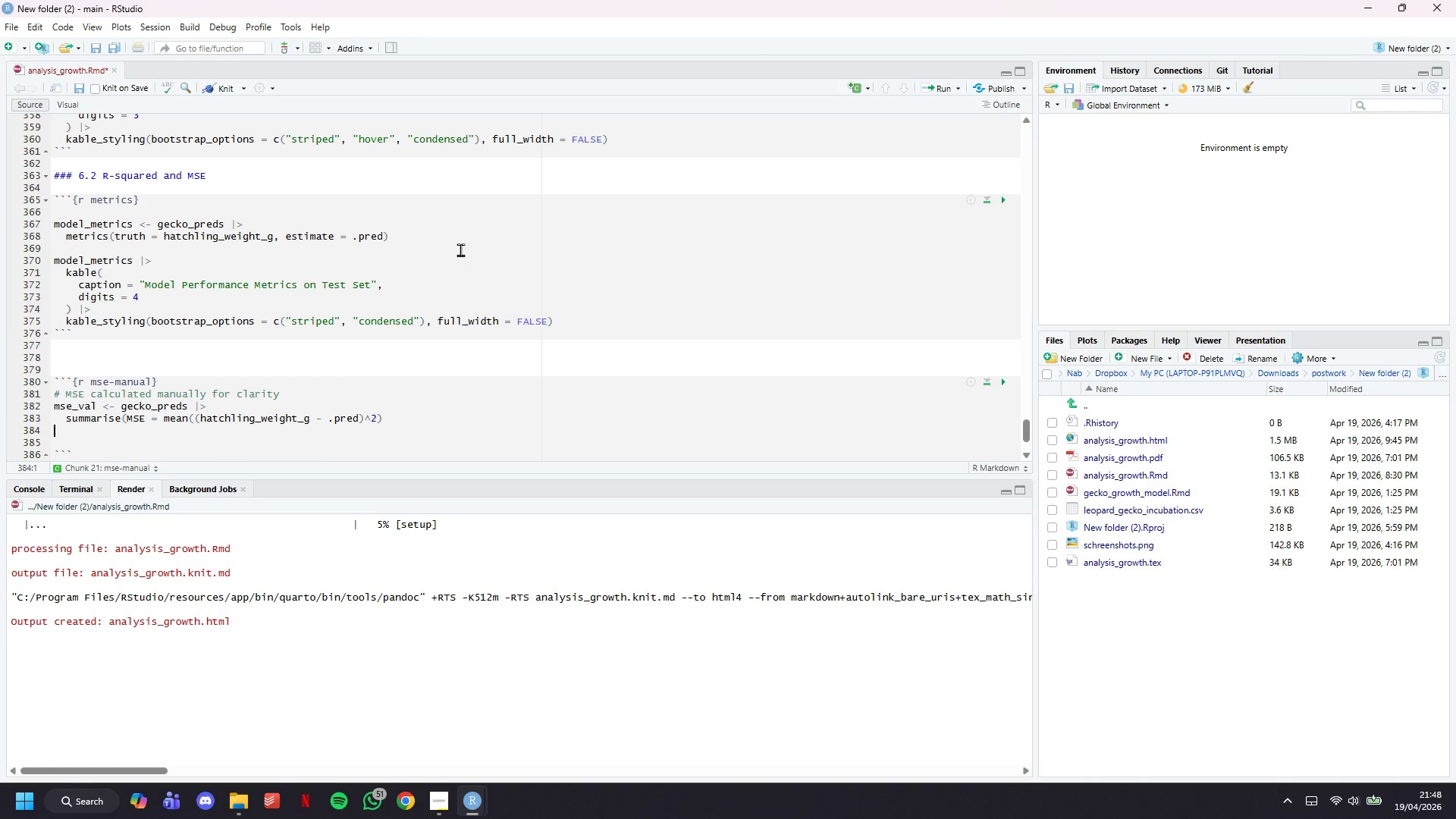 
key(ArrowLeft)
 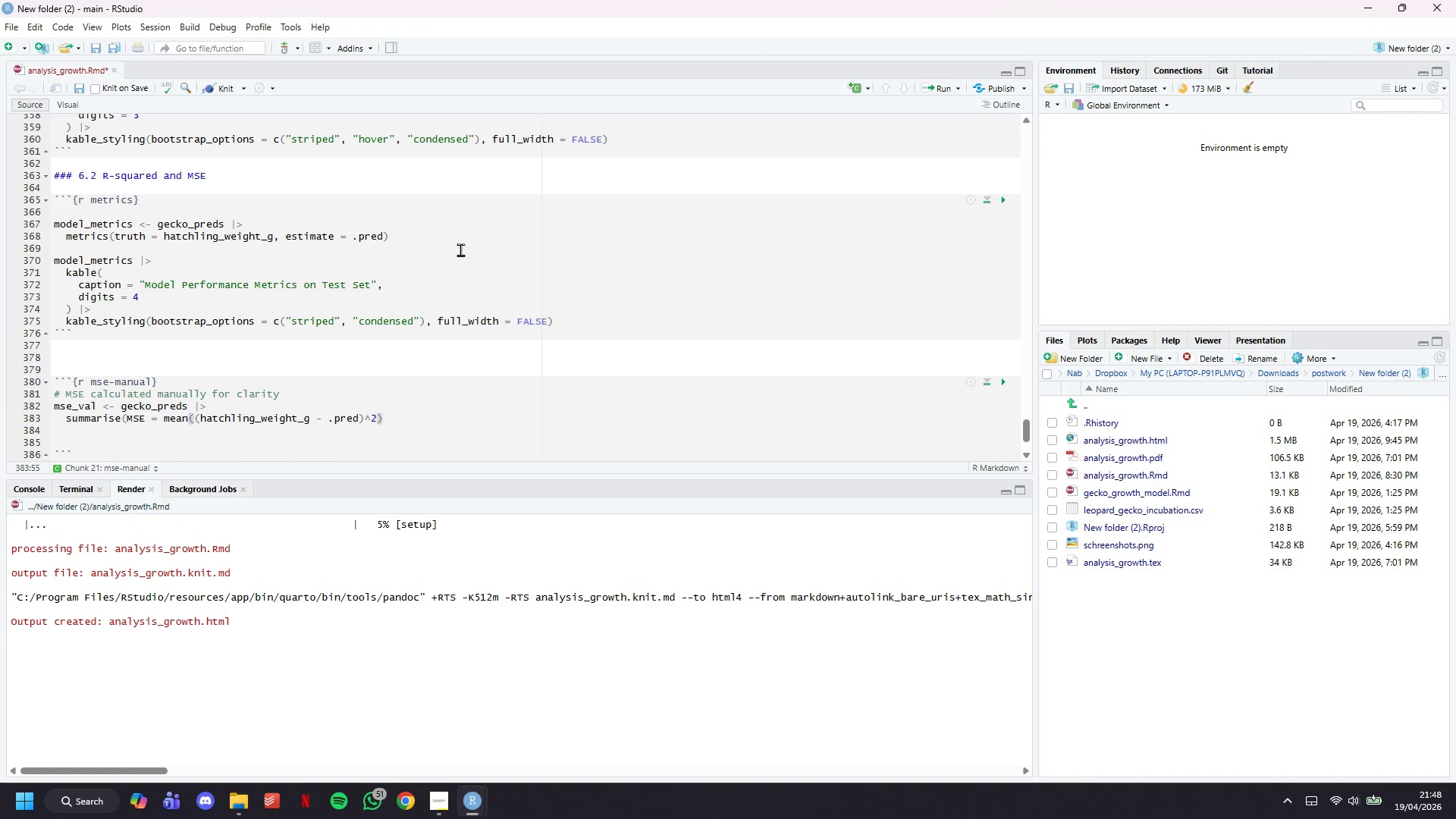 
key(Shift+0)
 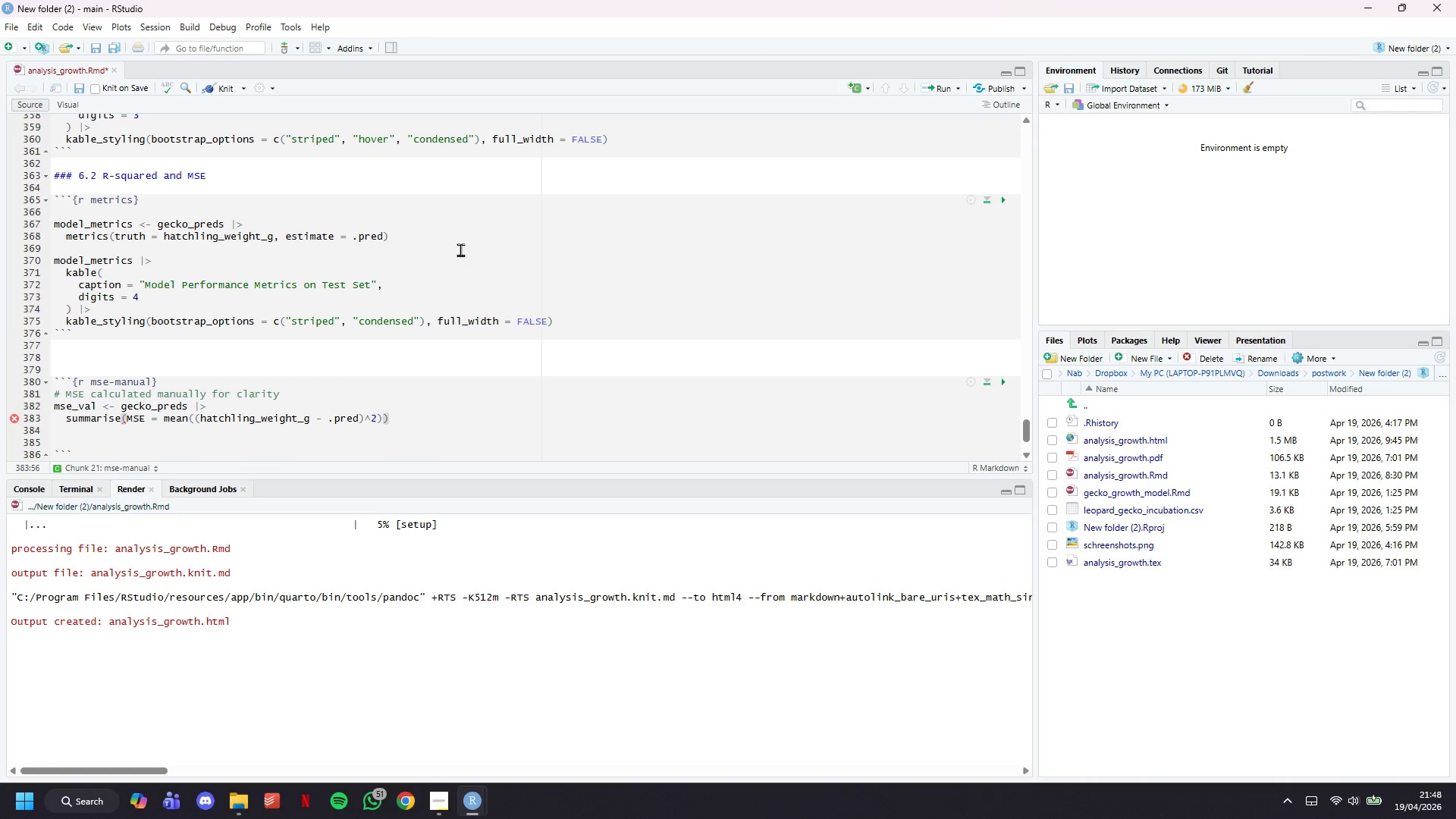 
key(Space)
 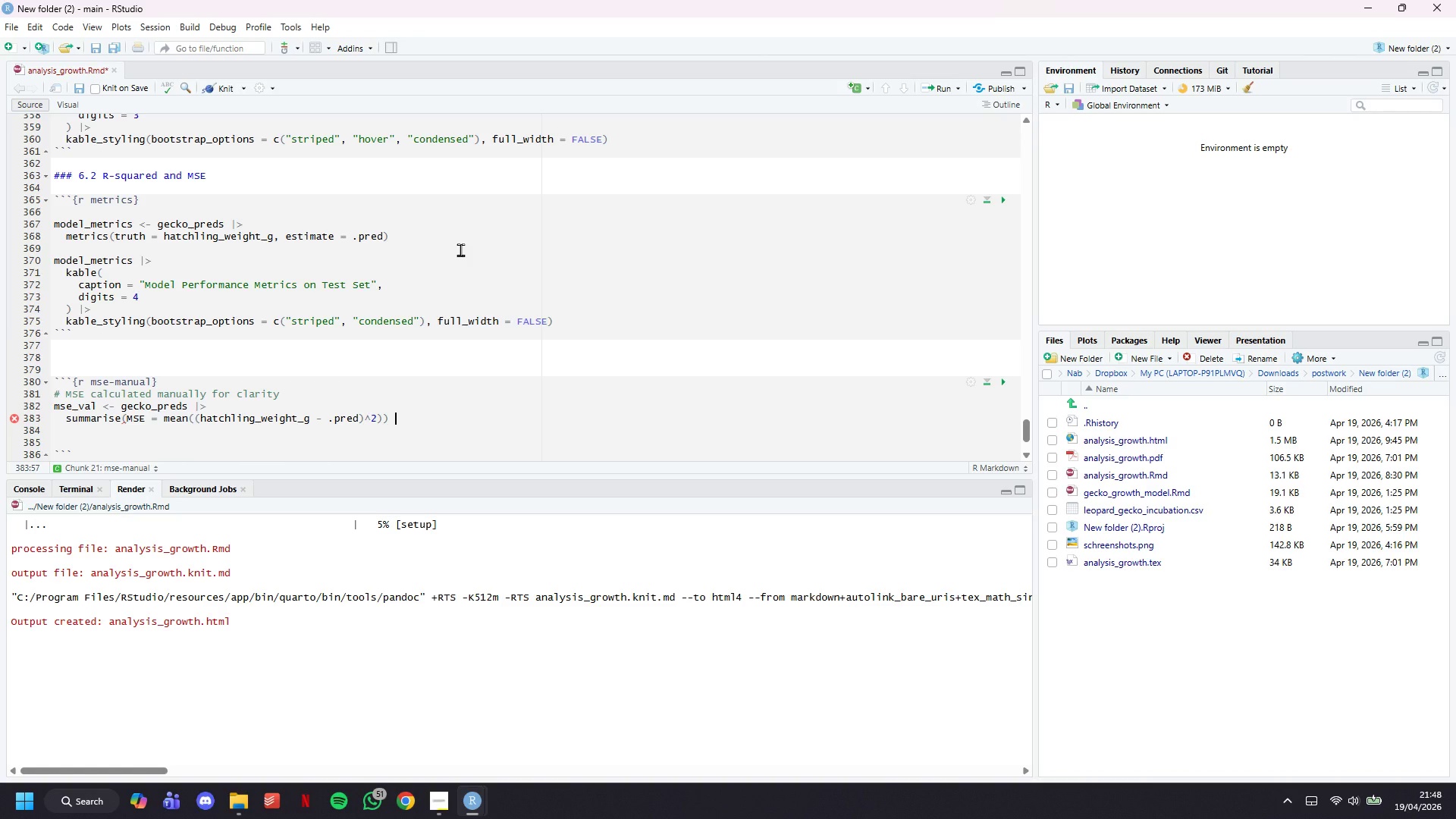 
key(Shift+Backslash)
 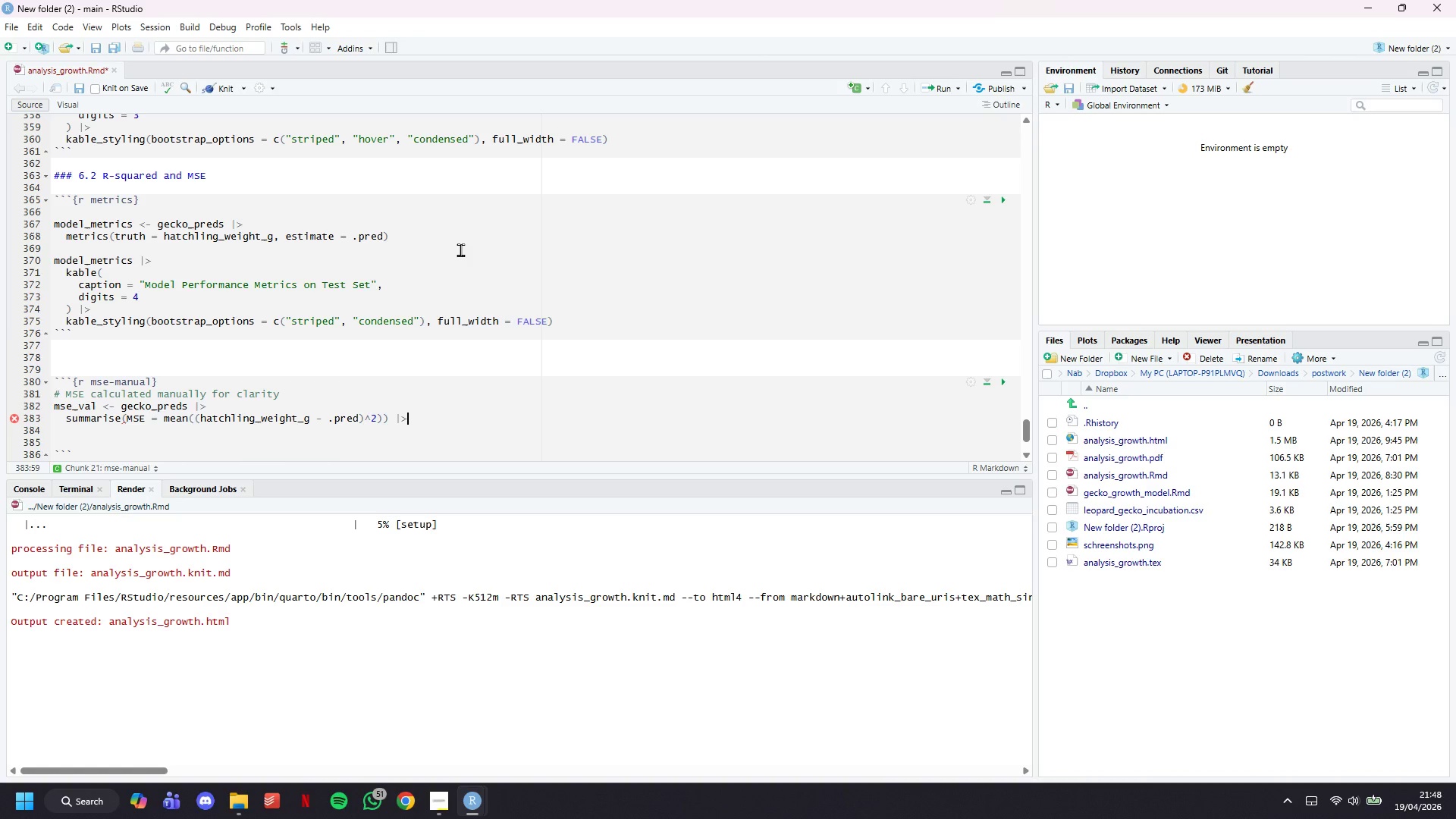 
key(Shift+Period)
 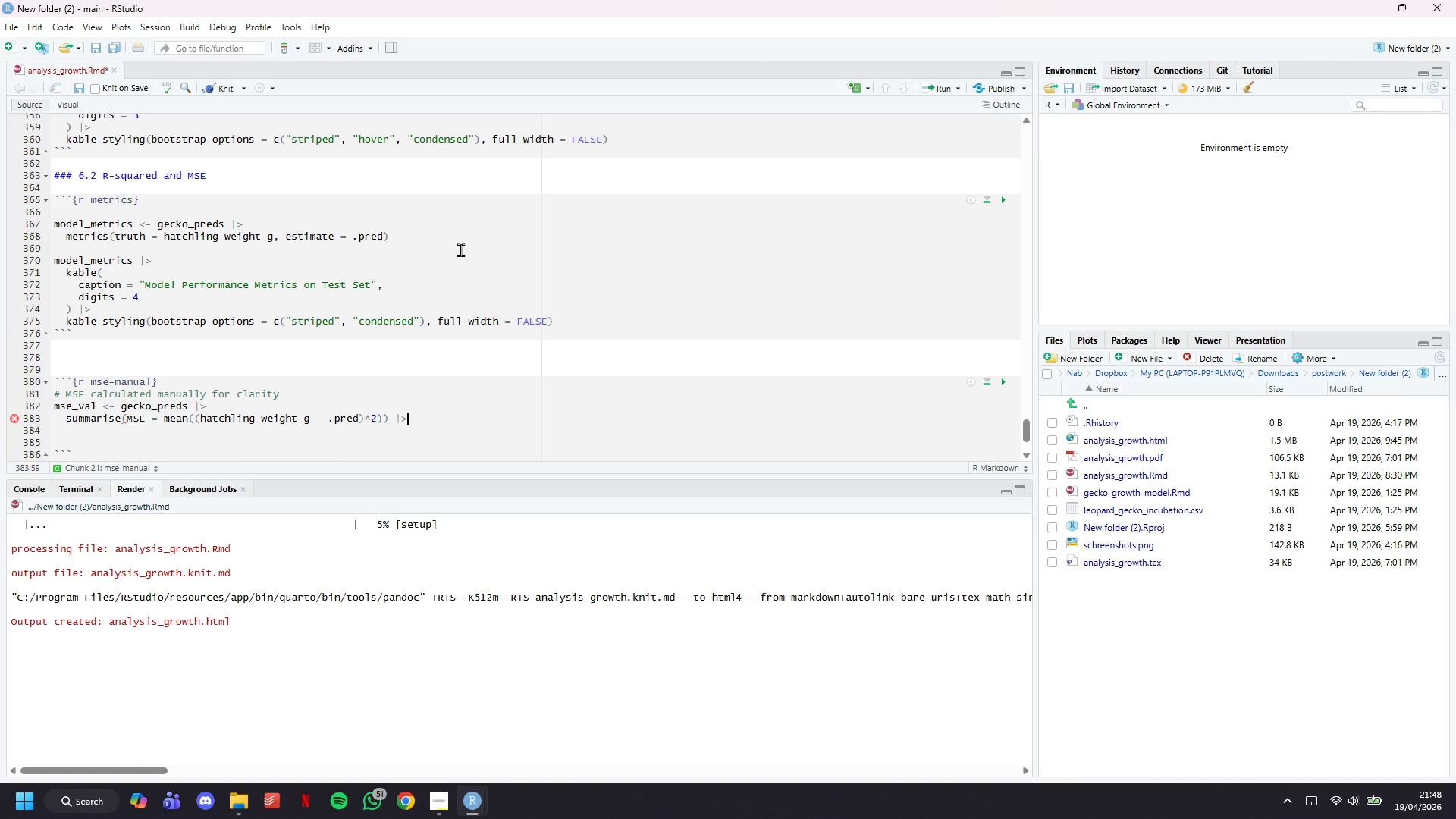 
key(Enter)
 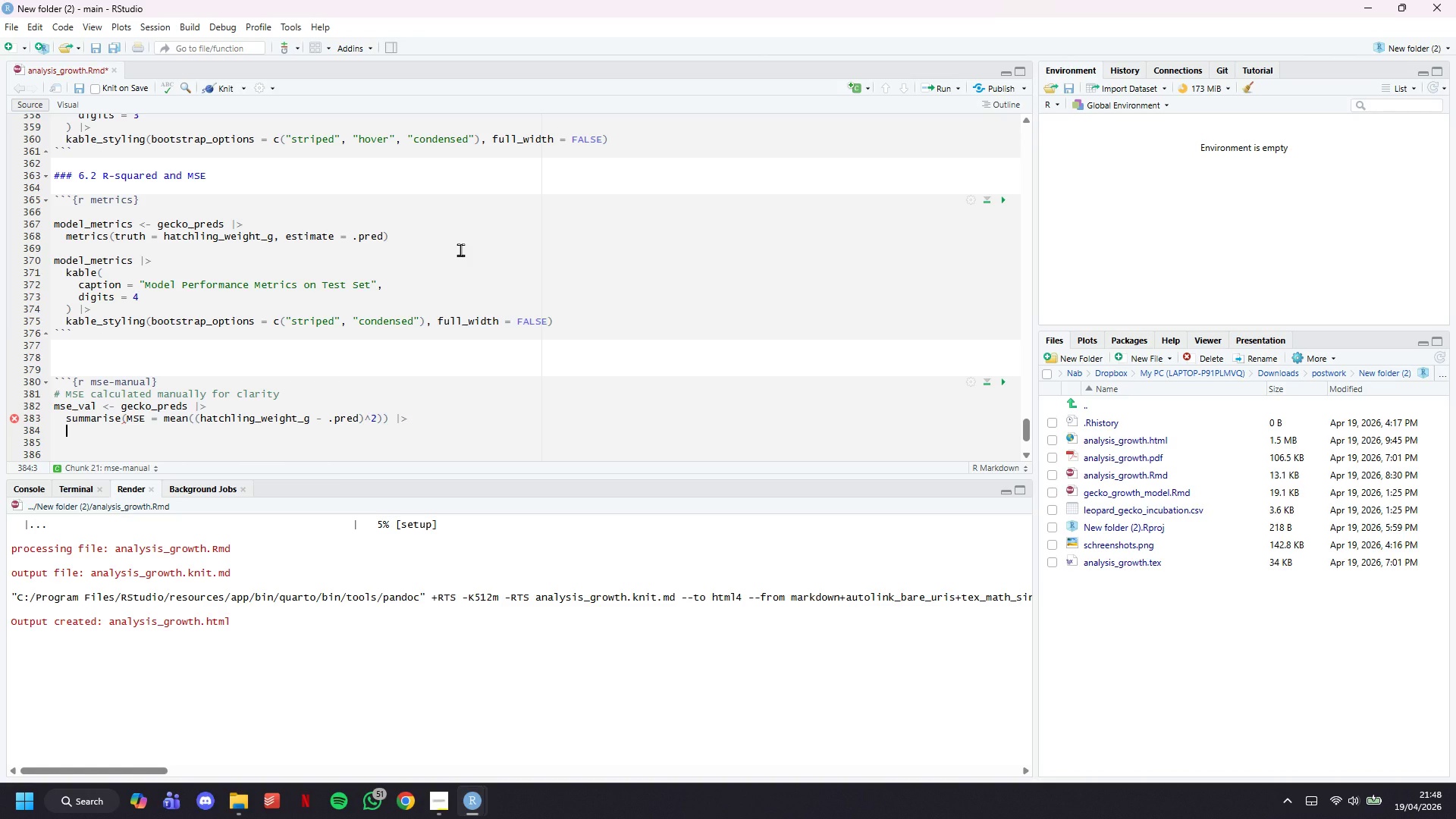 
type(pull(MSE)
 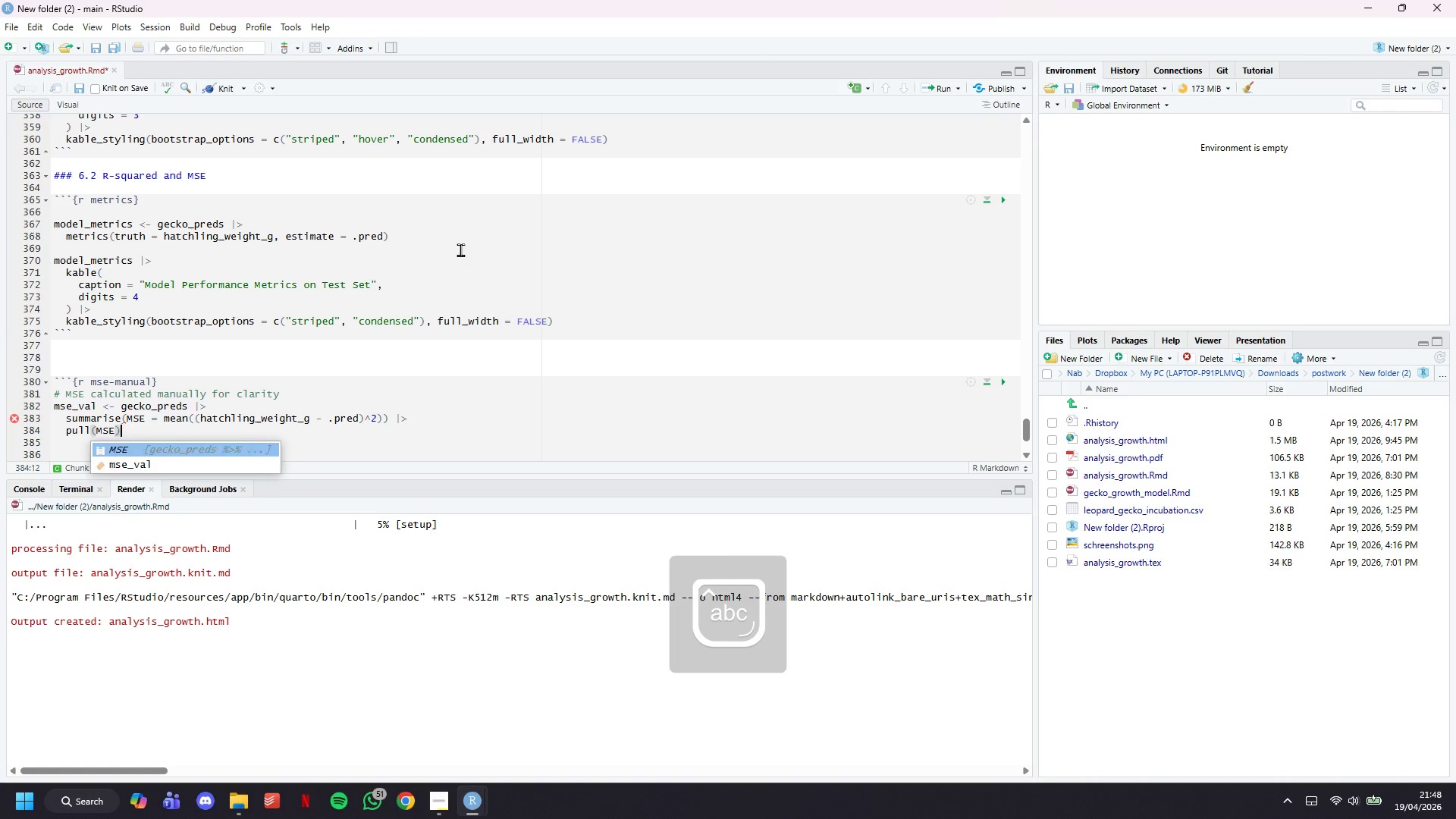 
key(ArrowRight)
 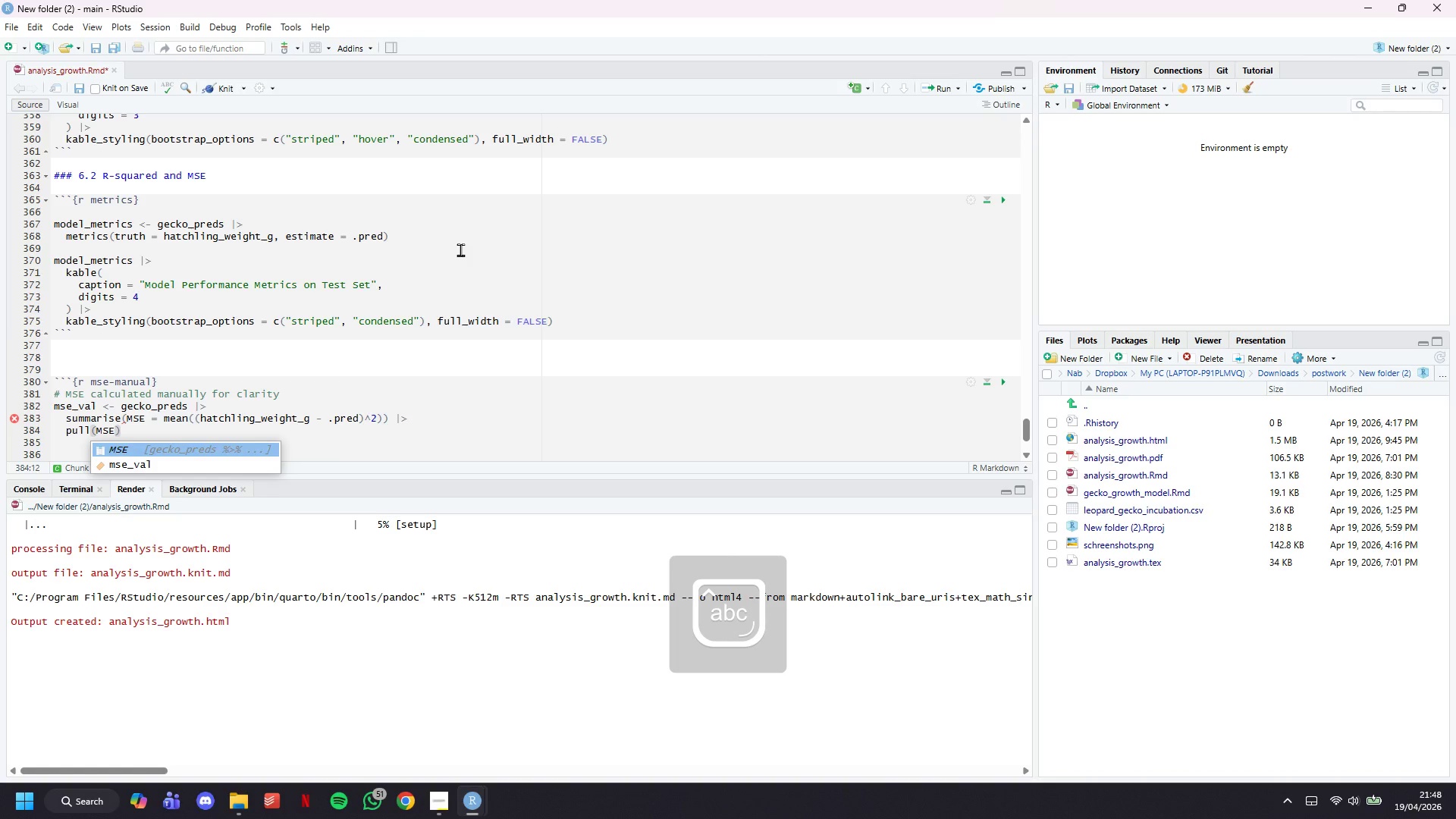 
key(Enter)
 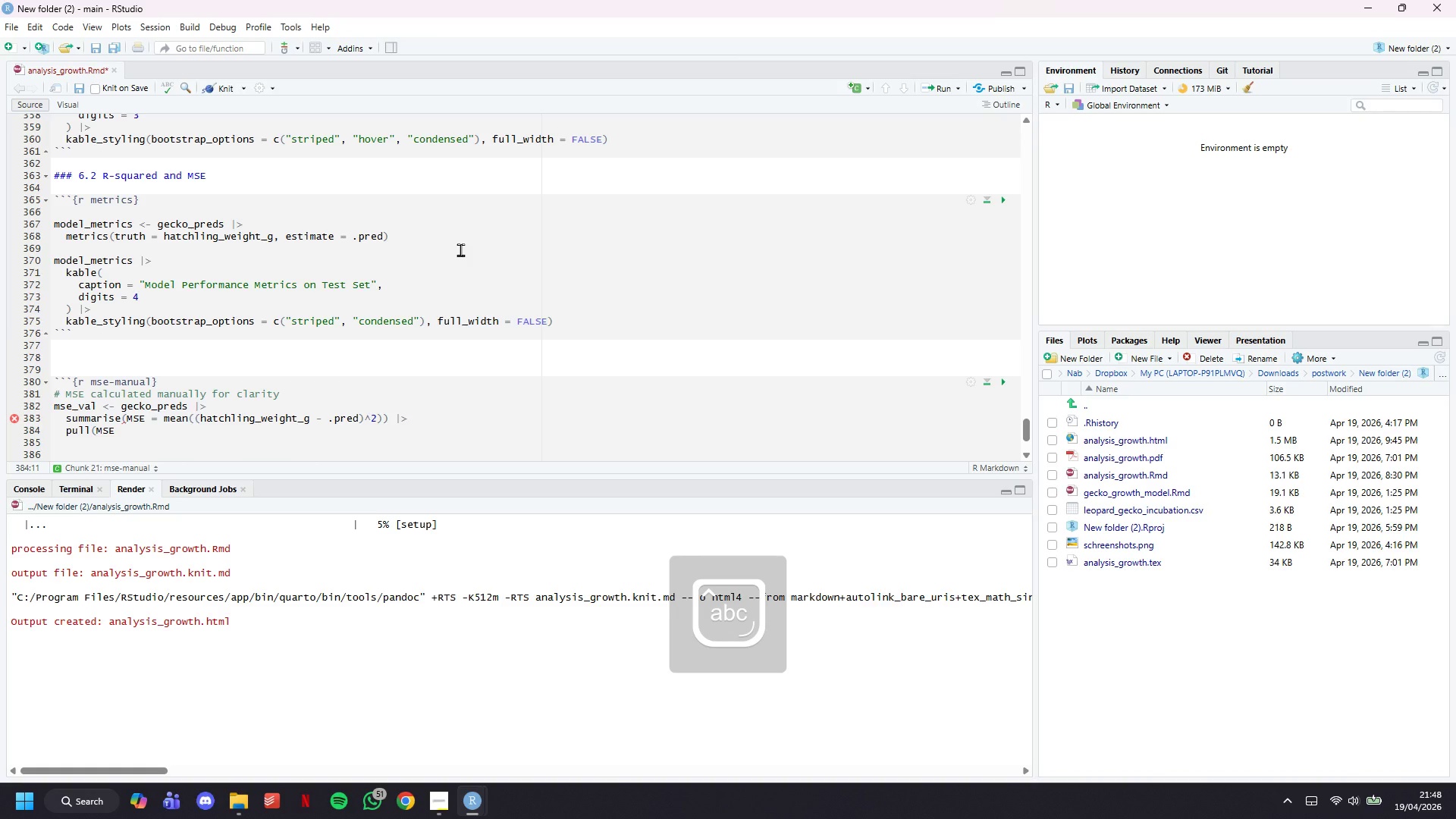 
key(Shift+0)
 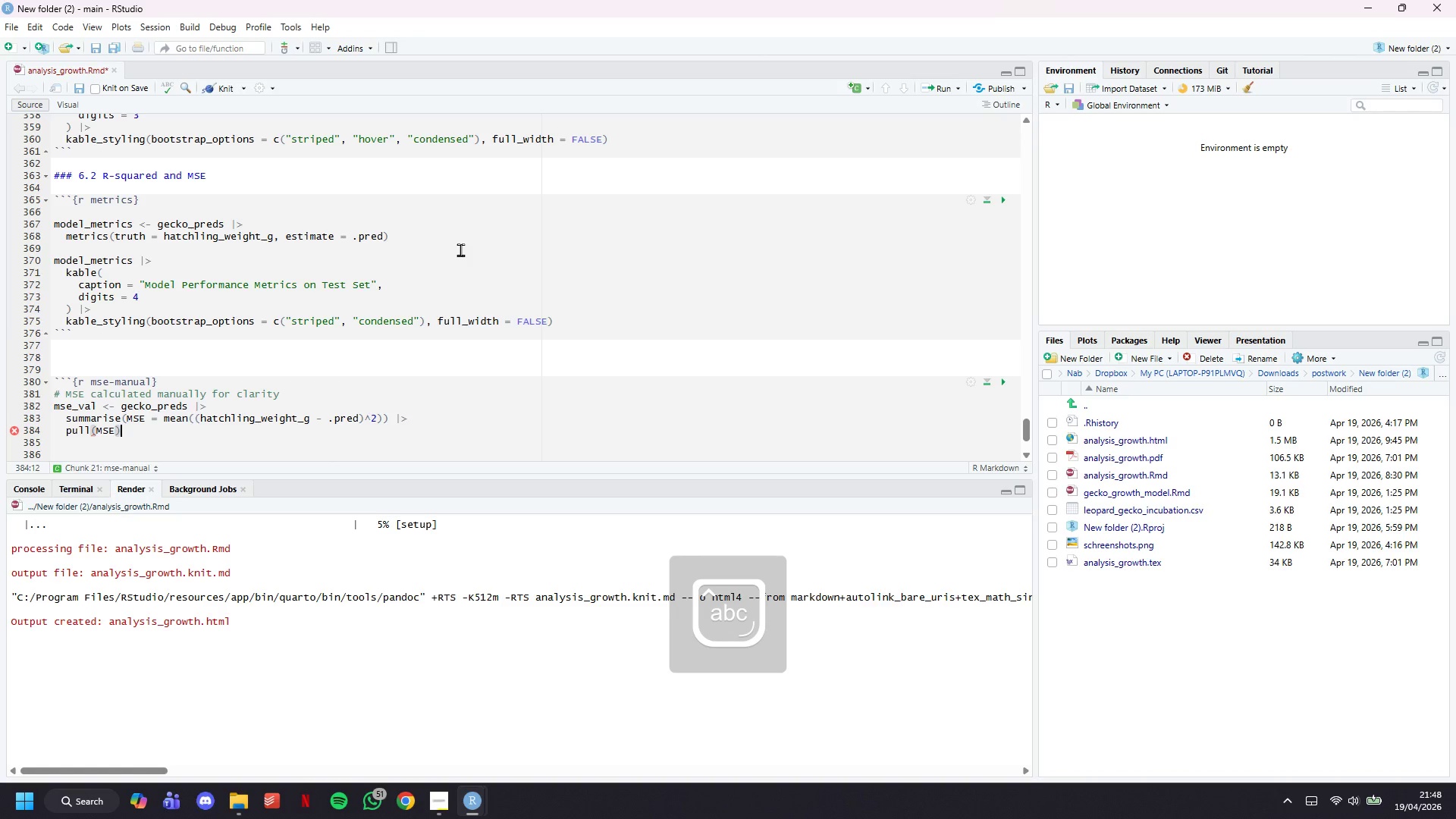 
key(Enter)
 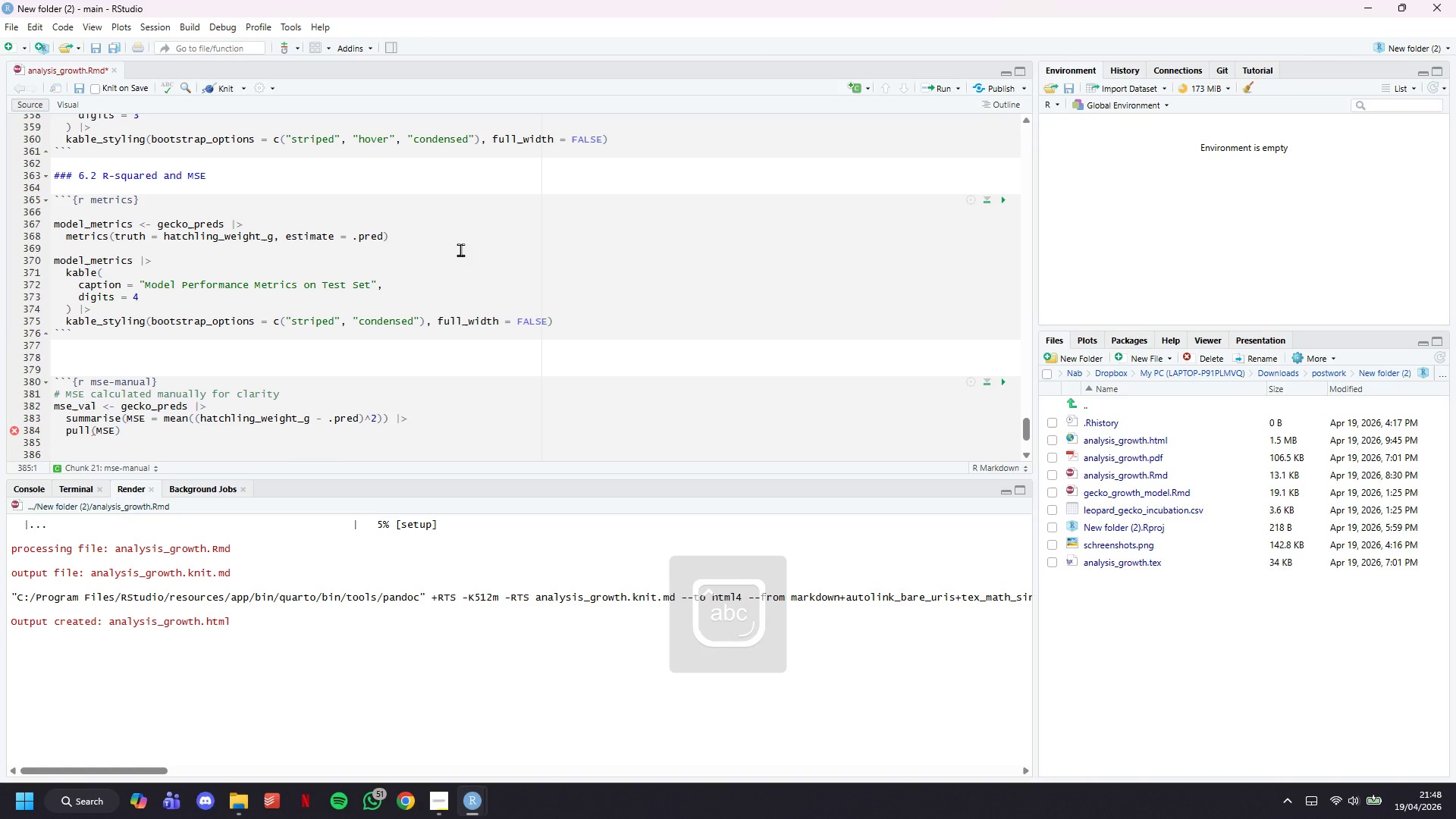 
key(Enter)
 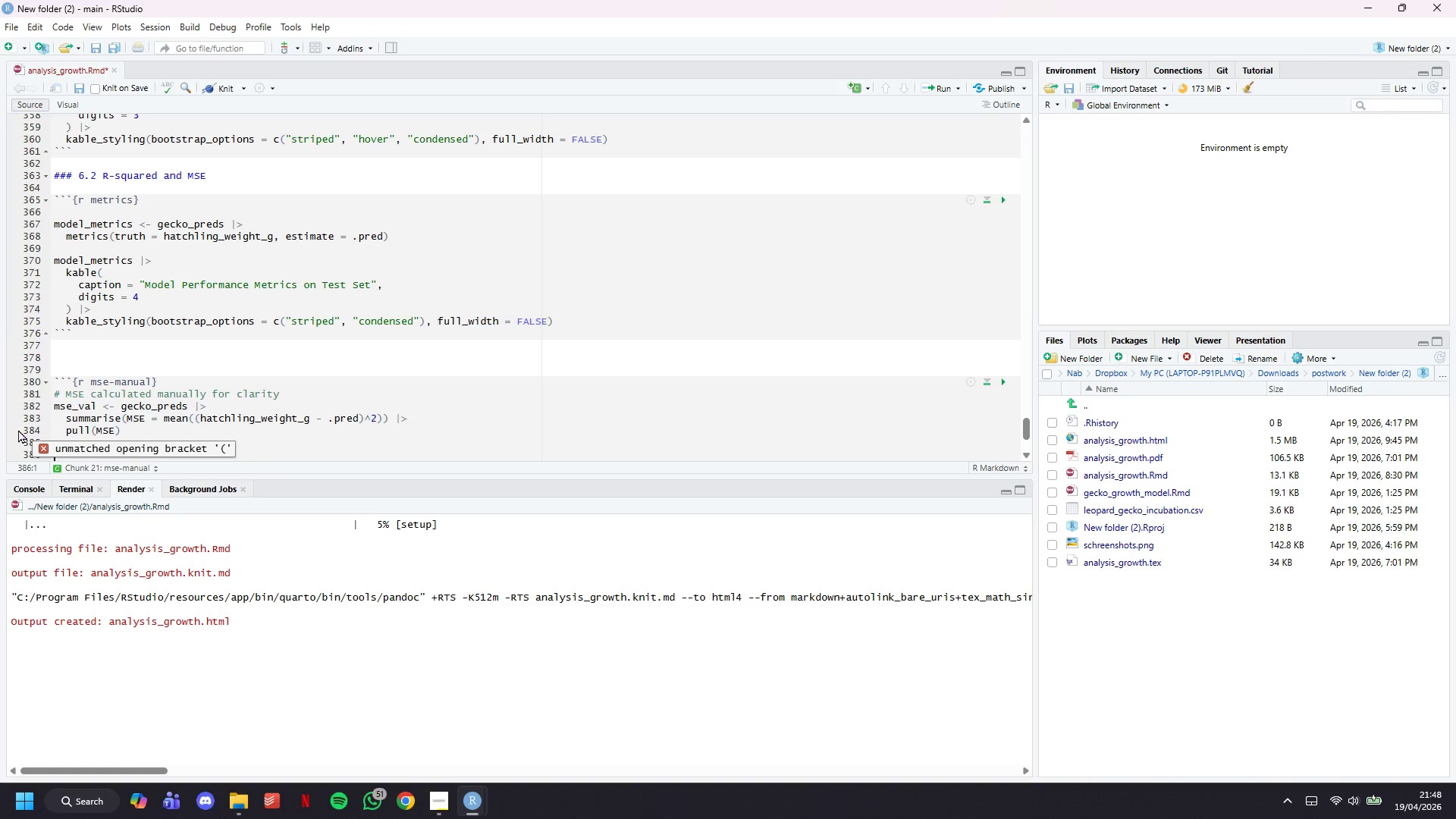 
scroll: coordinate [83, 356], scroll_direction: down, amount: 3.0
 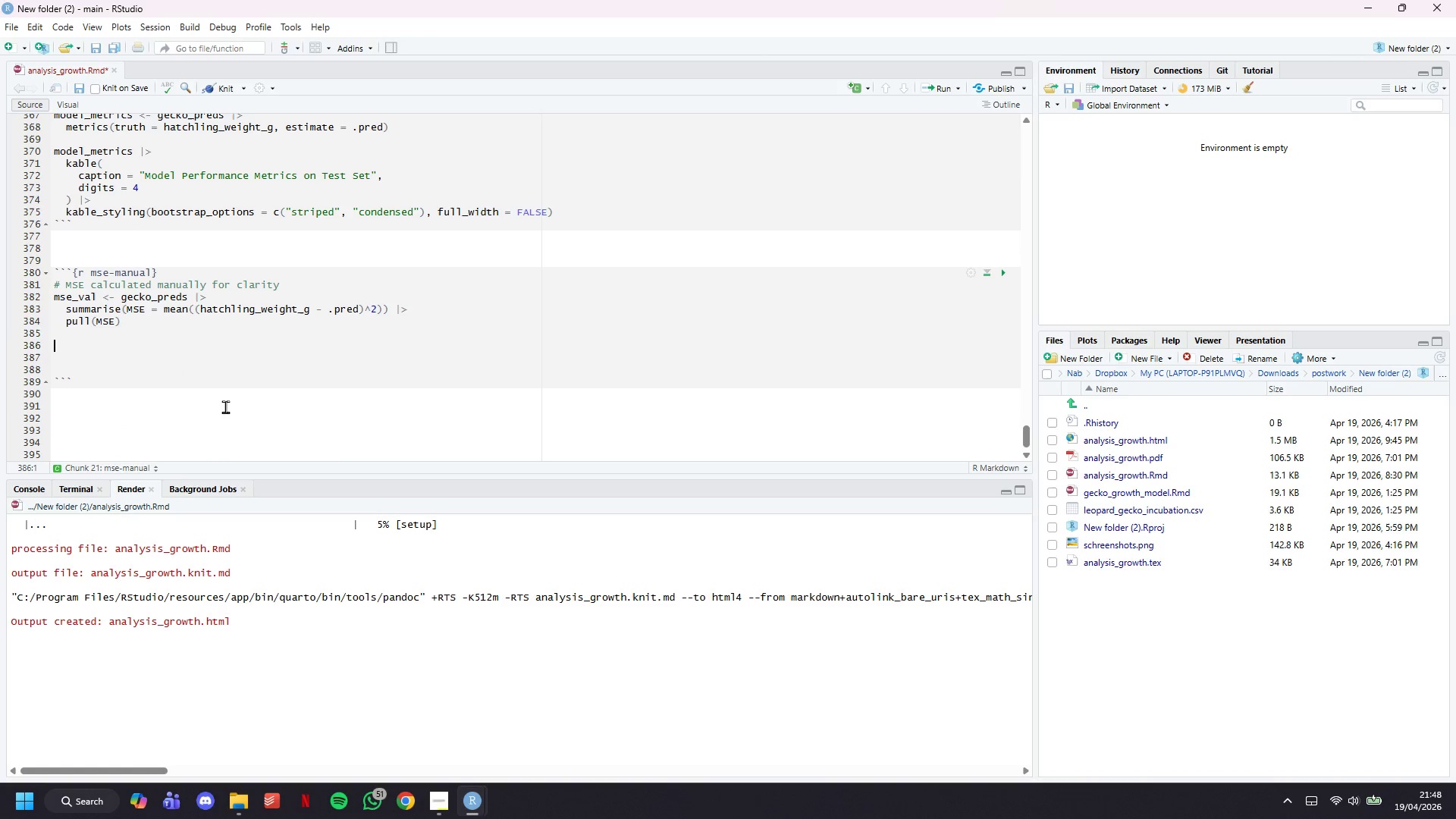 
type(rsq_val <- gecko)p)
key(Backspace)
key(Backspace)
type(_prods |>)
 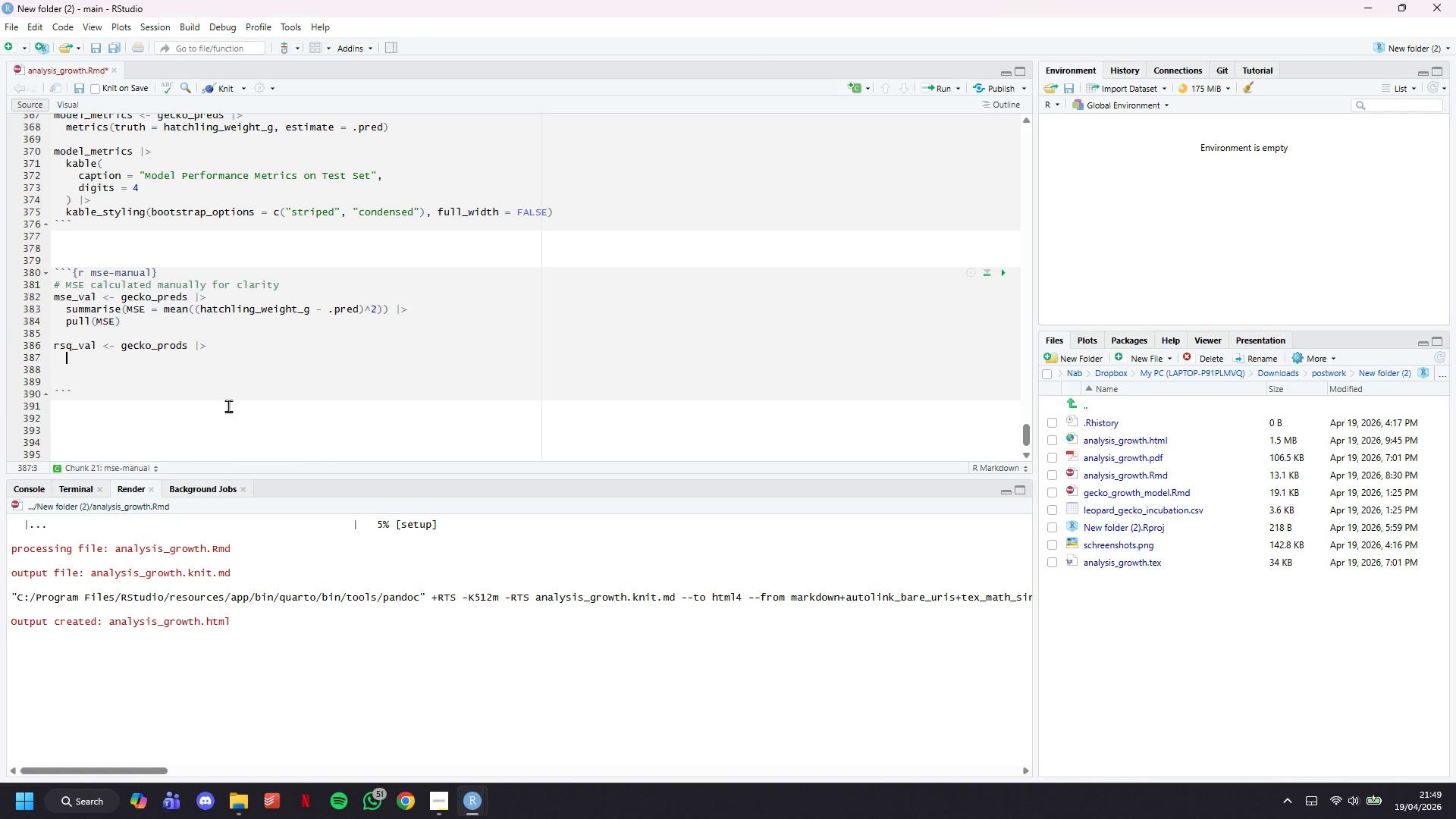 
 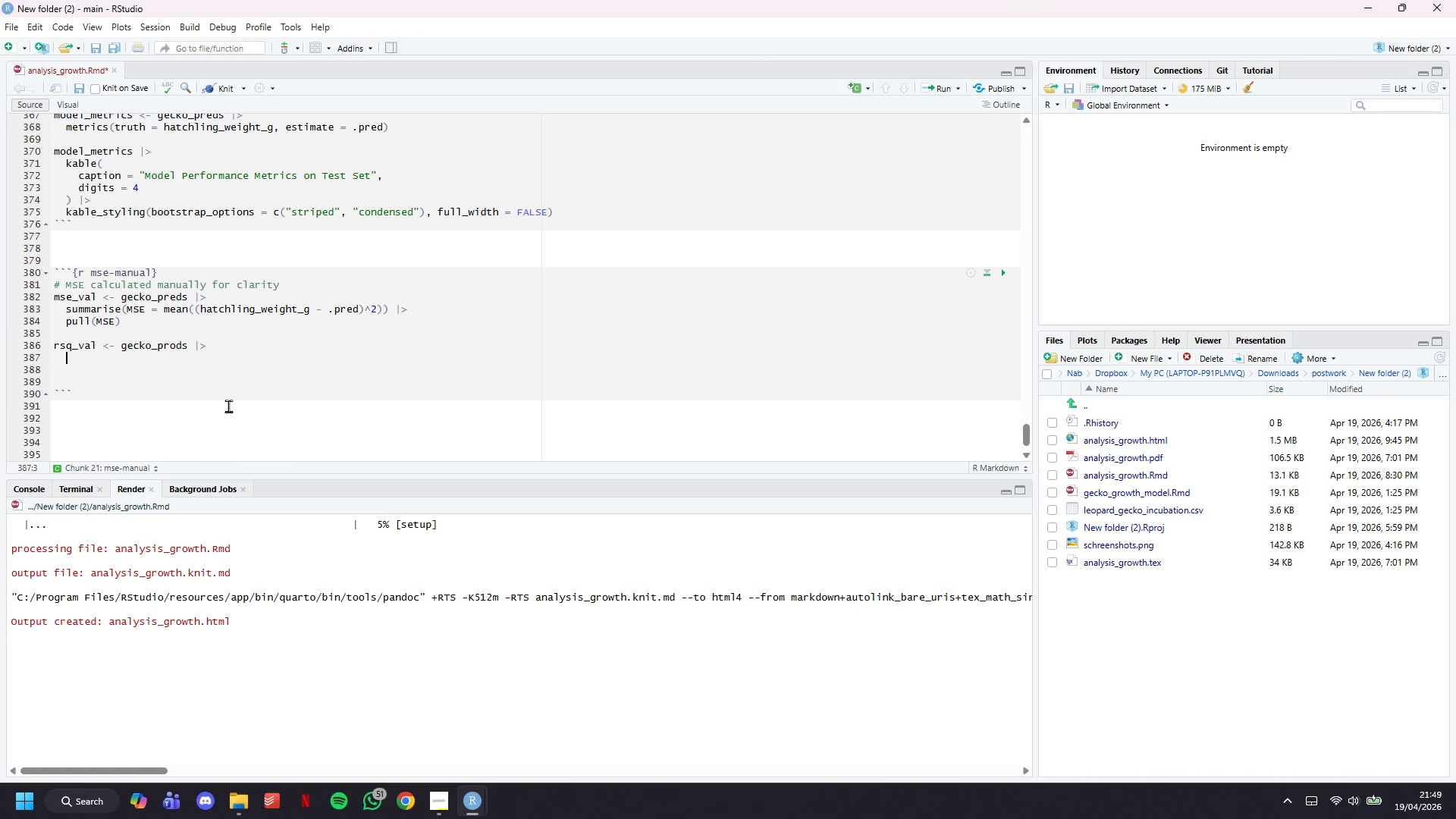 
key(Enter)
 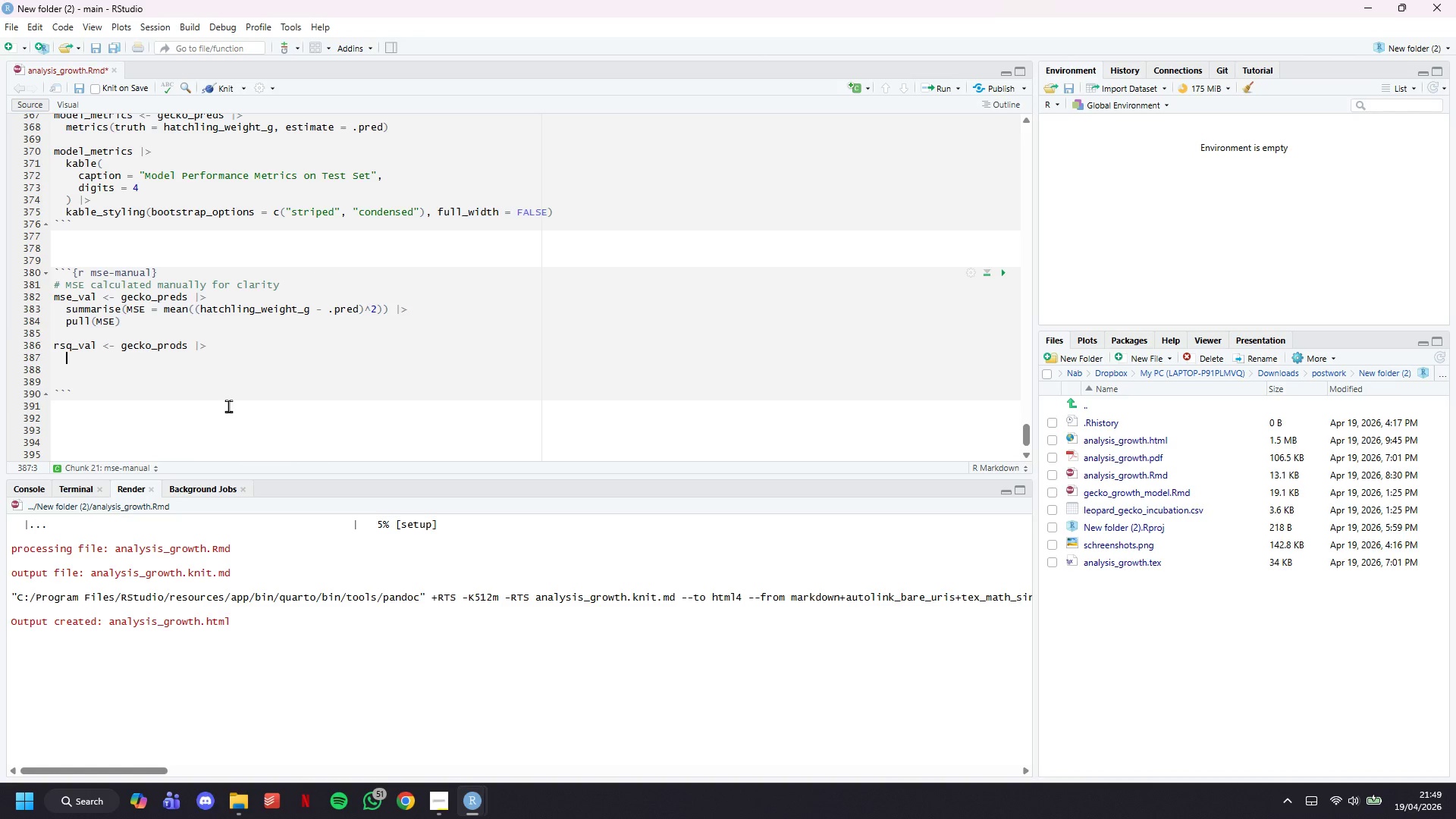 
type(rsq(r)
key(Backspace)
type(truth = hath)
key(Backspace)
type(chling_weight_g, estimate = .pred)
 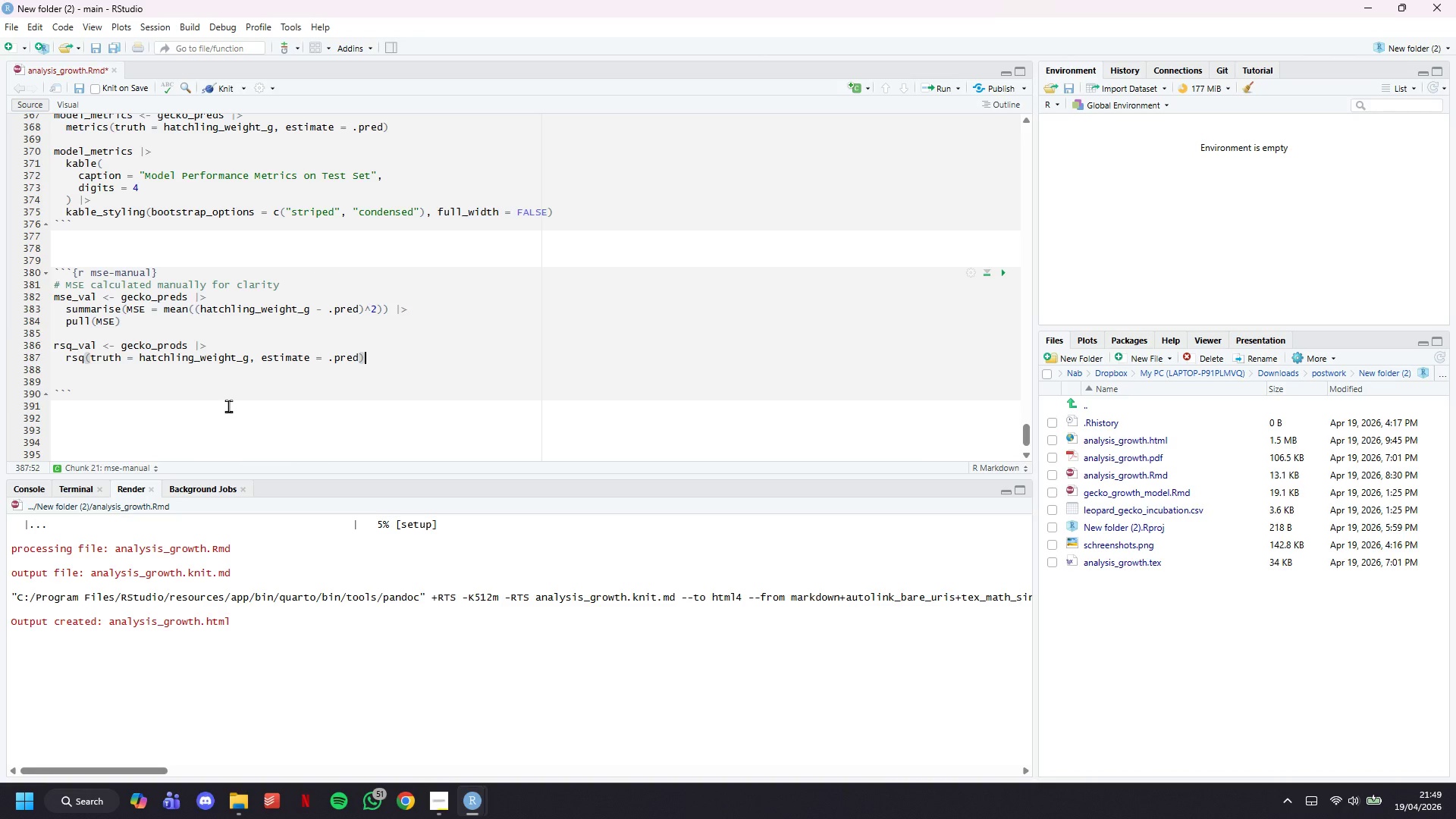 
 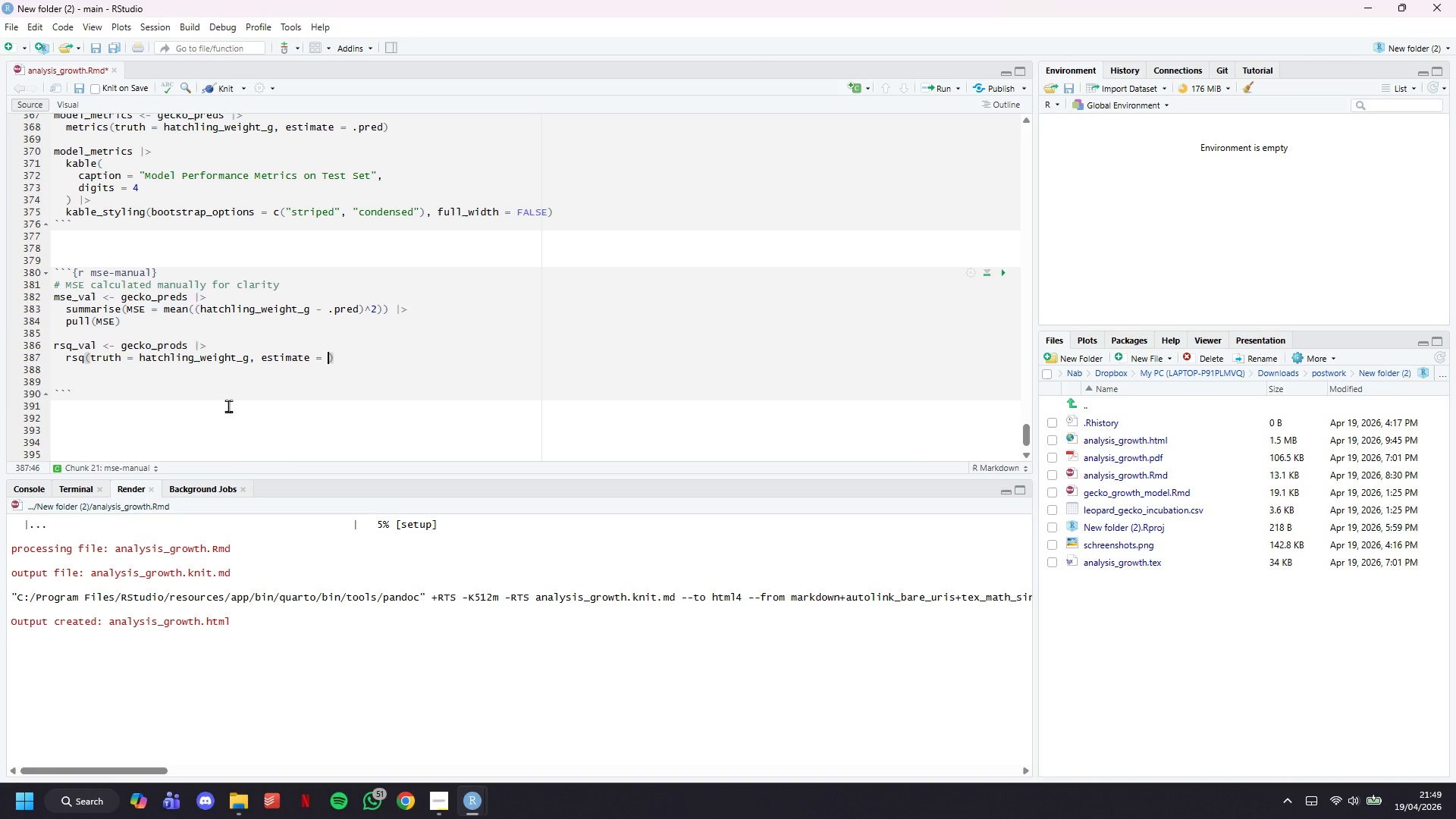 
key(ArrowRight)
 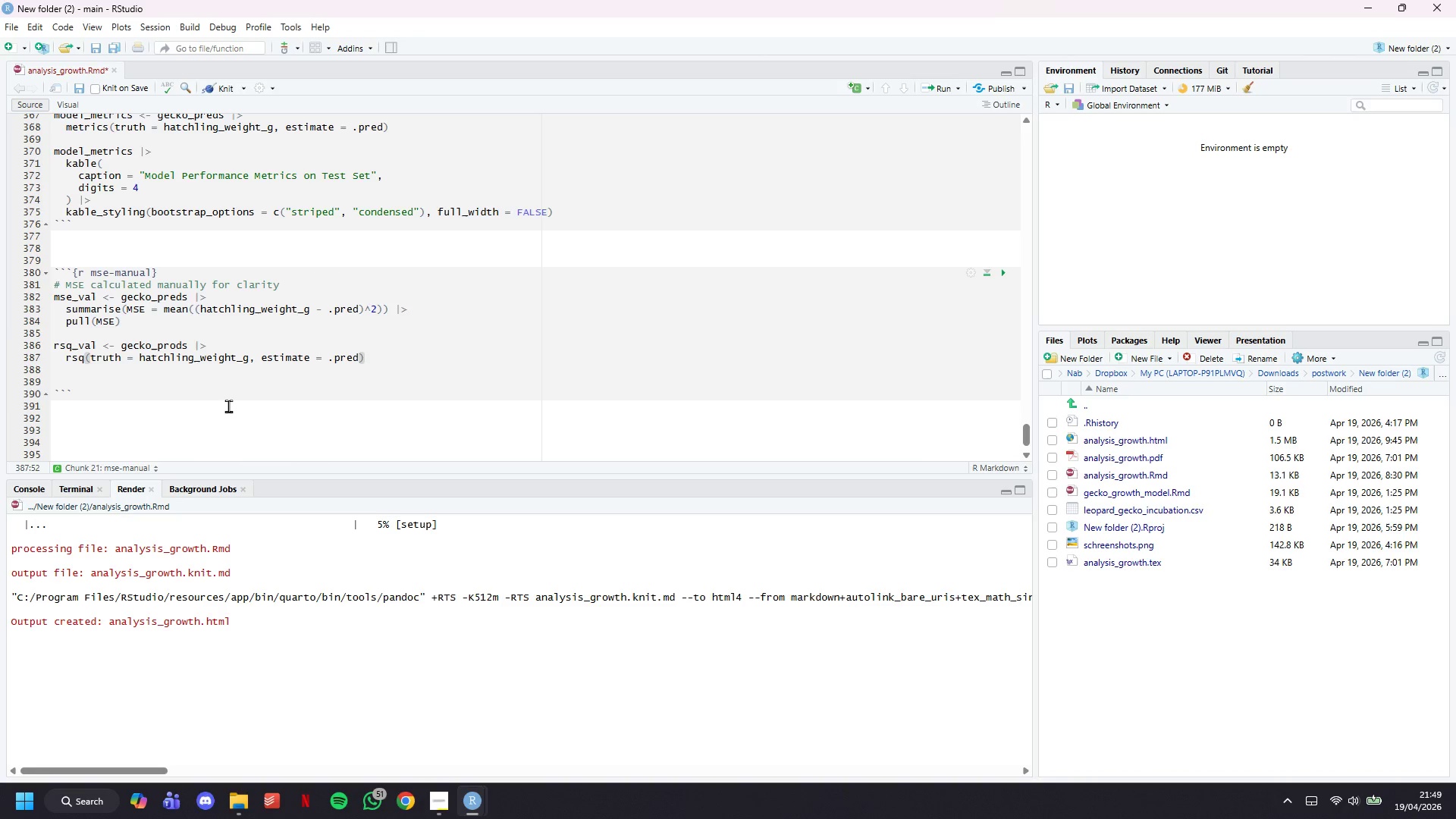 
key(Space)
 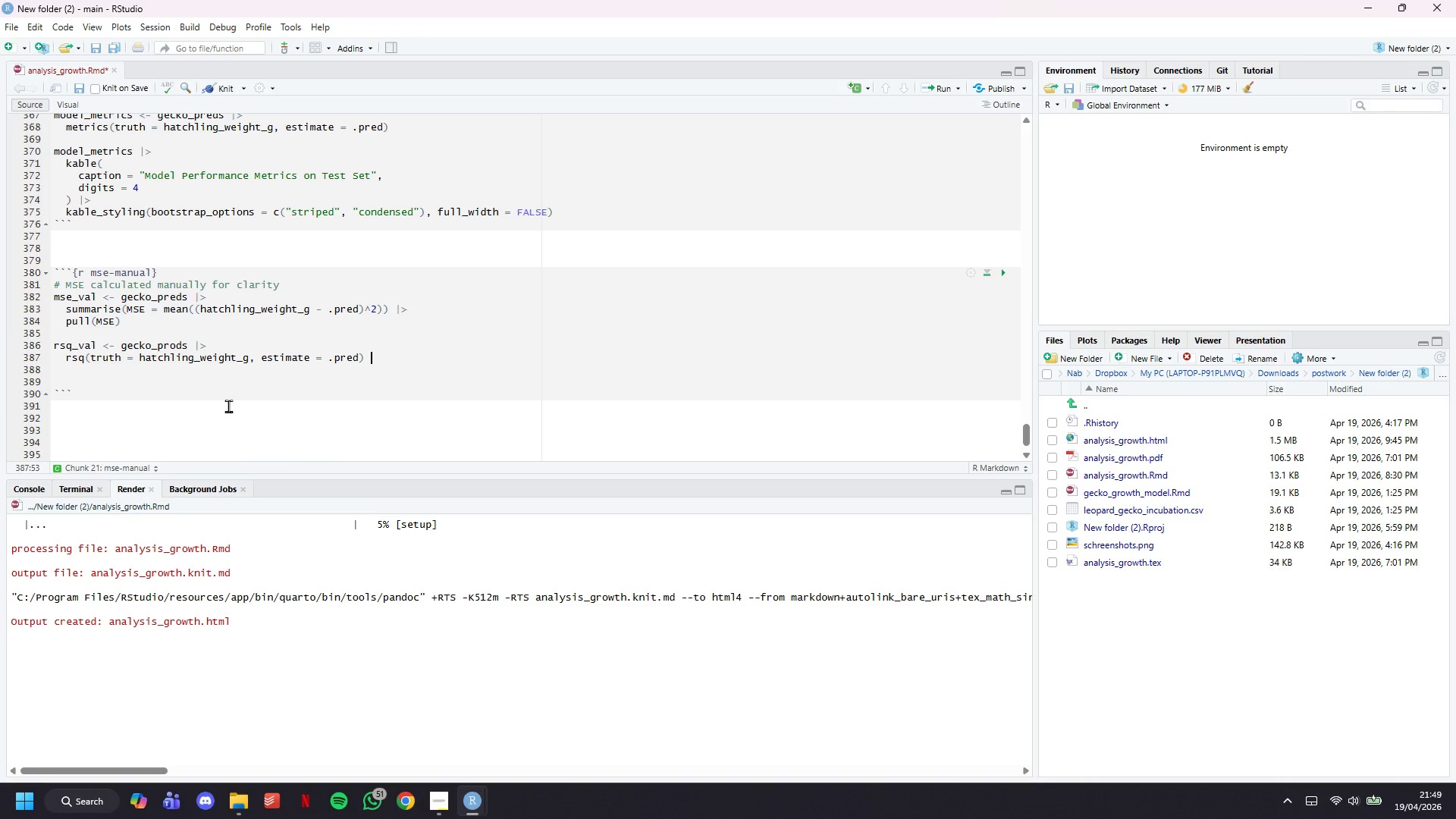 
key(Shift+Backslash)
 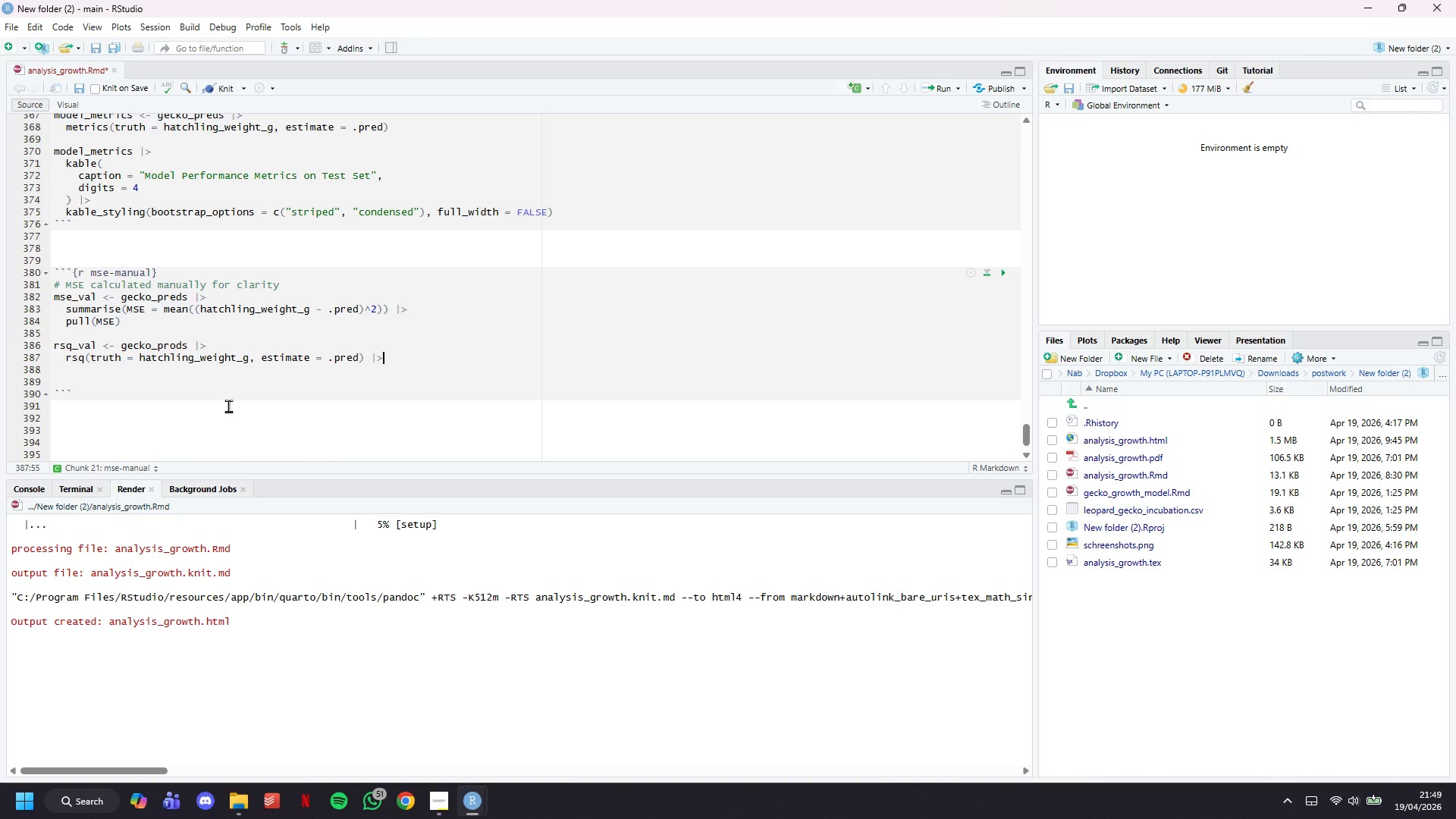 
key(Shift+Period)
 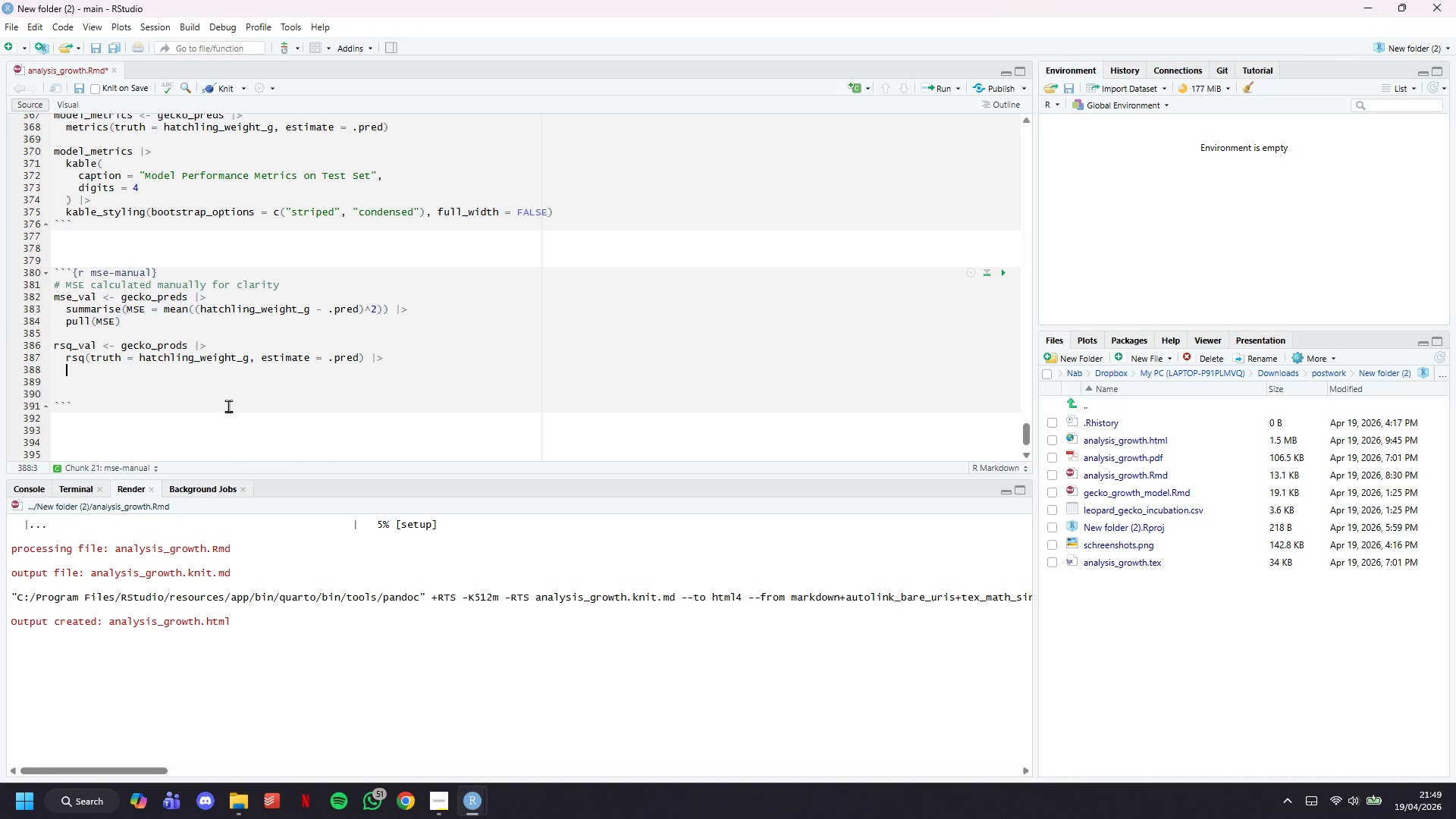 
key(Enter)
 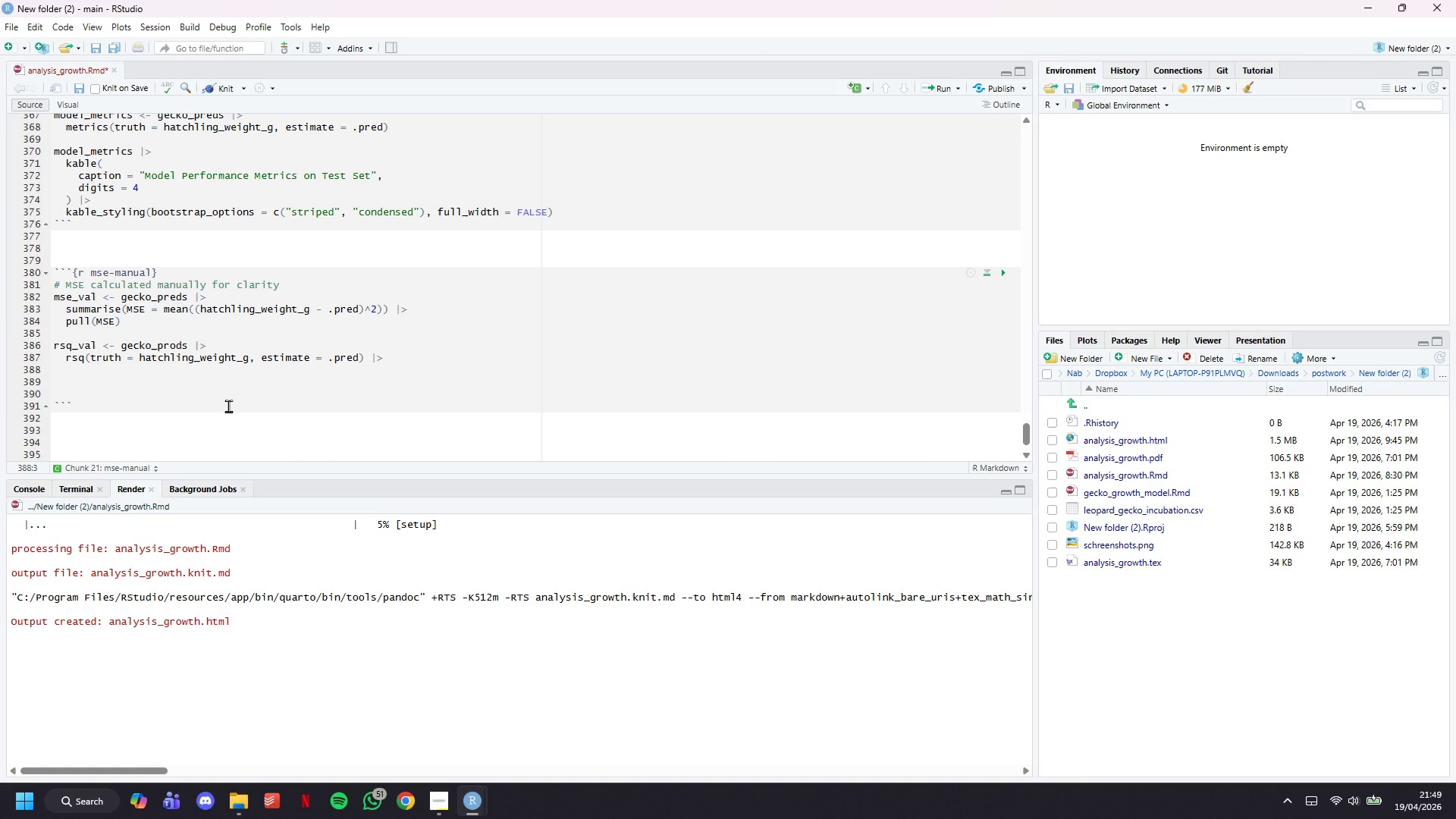 
type(pull(.esit)
key(Backspace)
key(Backspace)
type(timate)
 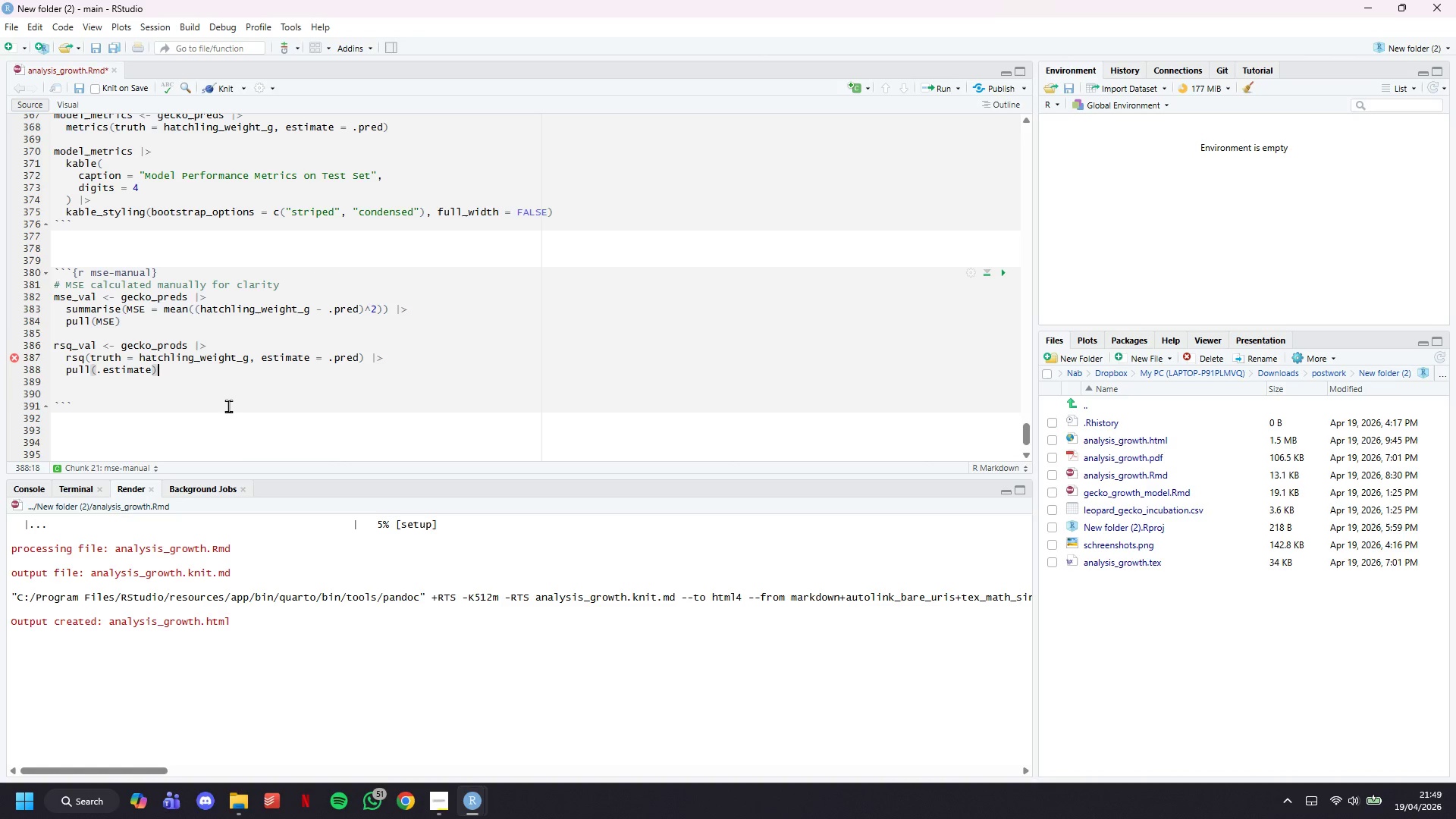 
key(ArrowRight)
 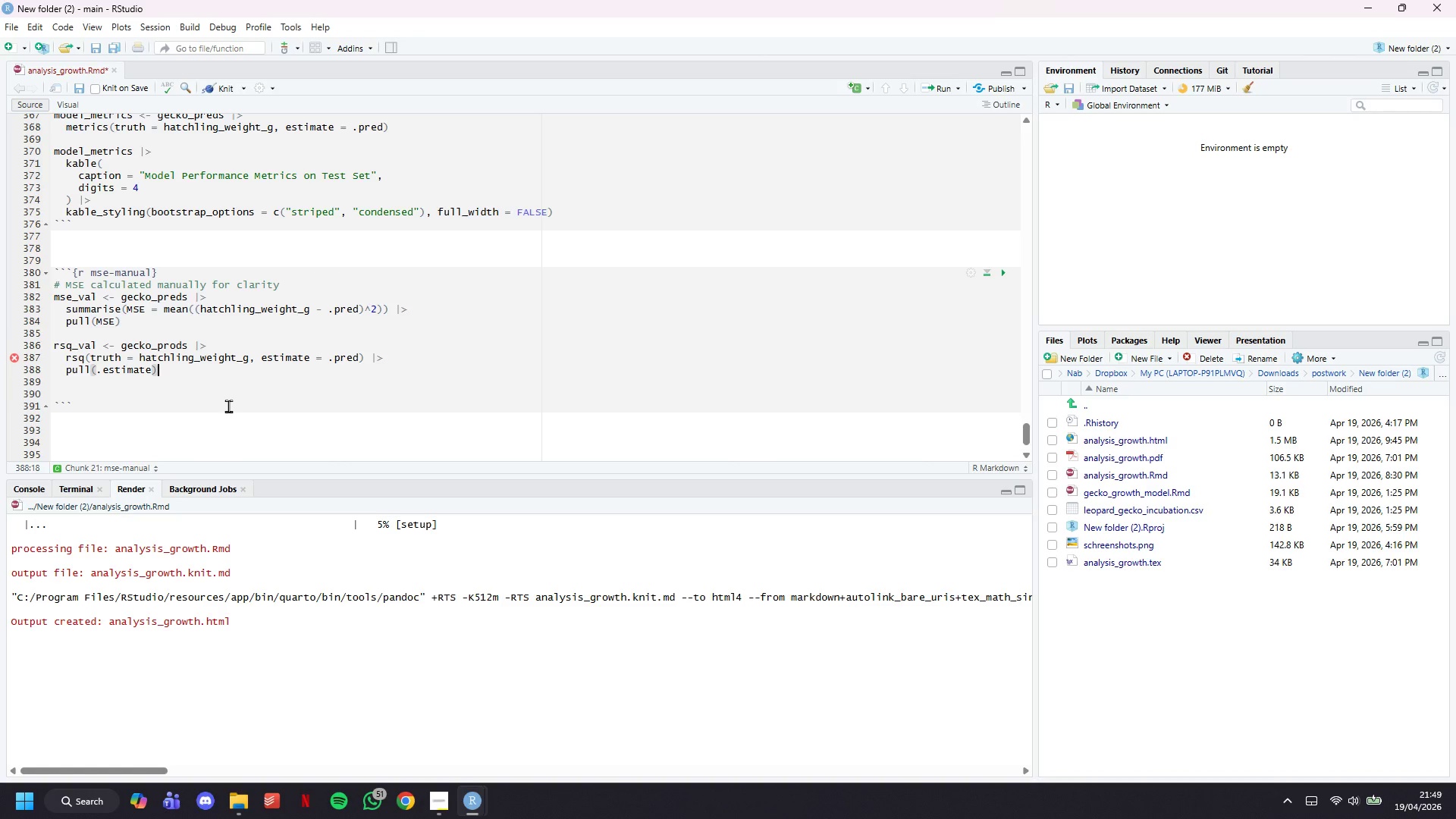 
key(Enter)
 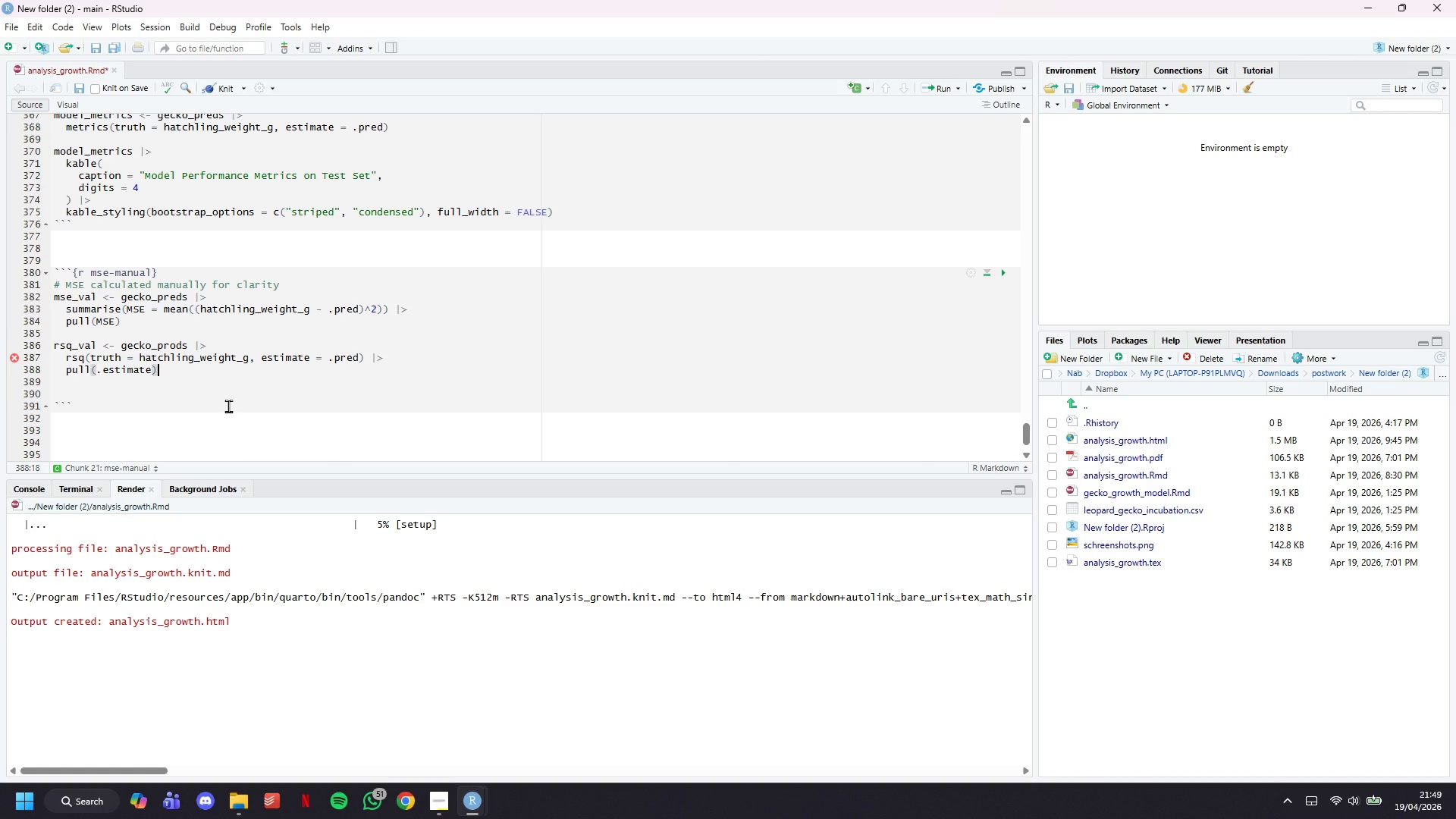 
key(Enter)
 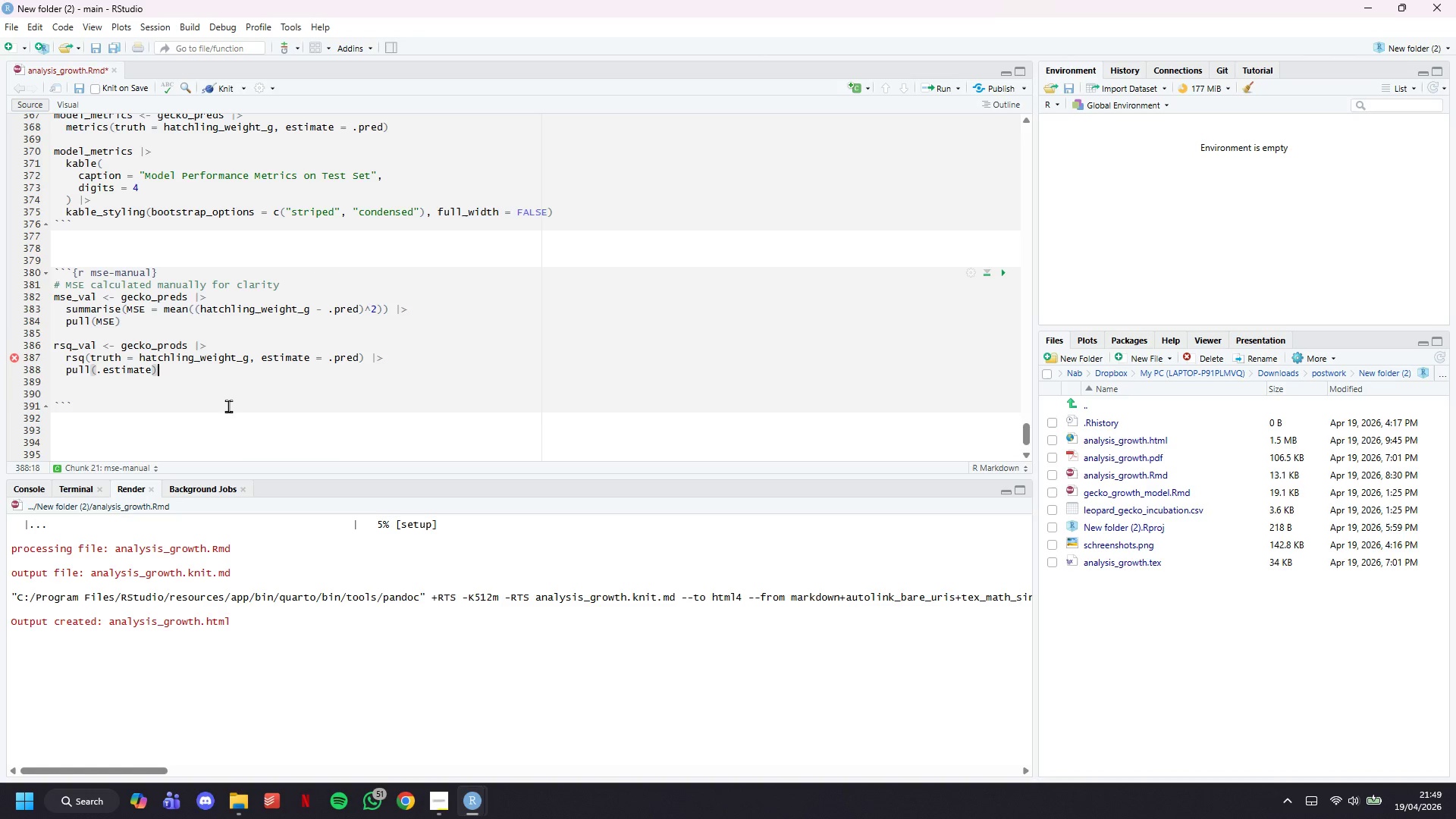 
type(cat(sprintf("R-Squared: %.4f)
 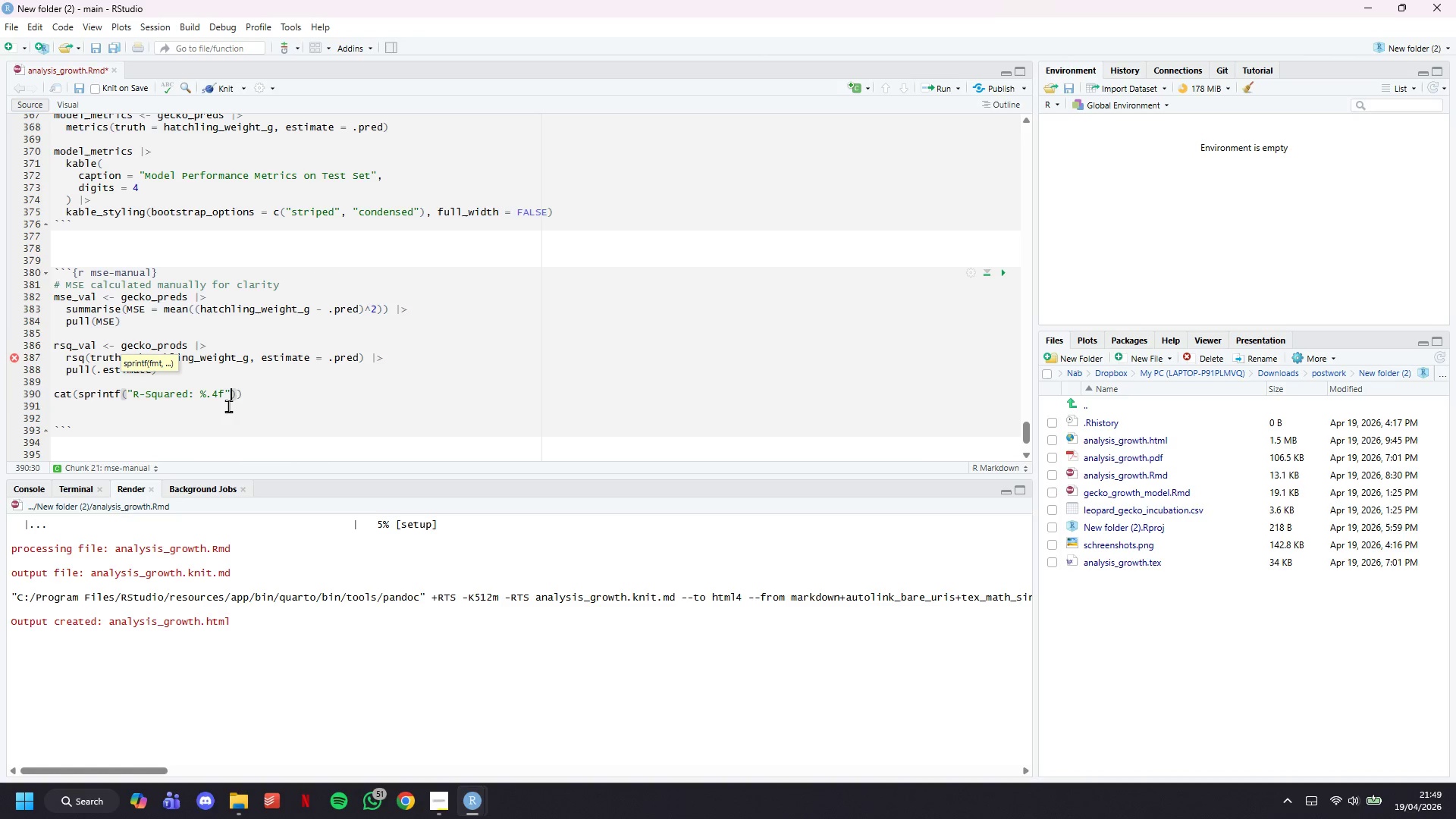 
 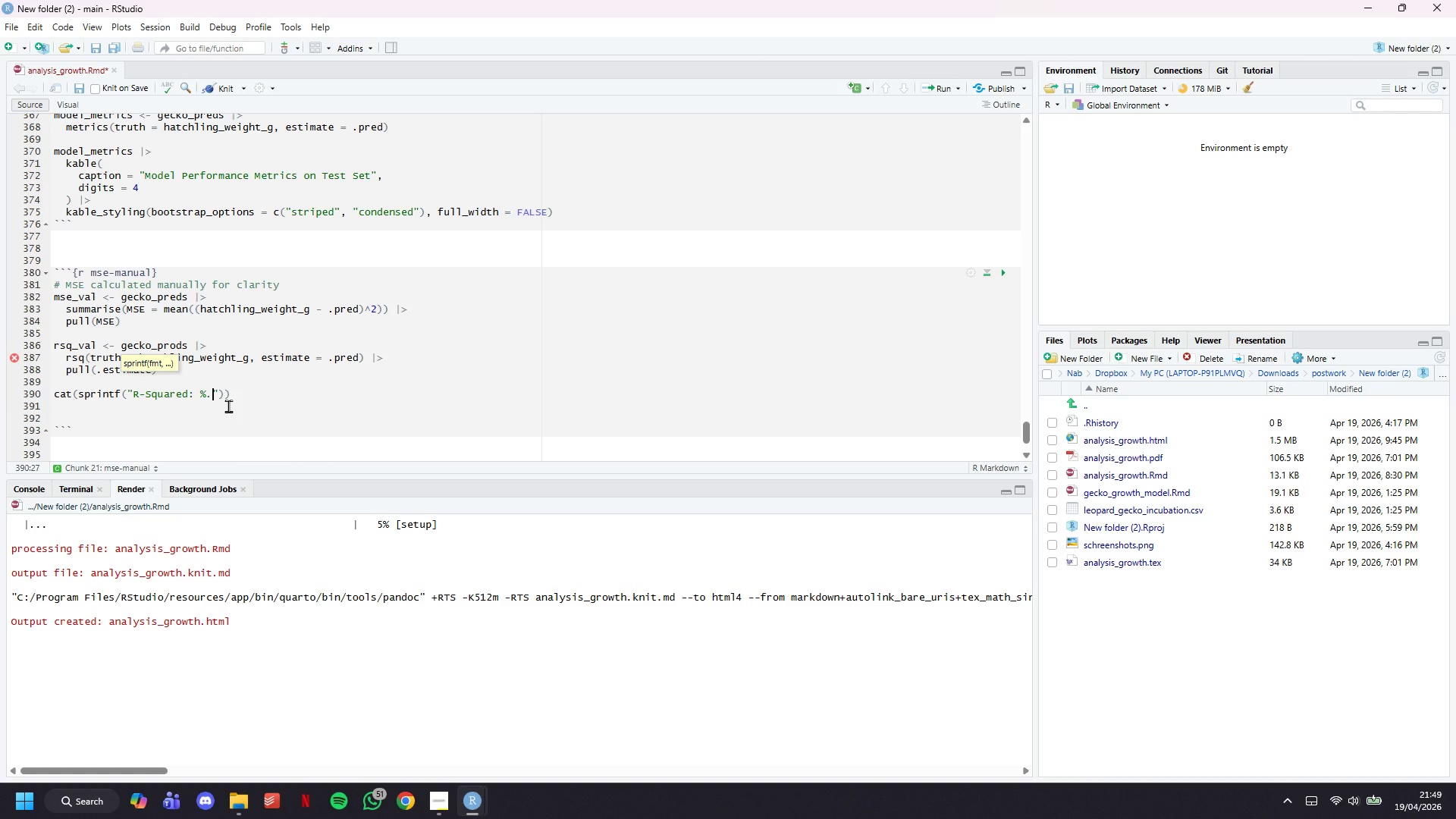 
key(ArrowRight)
 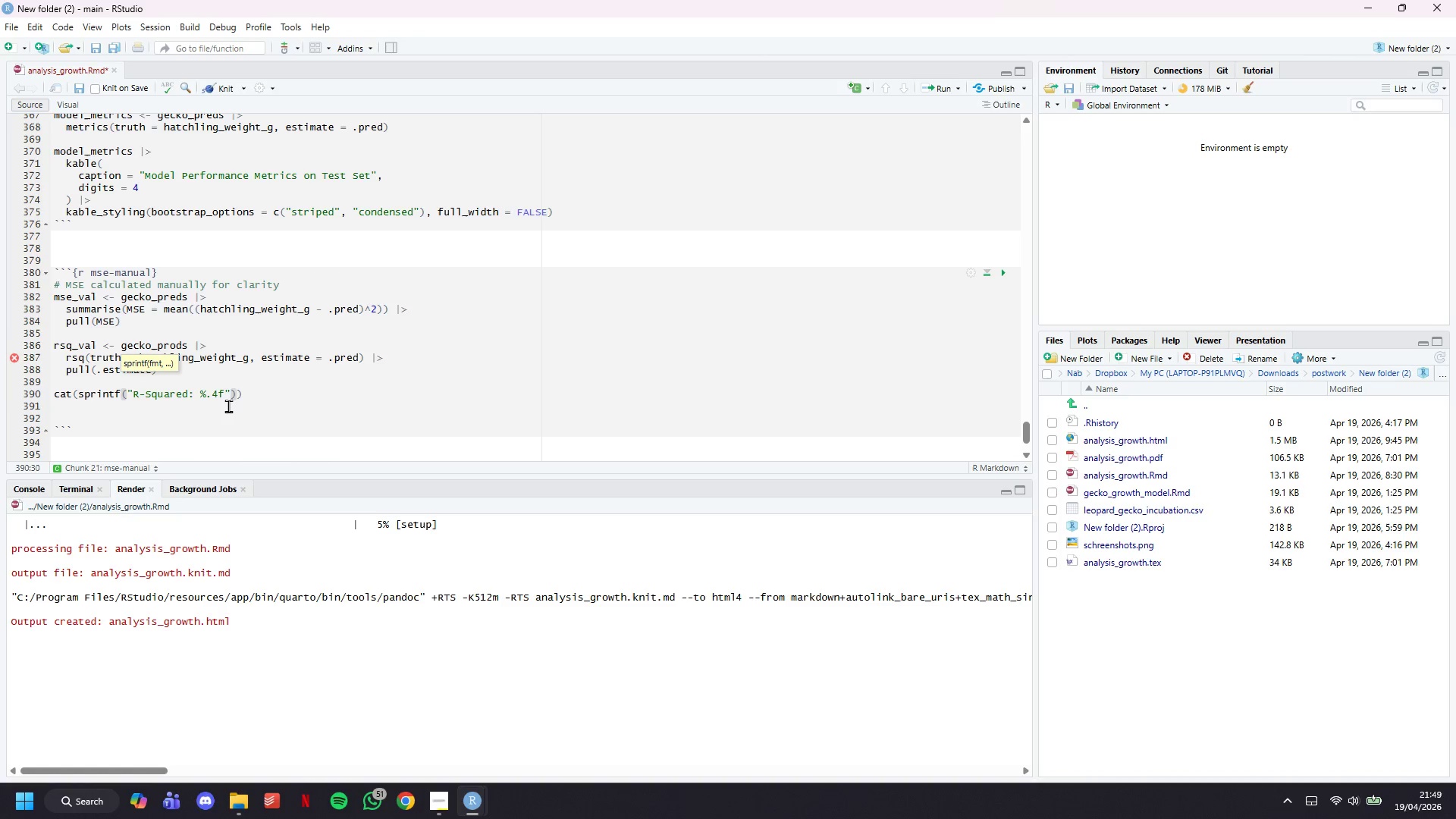 
key(ArrowLeft)
 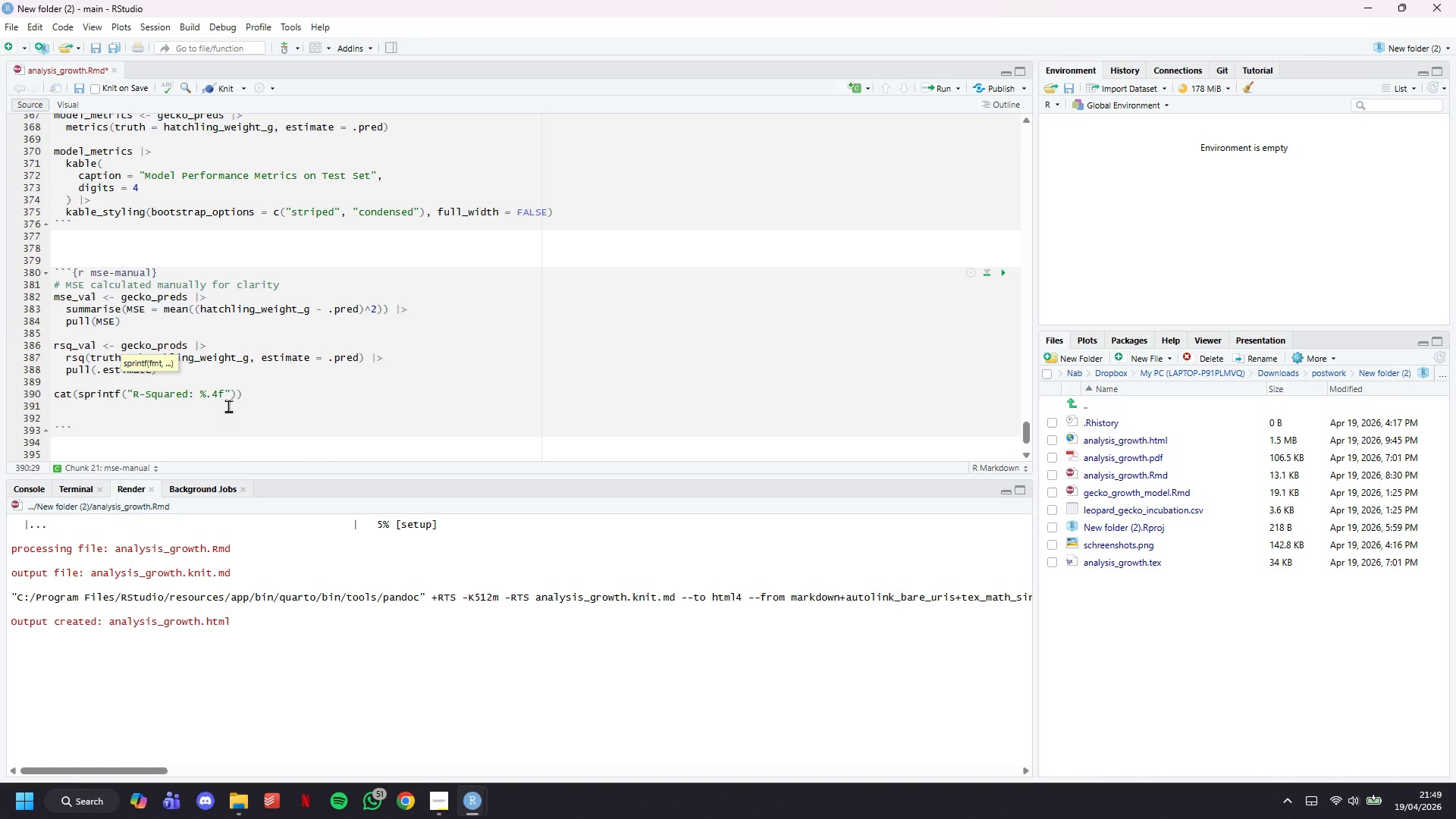 
key(Backslash)
 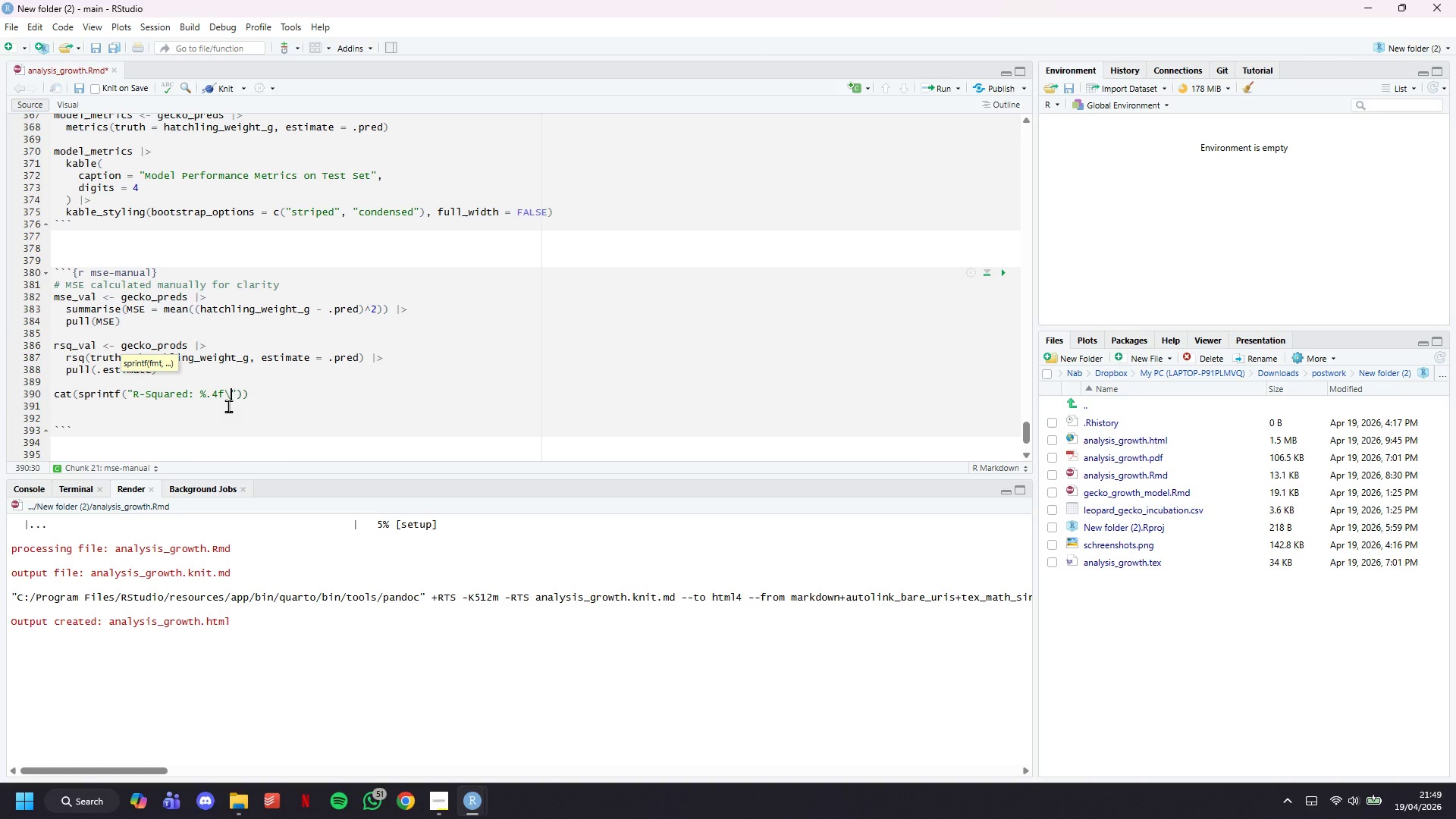 
key(N)
 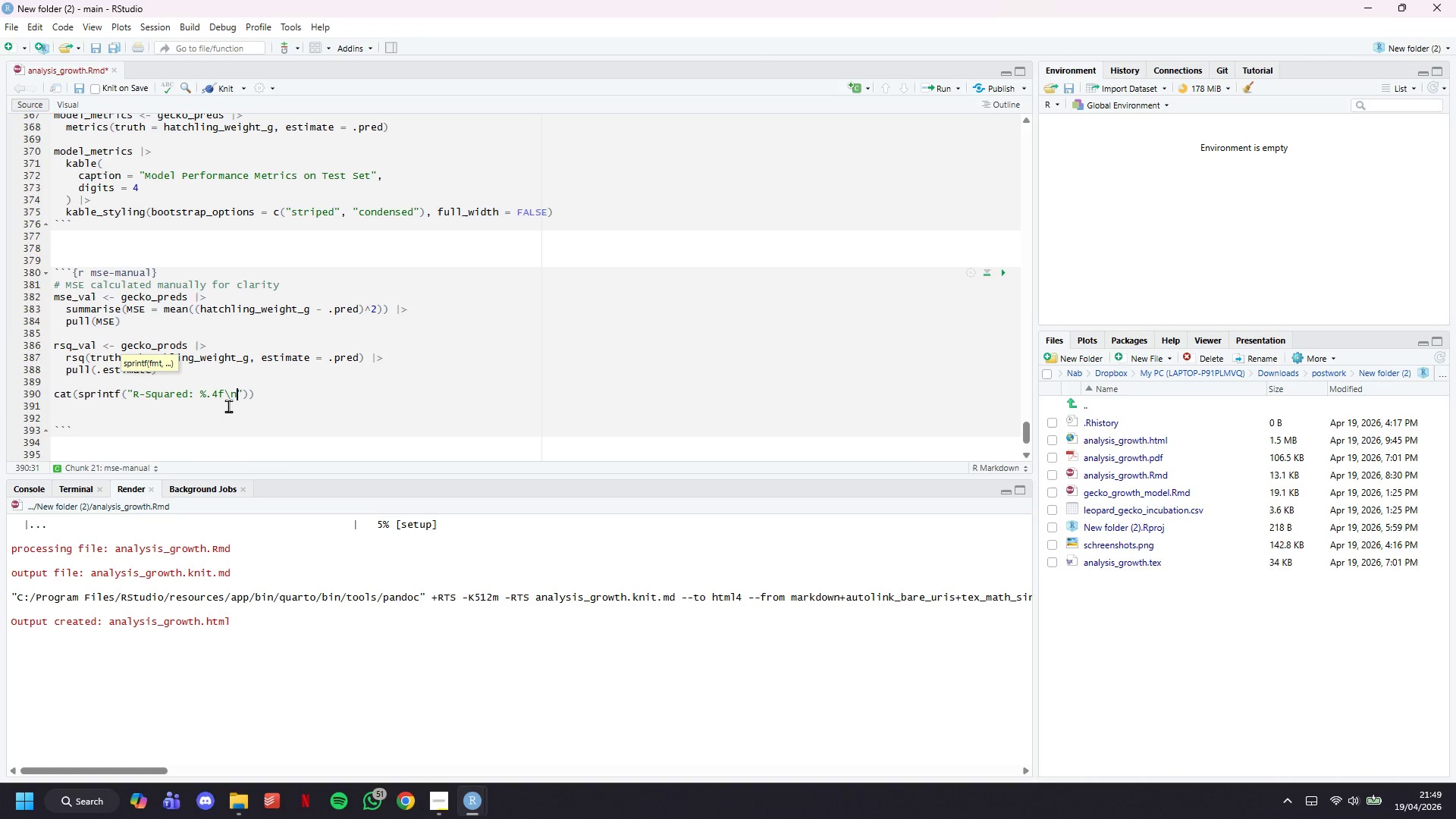 
key(ArrowRight)
 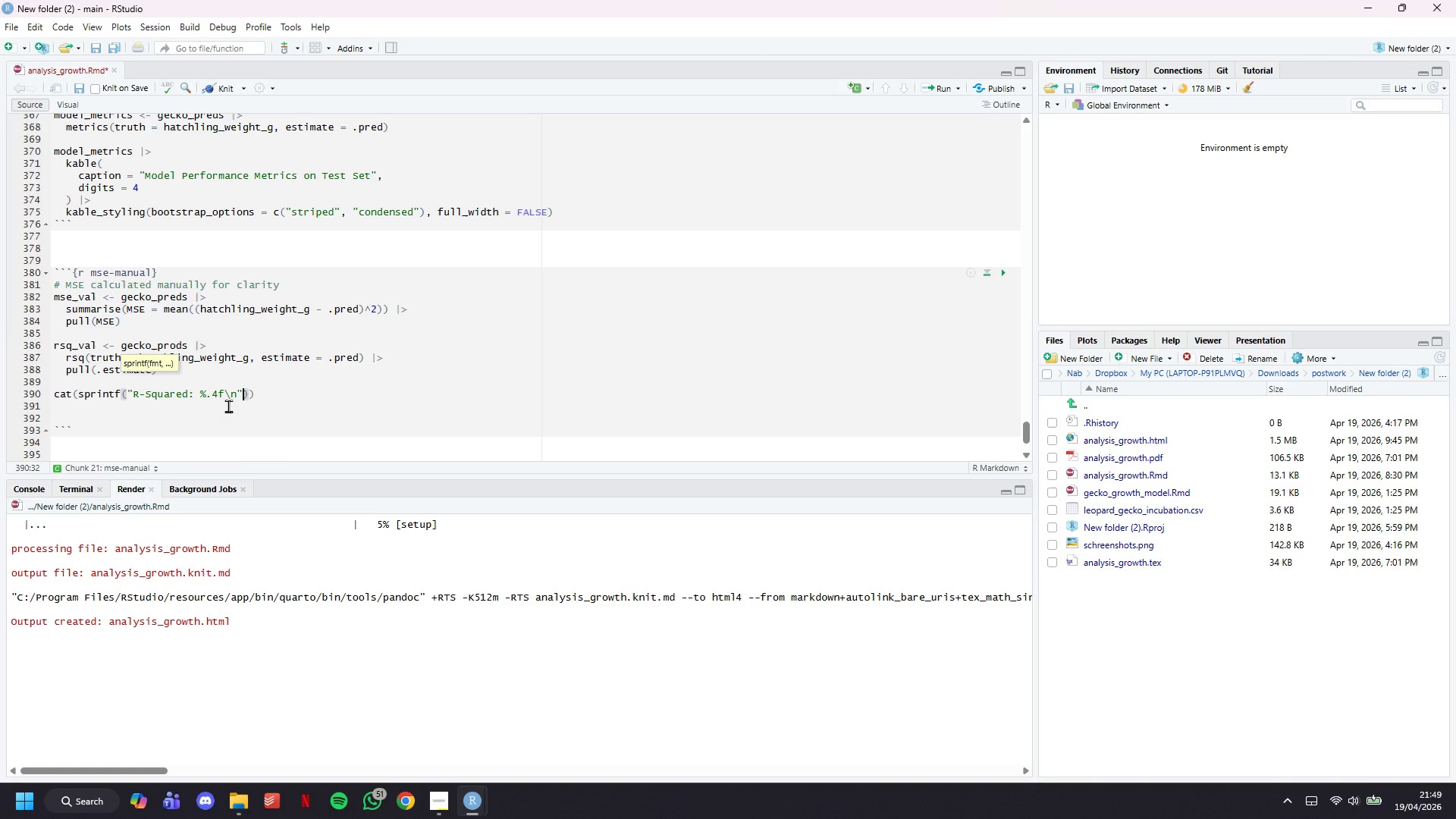 
type(, rsql_val)
 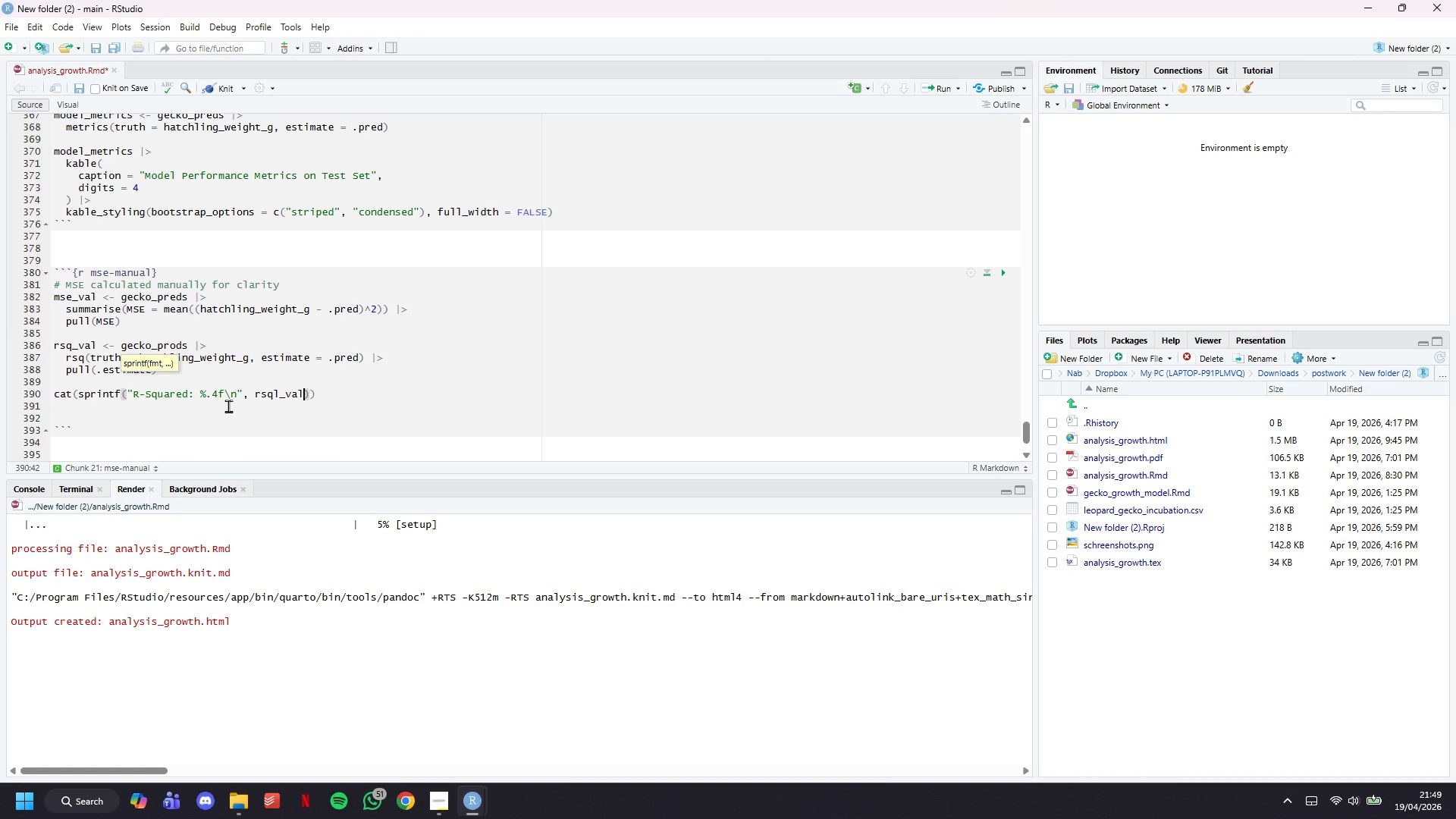 
key(ArrowRight)
 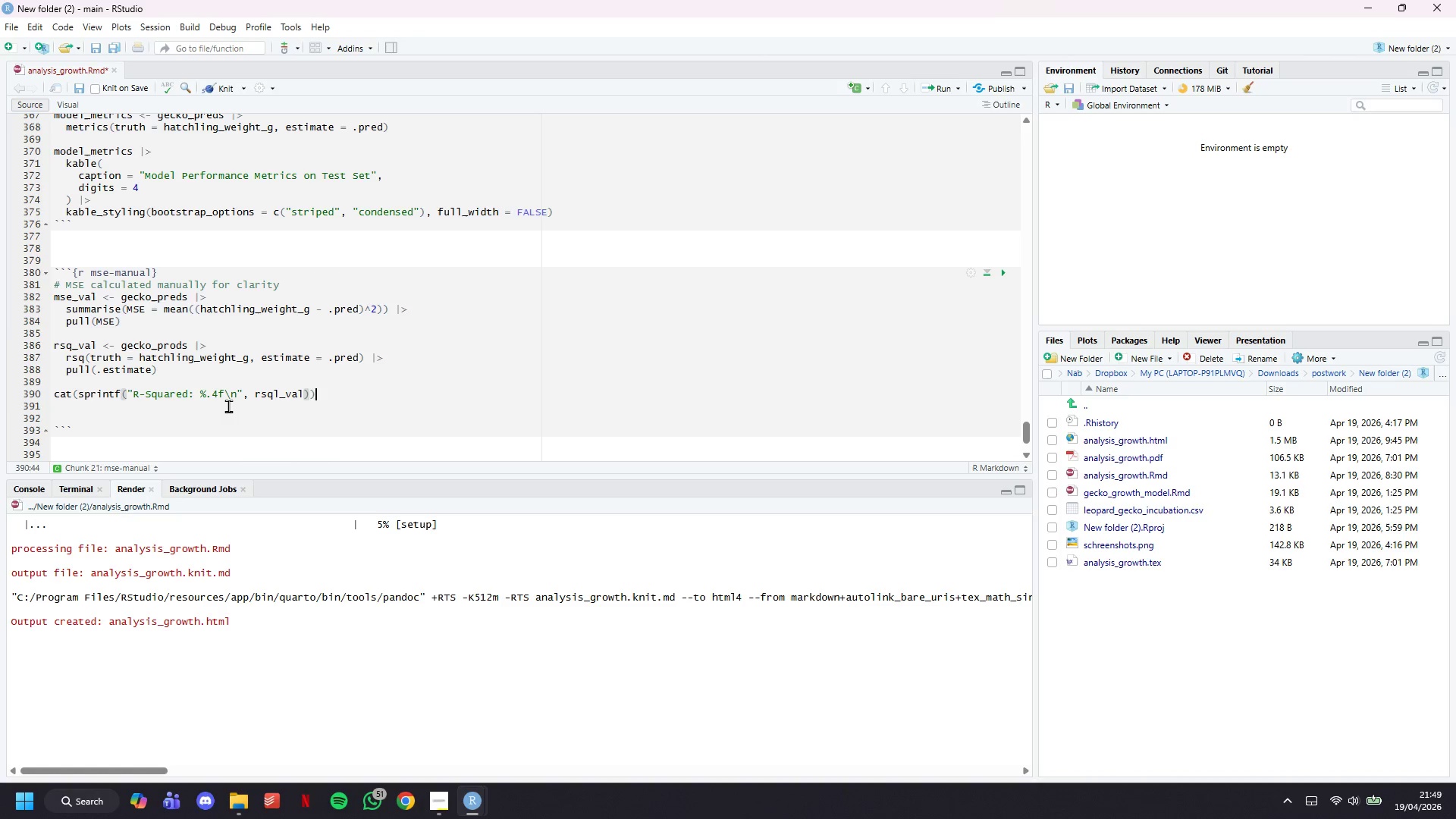 
key(ArrowRight)
 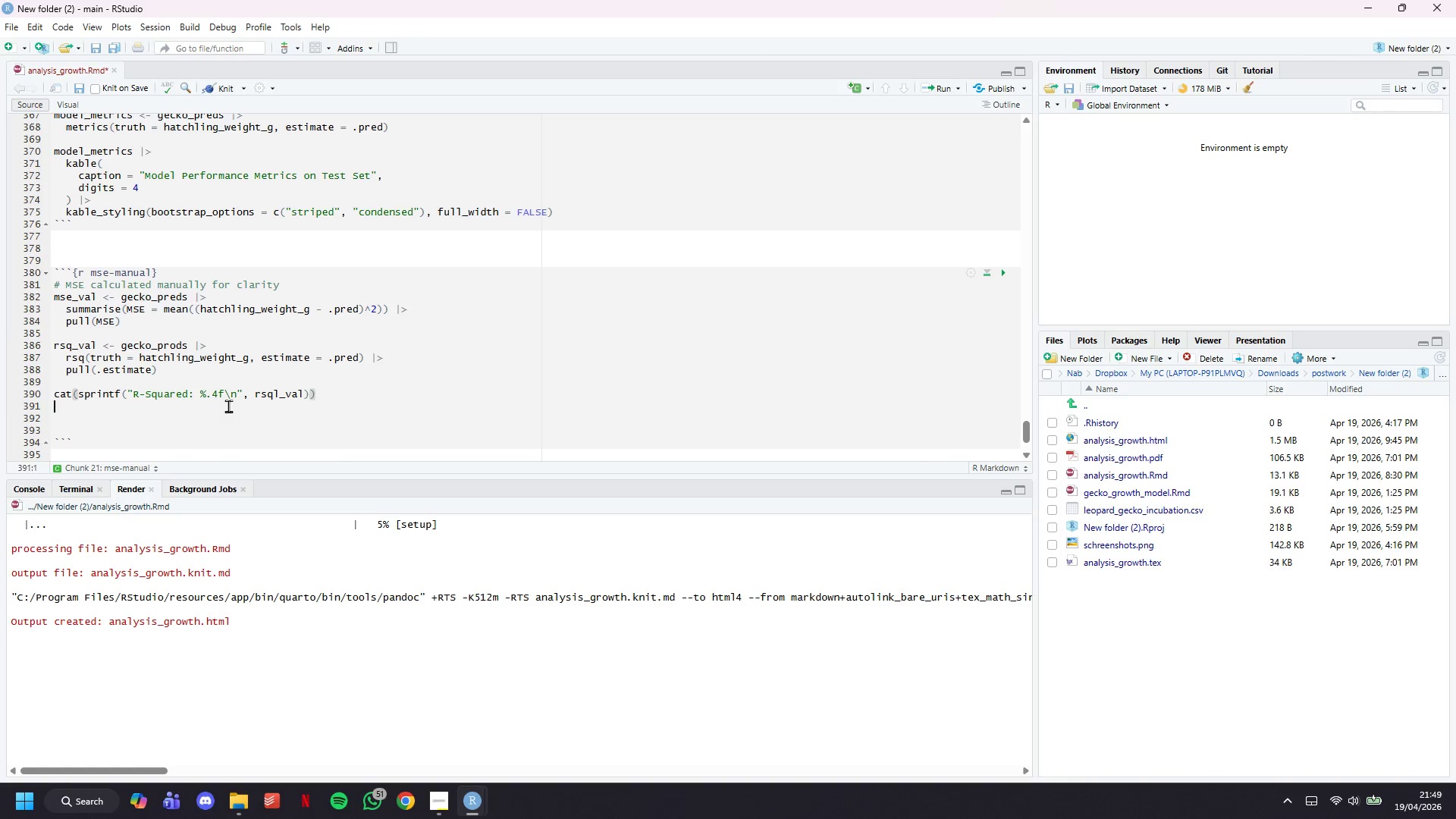 
key(Enter)
 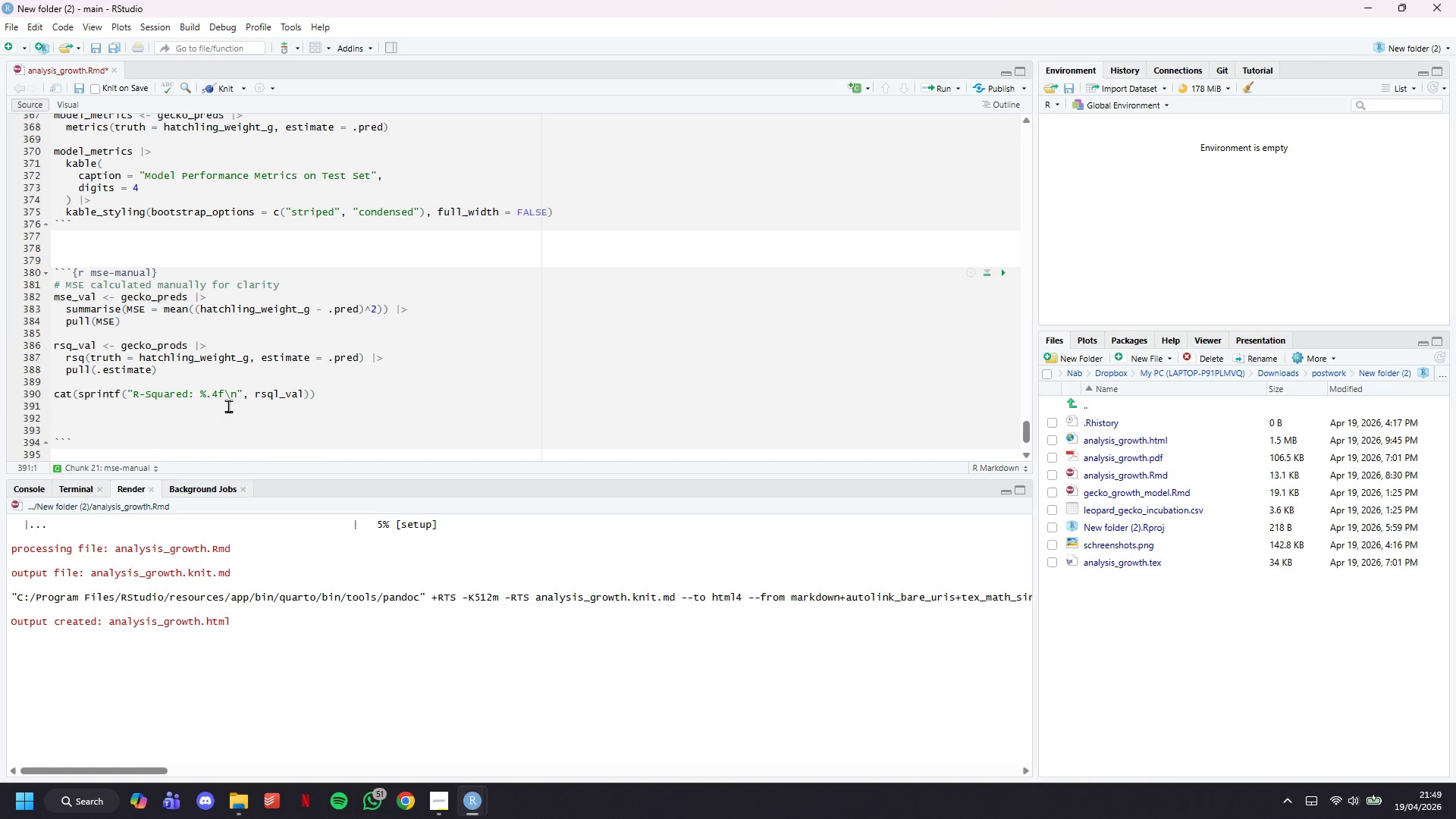 
type(cat(sprintf("ME)
key(Backspace)
type(SE: %.4f)
 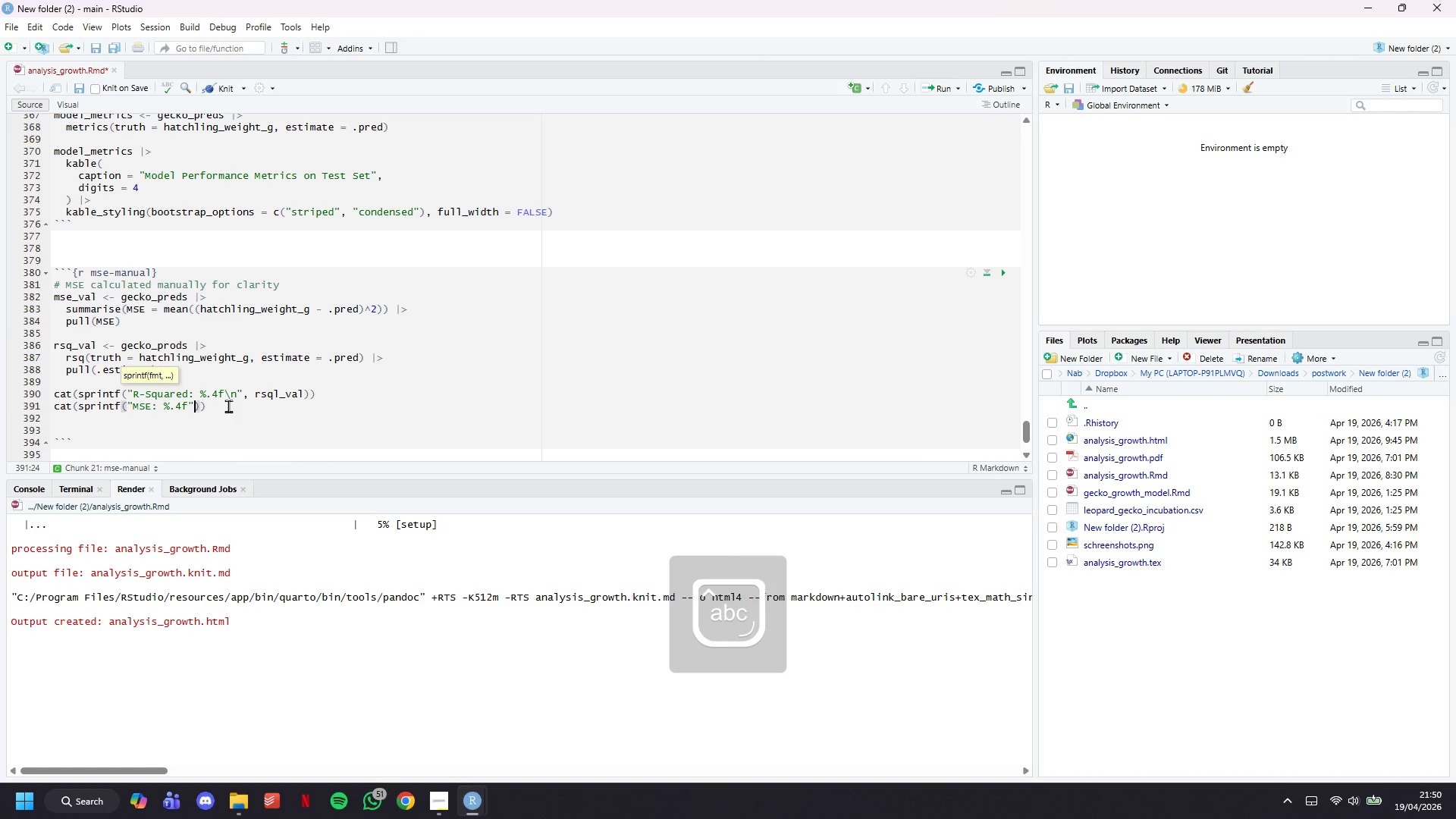 
 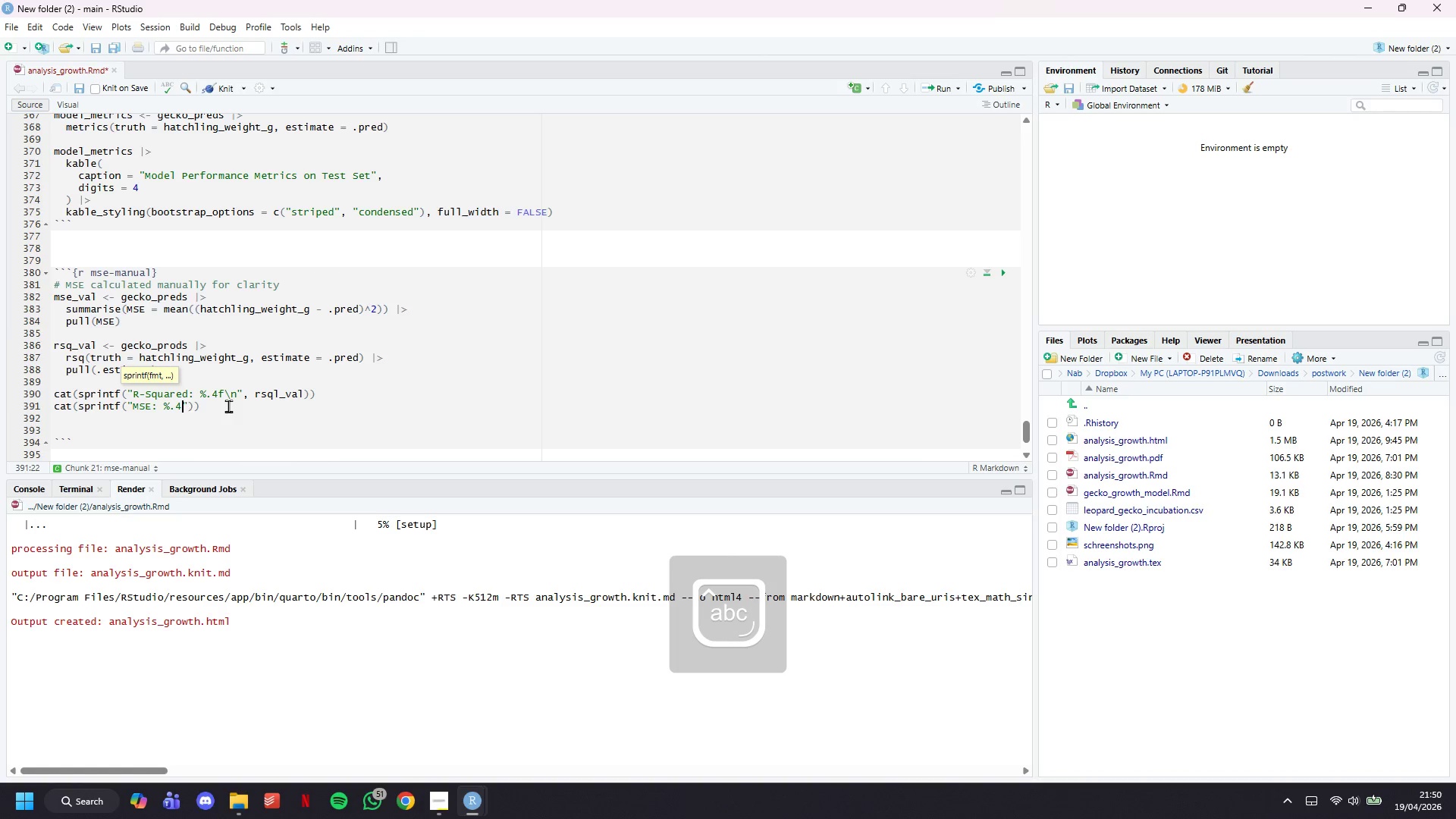 
key(ArrowRight)
 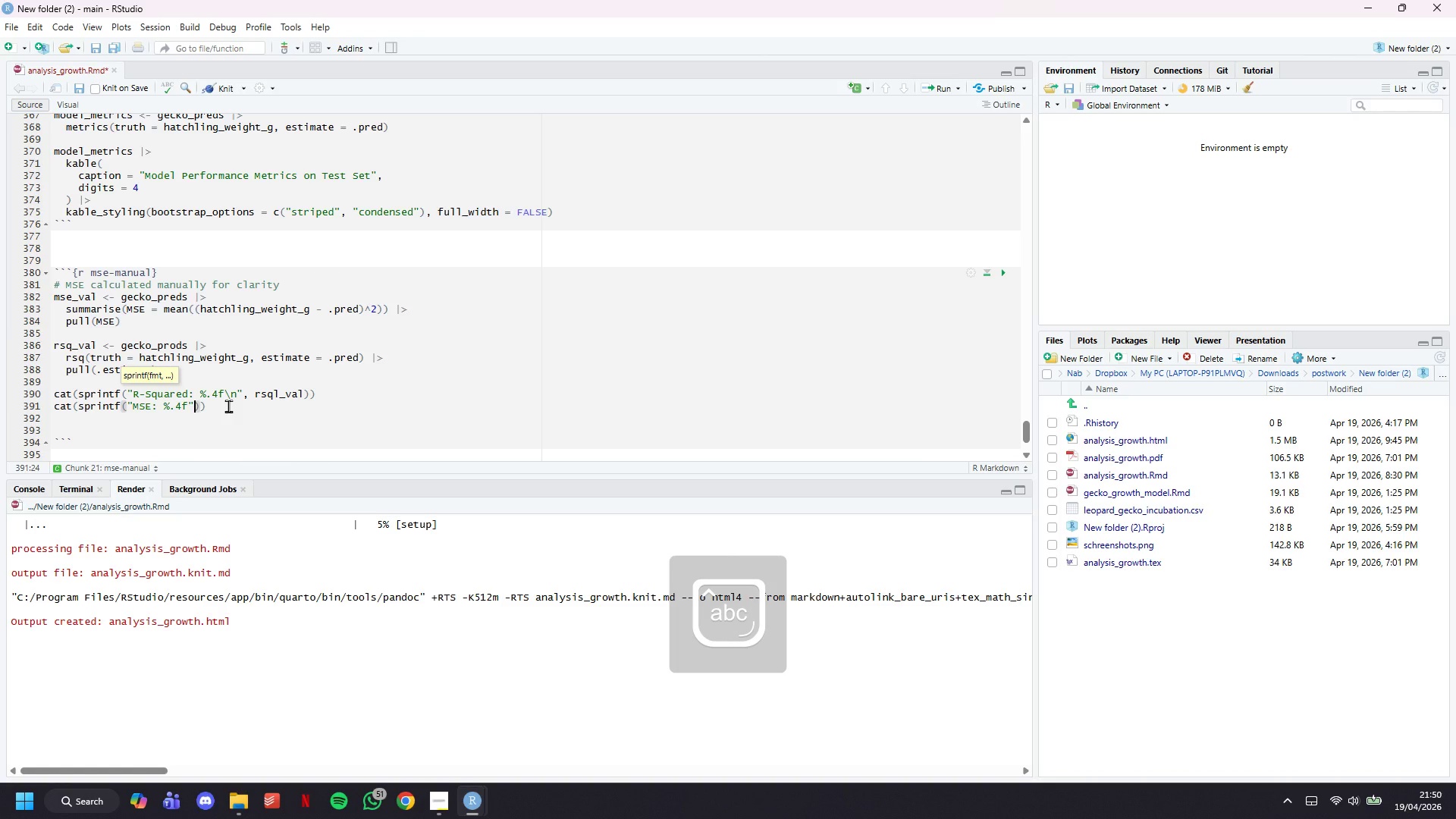 
key(ArrowLeft)
 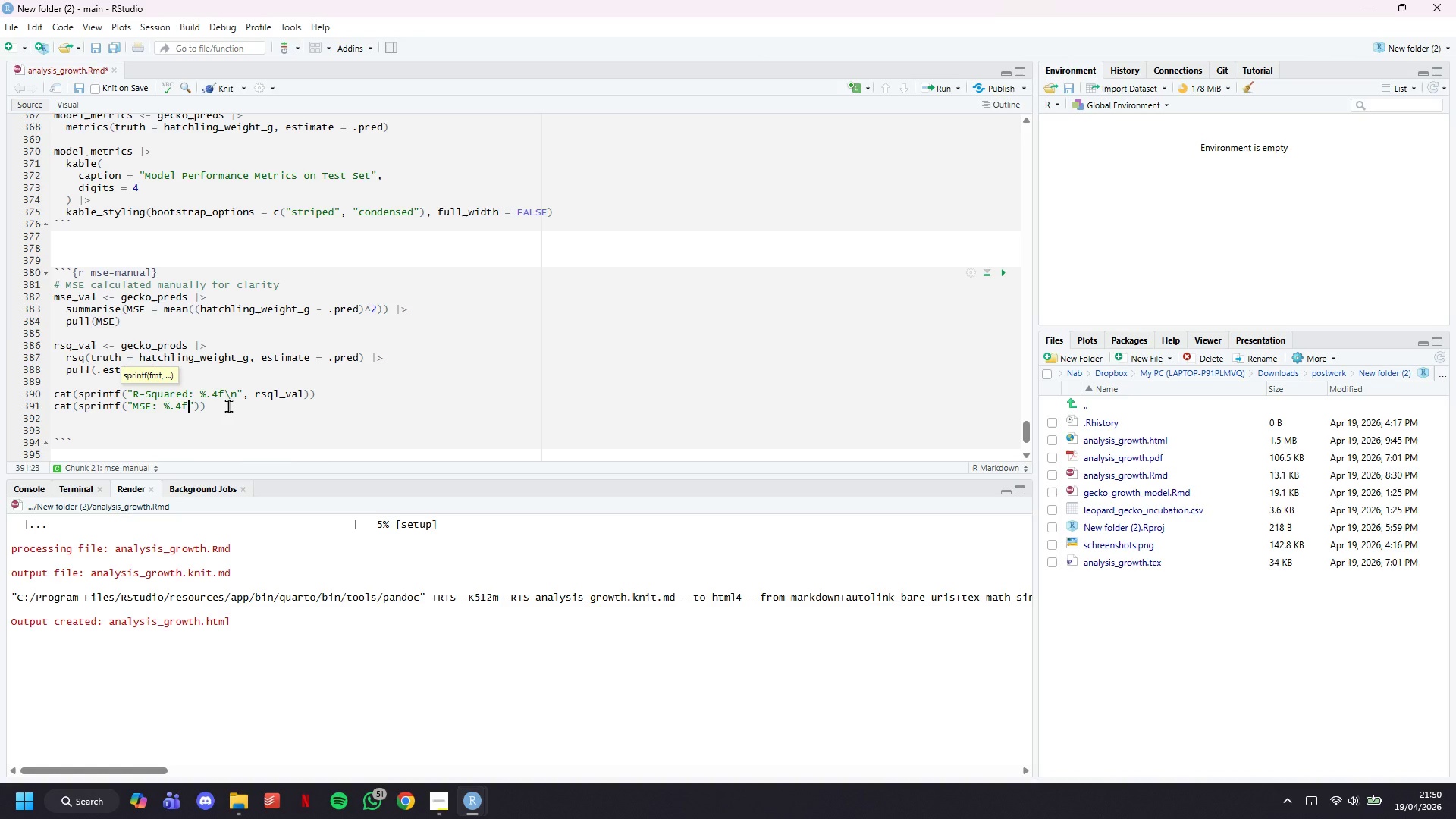 
key(Backslash)
 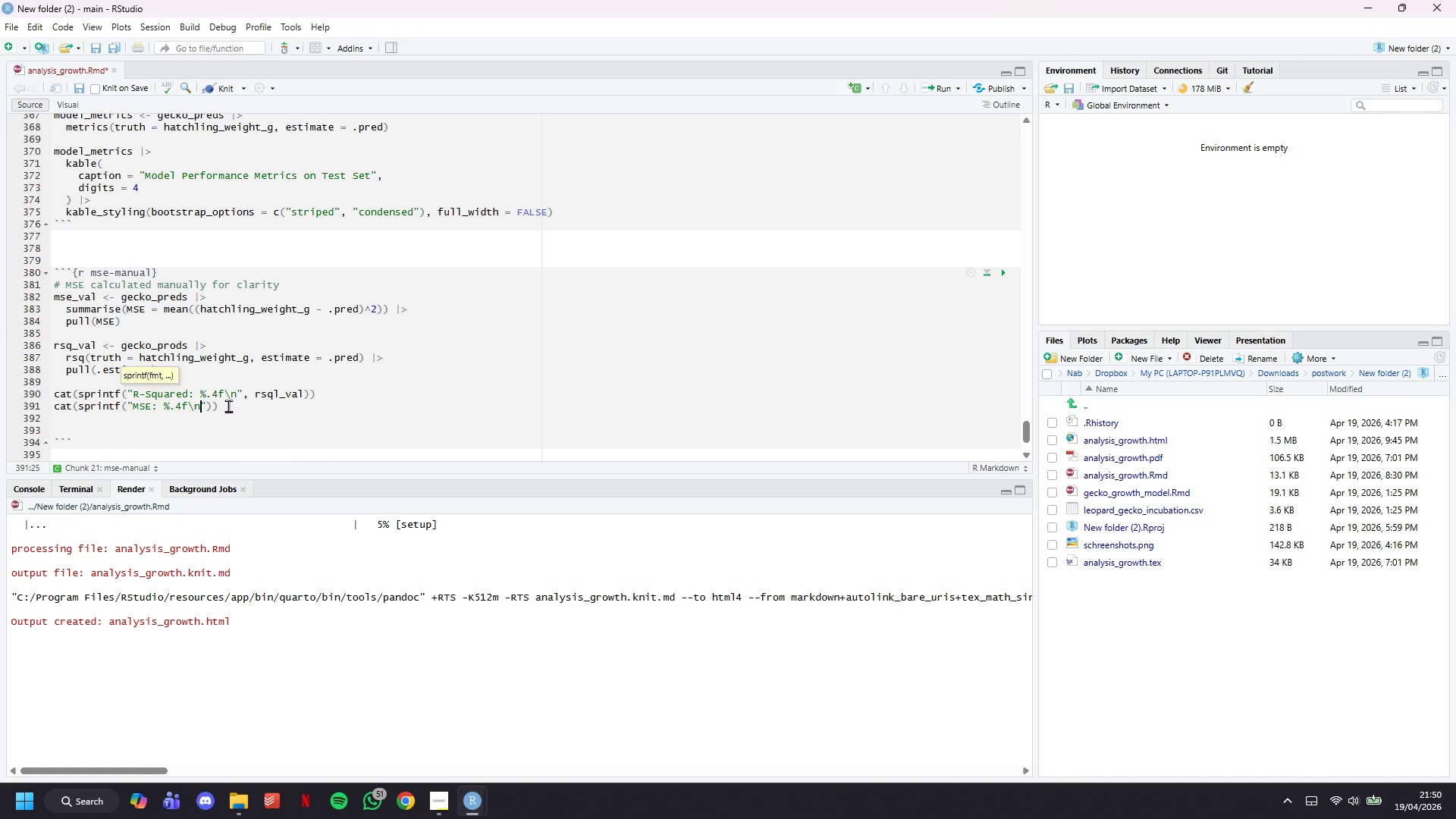 
key(N)
 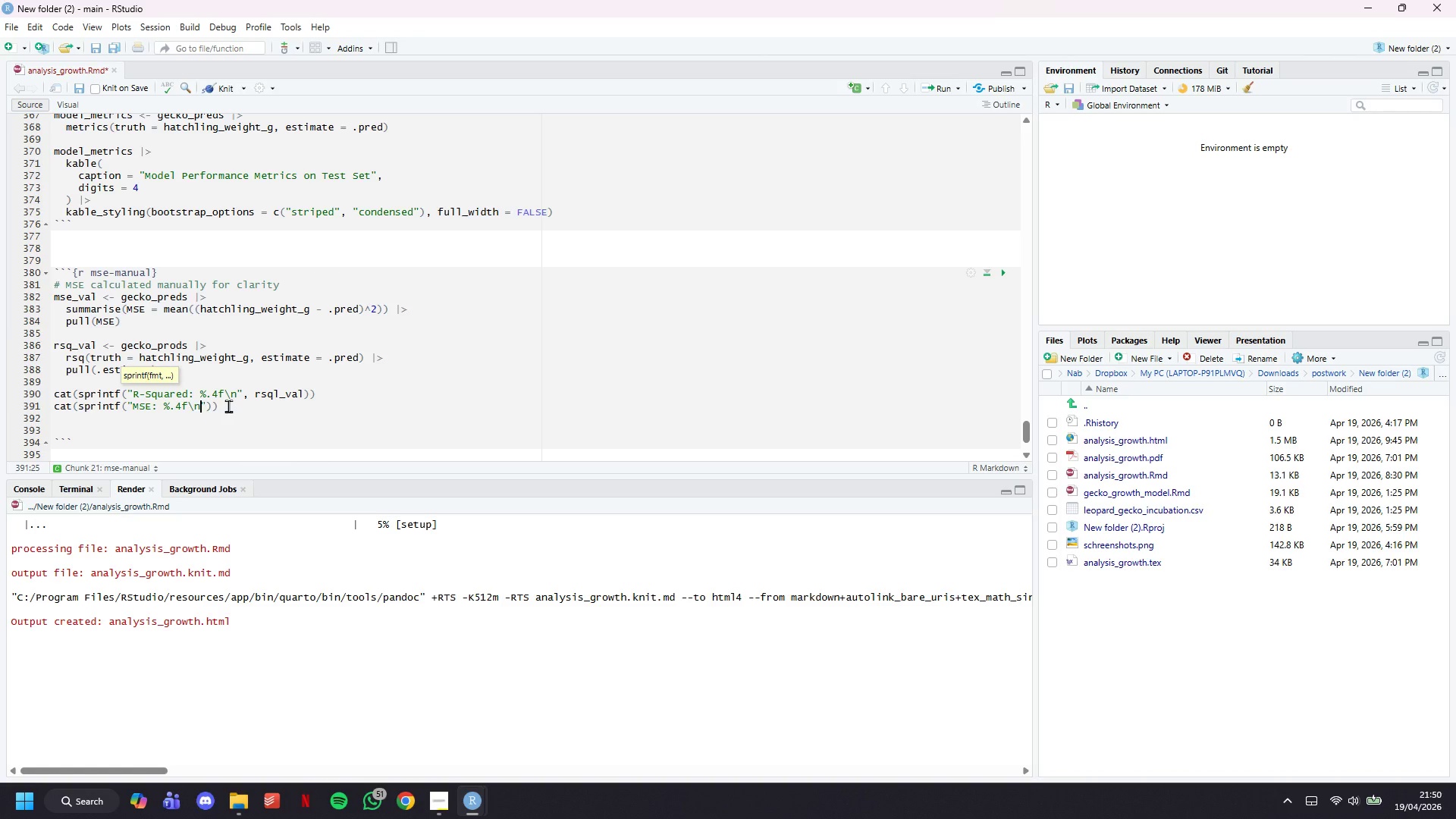 
key(ArrowRight)
 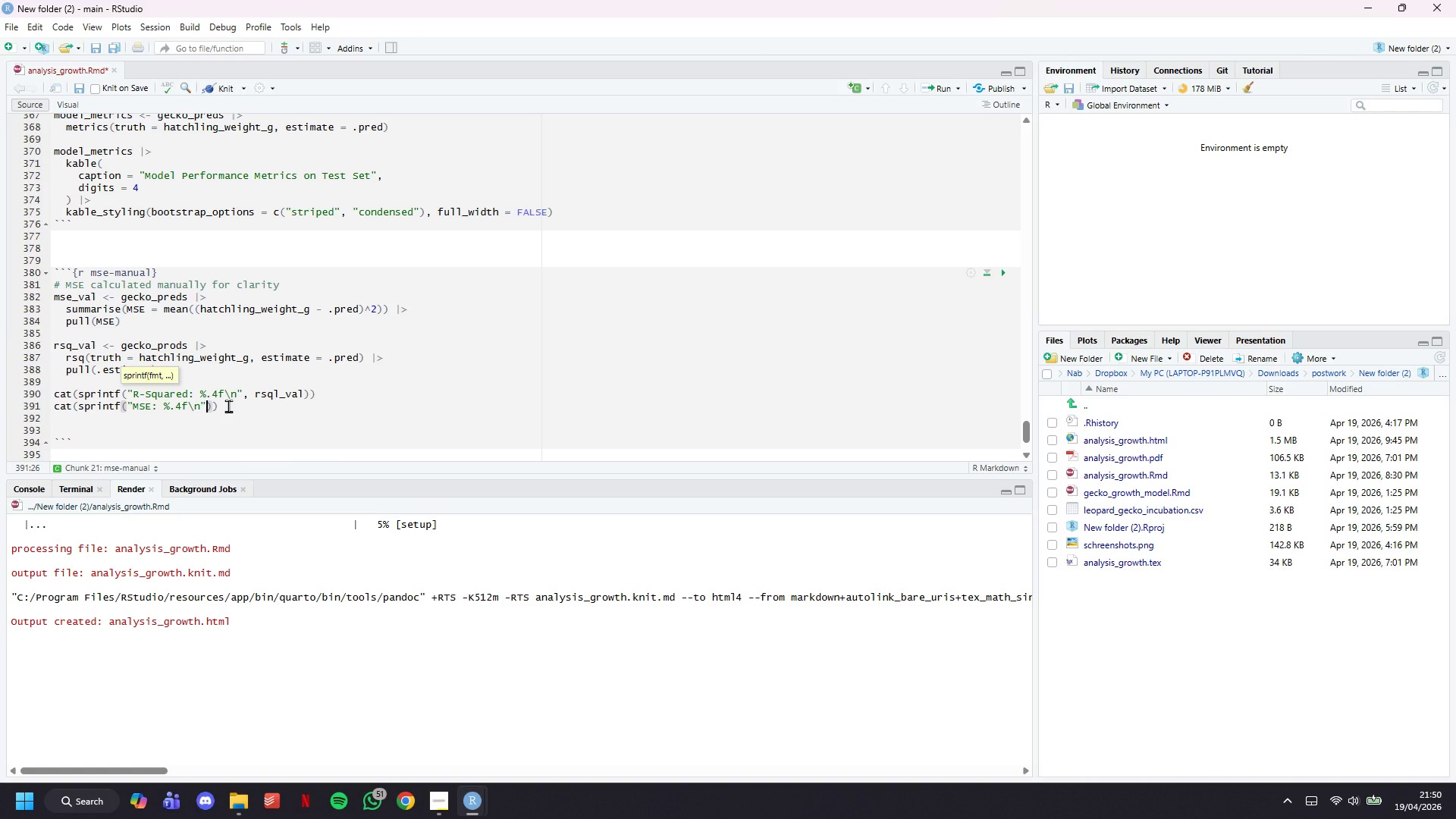 
type(, mse_val)
 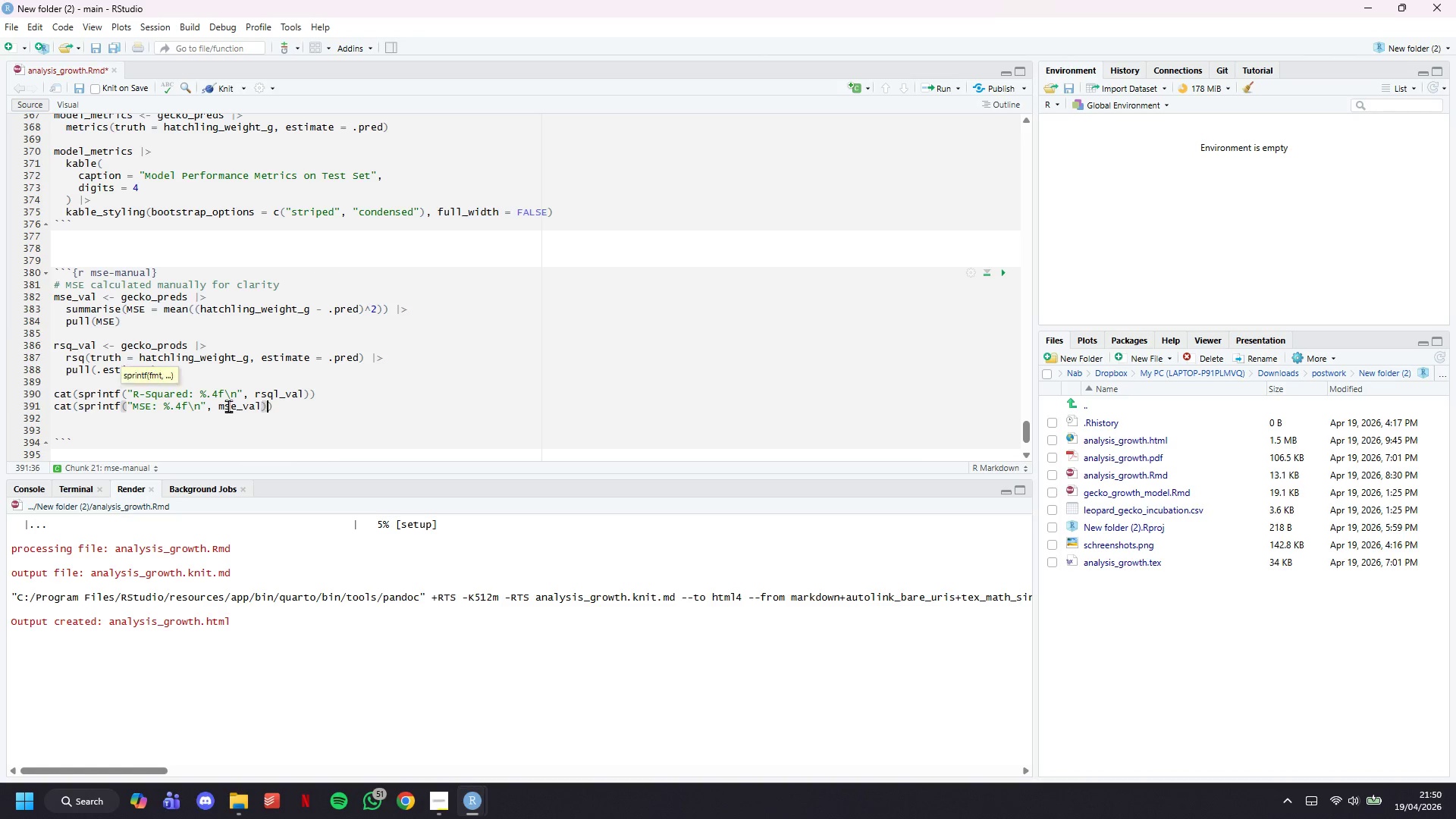 
key(ArrowRight)
 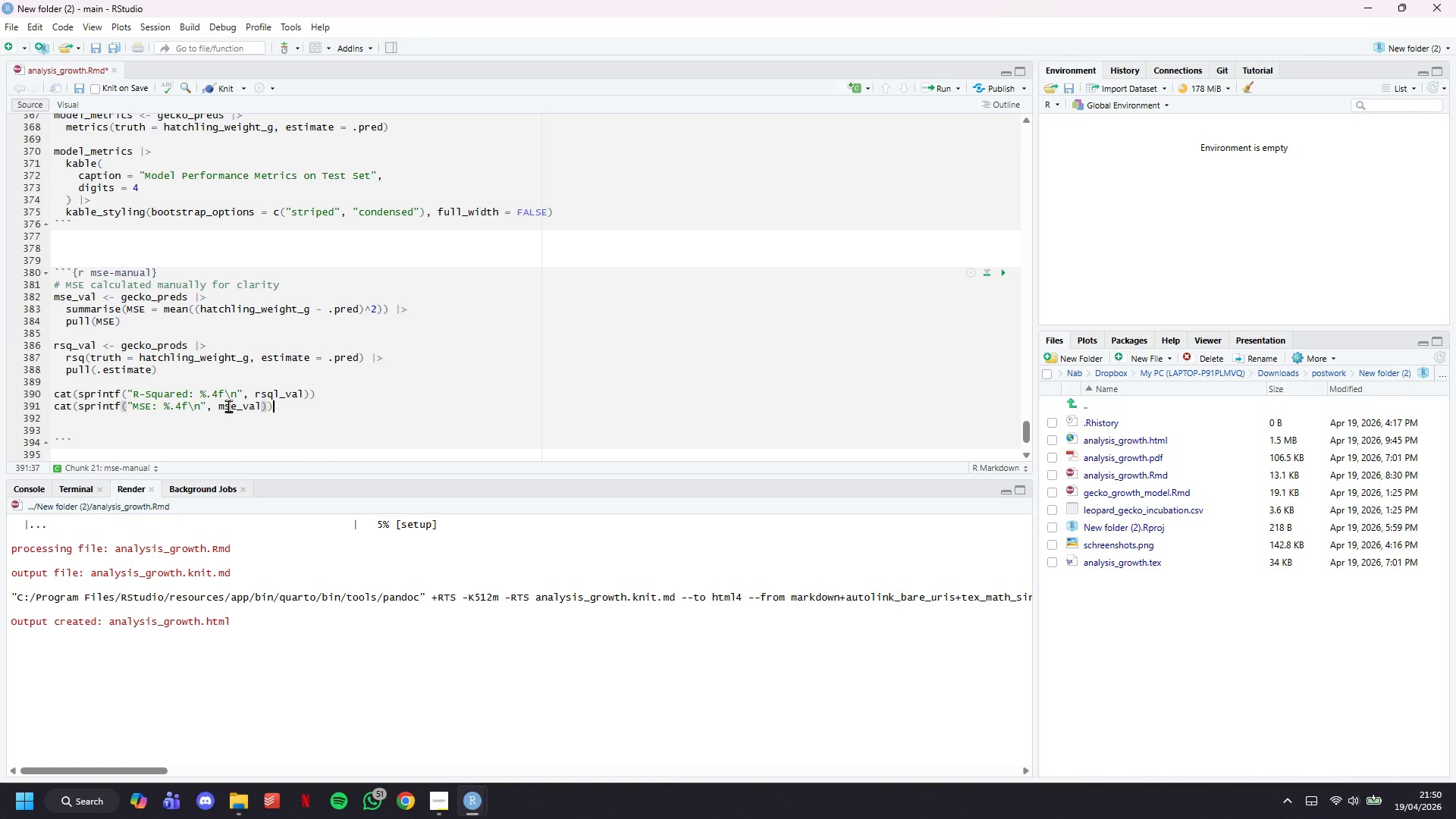 
key(ArrowRight)
 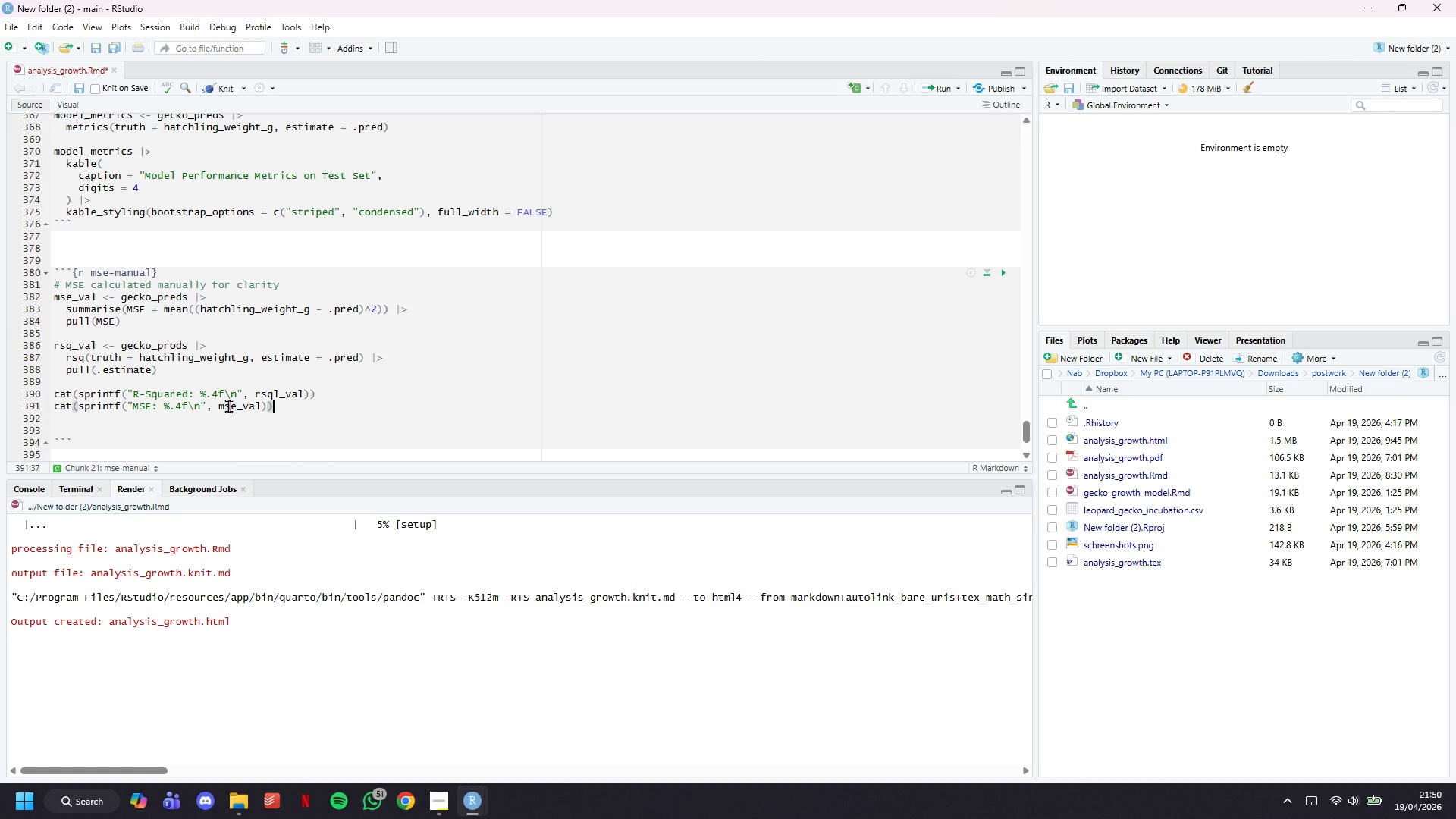 
key(Enter)
 